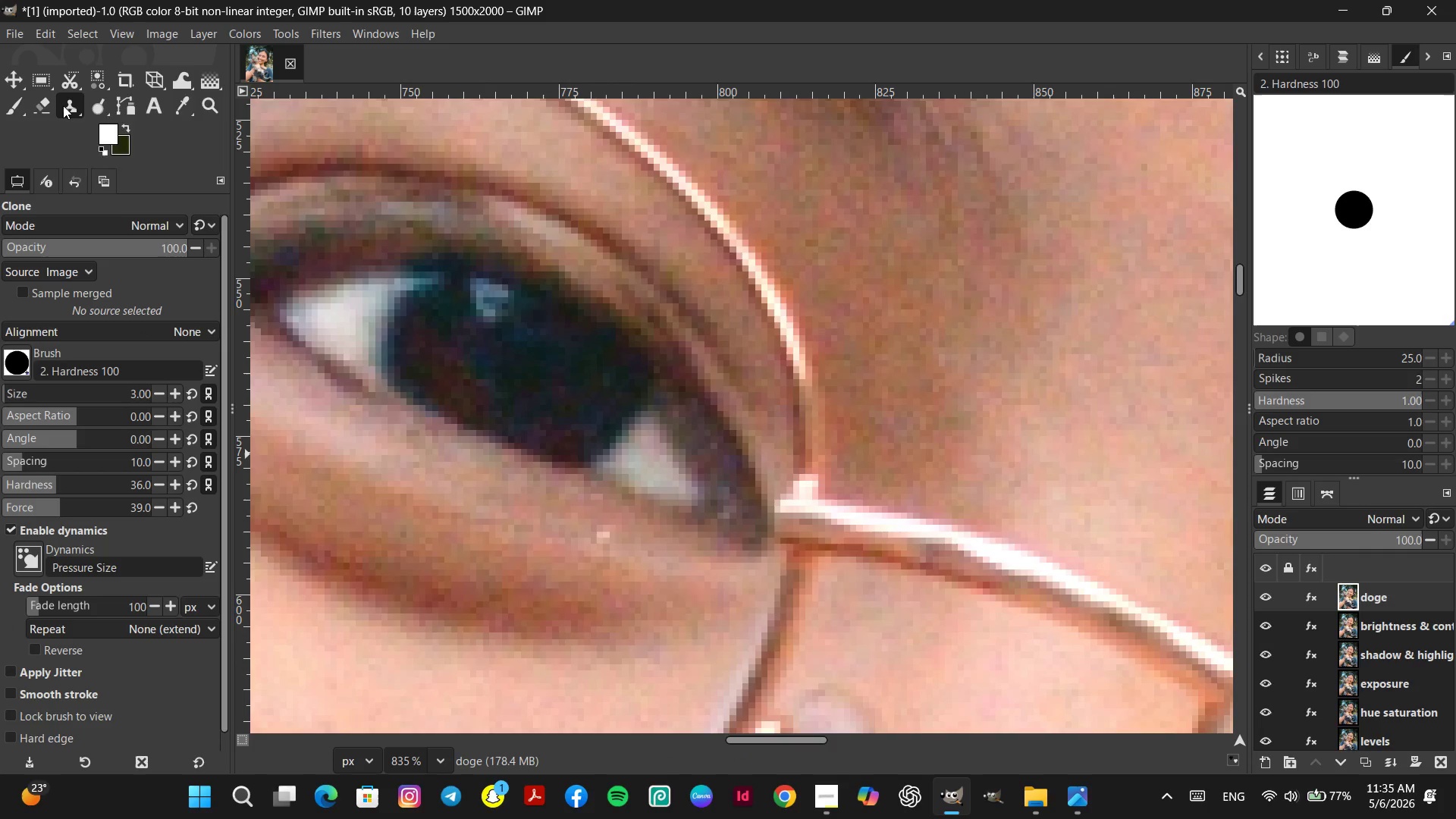 
right_click([63, 105])
 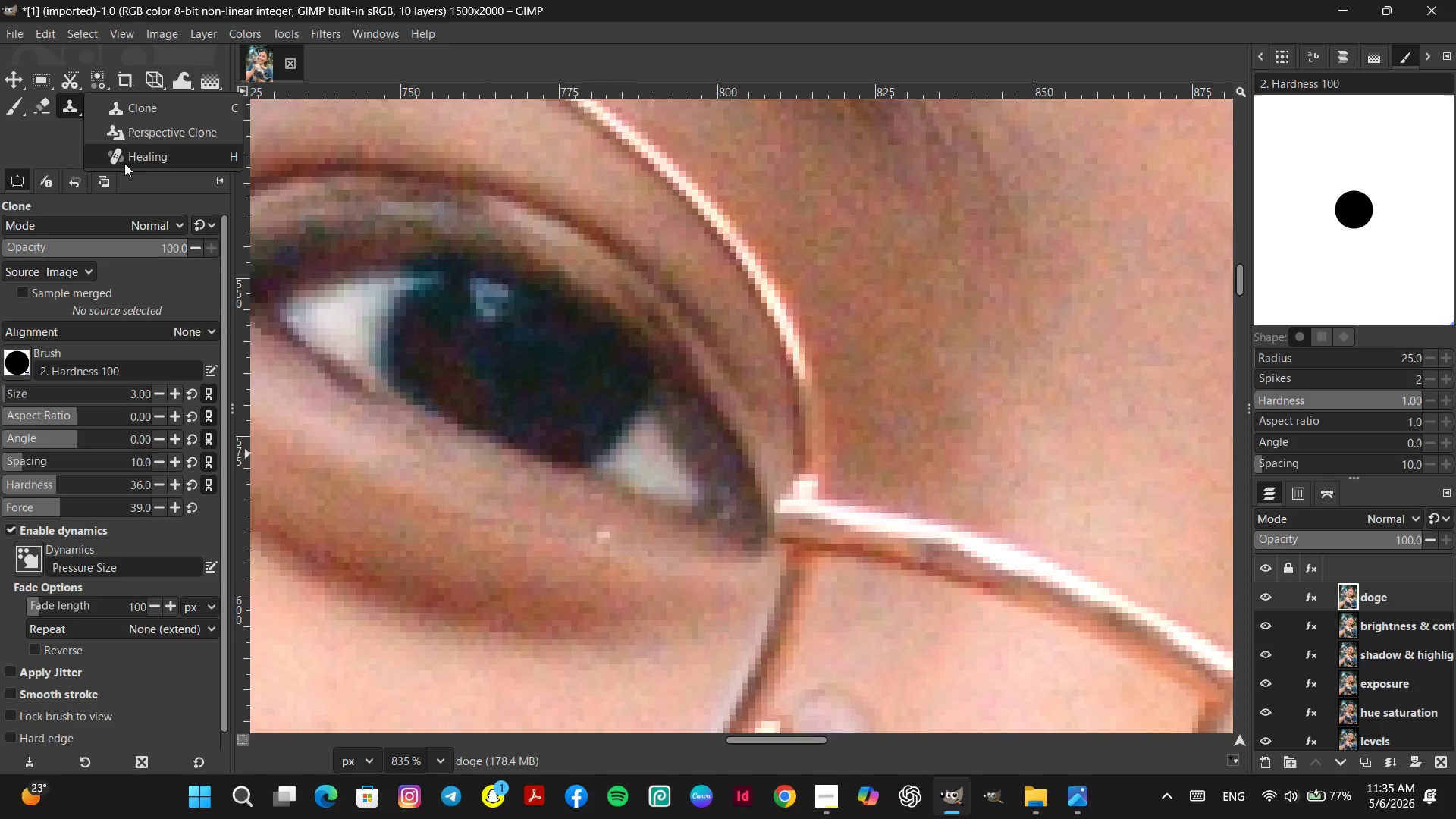 
left_click_drag(start_coordinate=[124, 162], to_coordinate=[128, 162])
 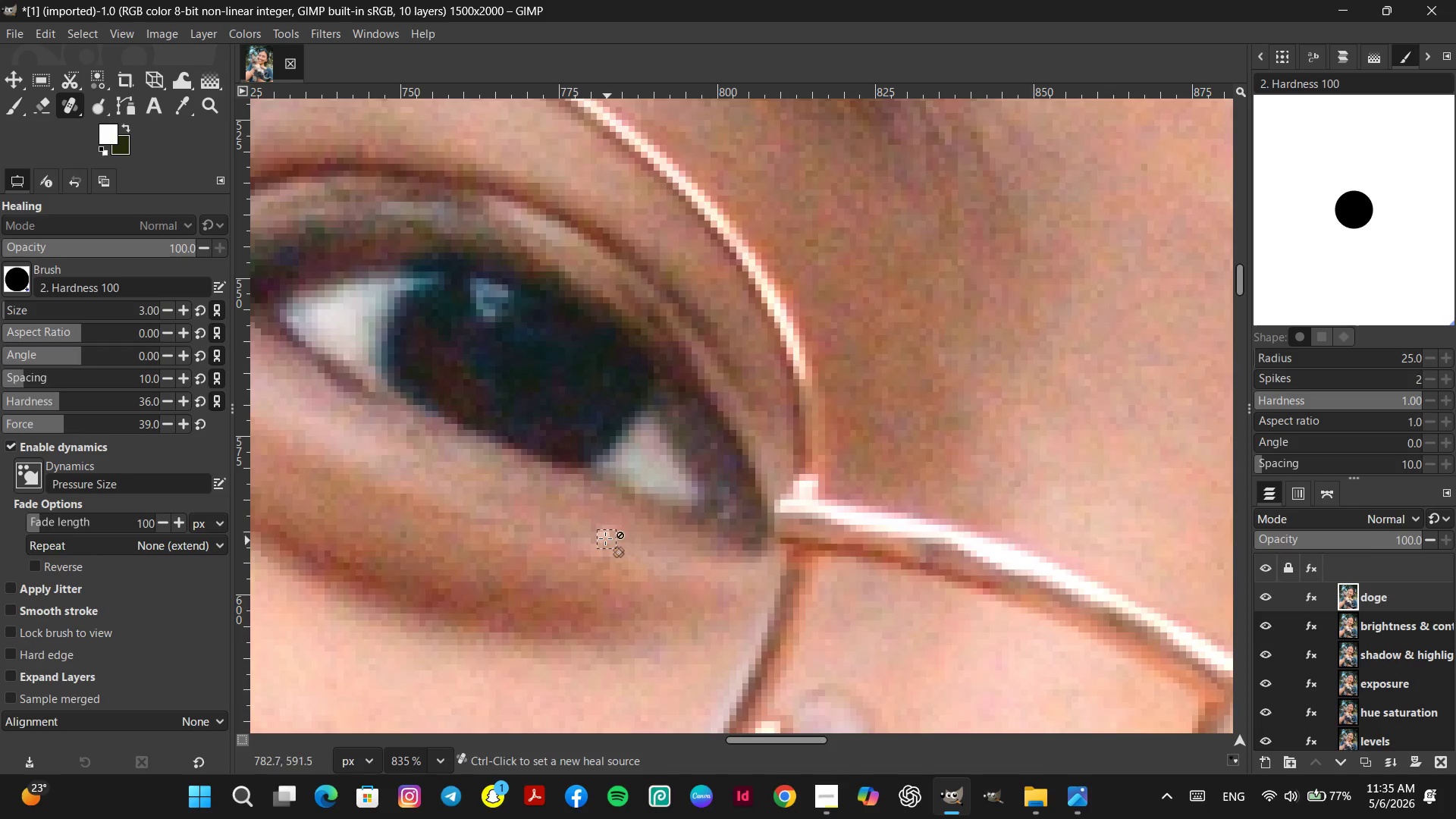 
left_click([605, 538])
 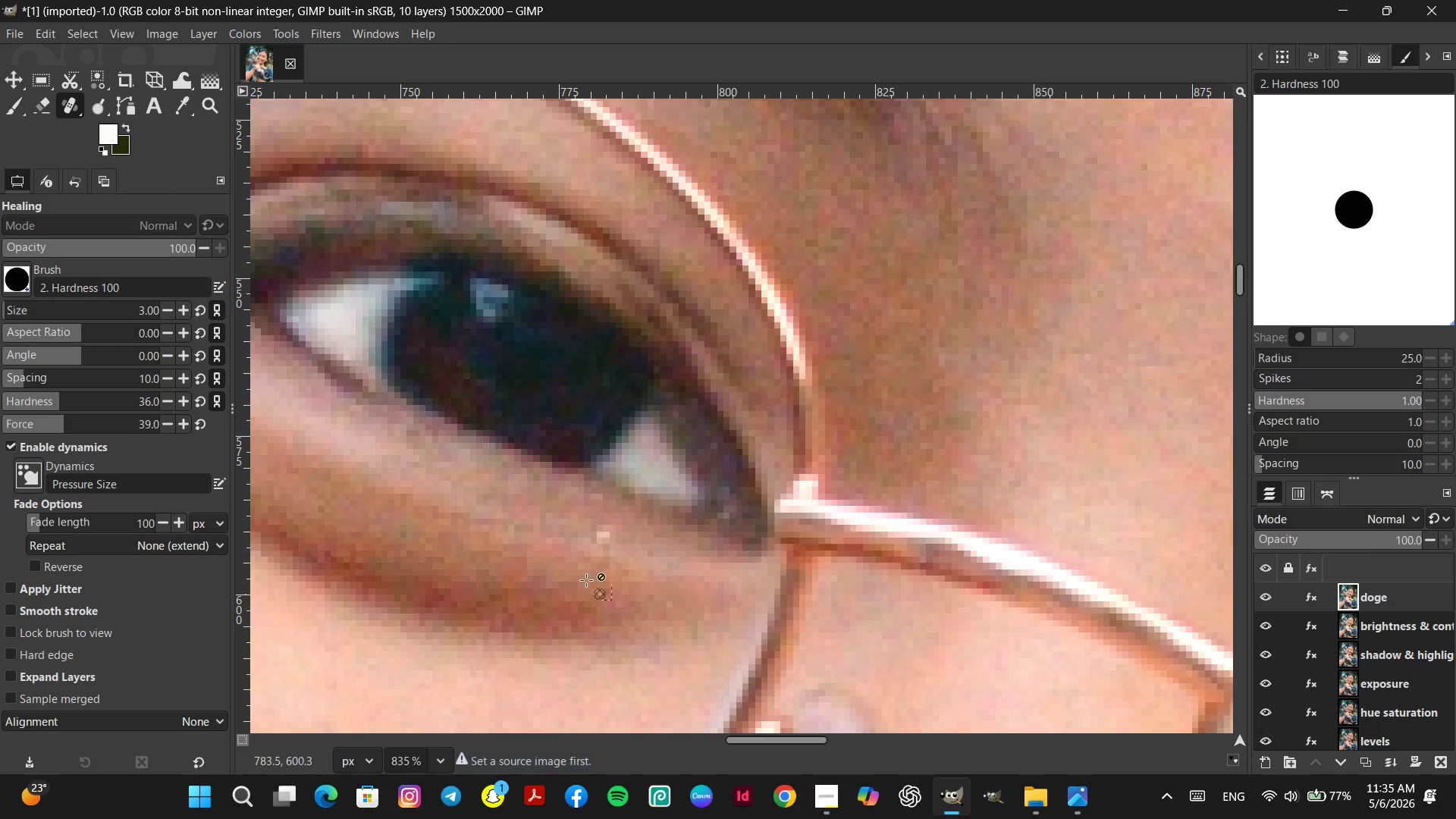 
hold_key(key=ControlLeft, duration=0.72)
left_click([547, 541])
 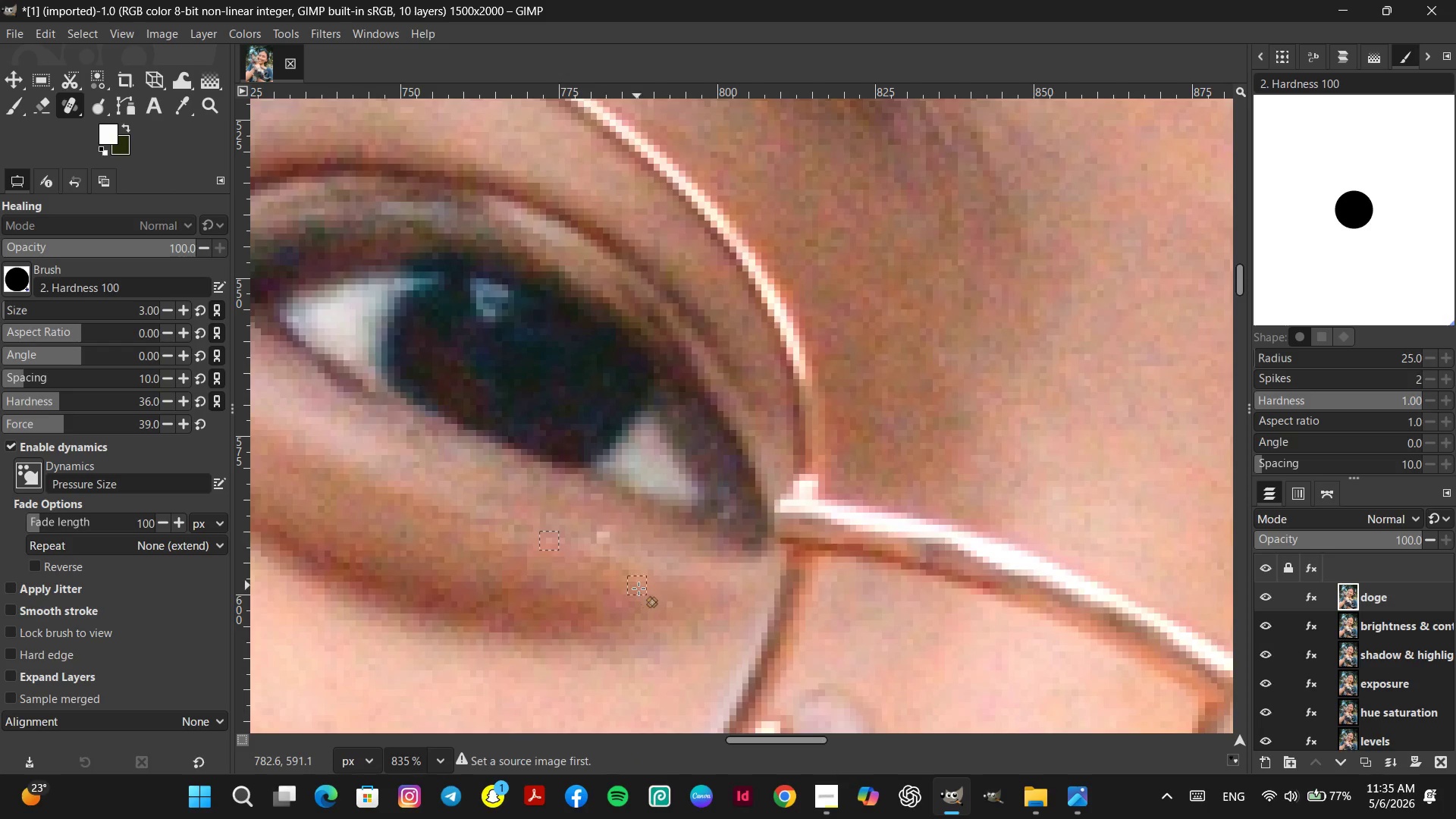 
hold_key(key=ControlLeft, duration=0.69)
 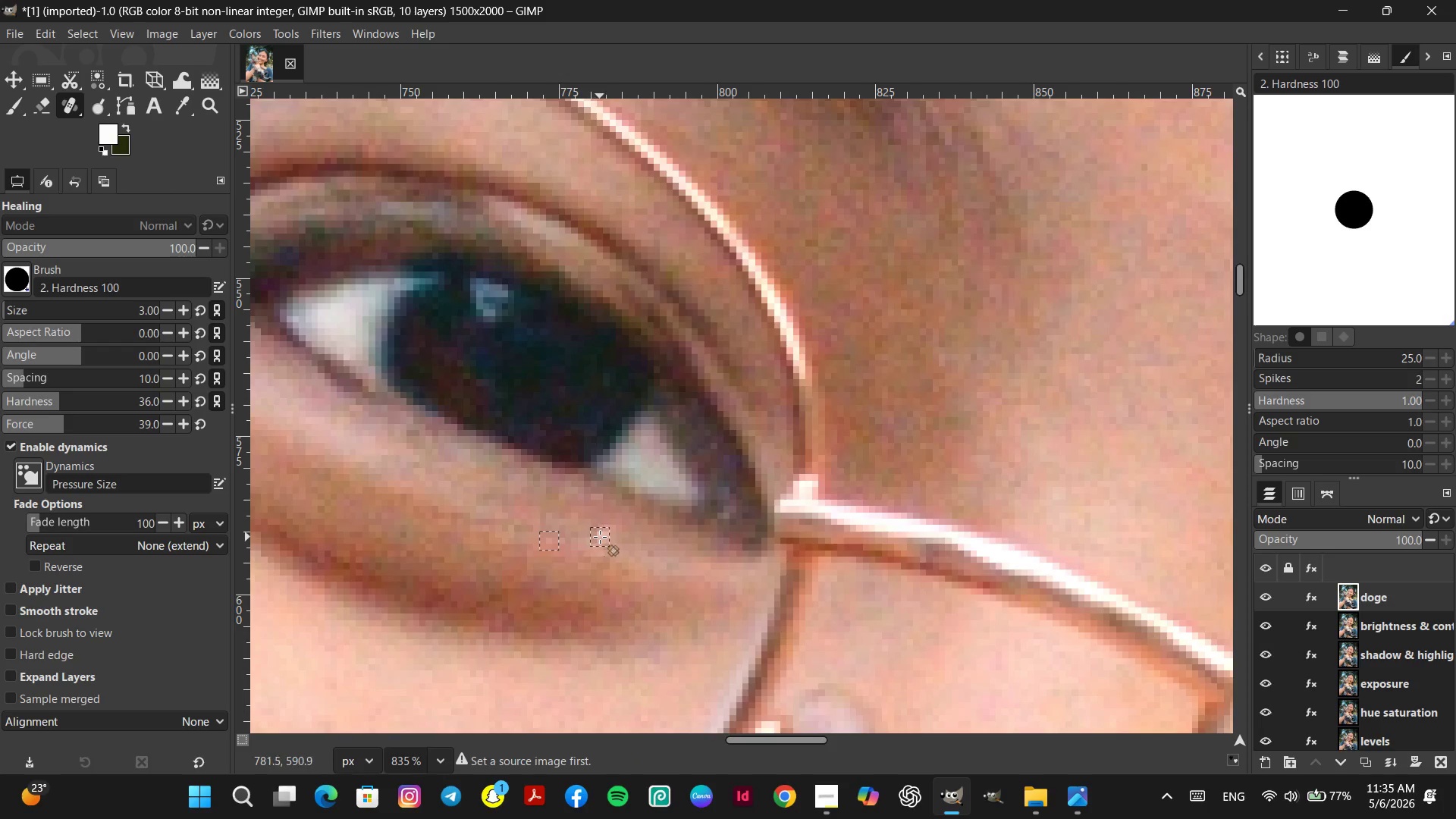 
hold_key(key=ControlLeft, duration=0.64)
left_click([579, 538])
 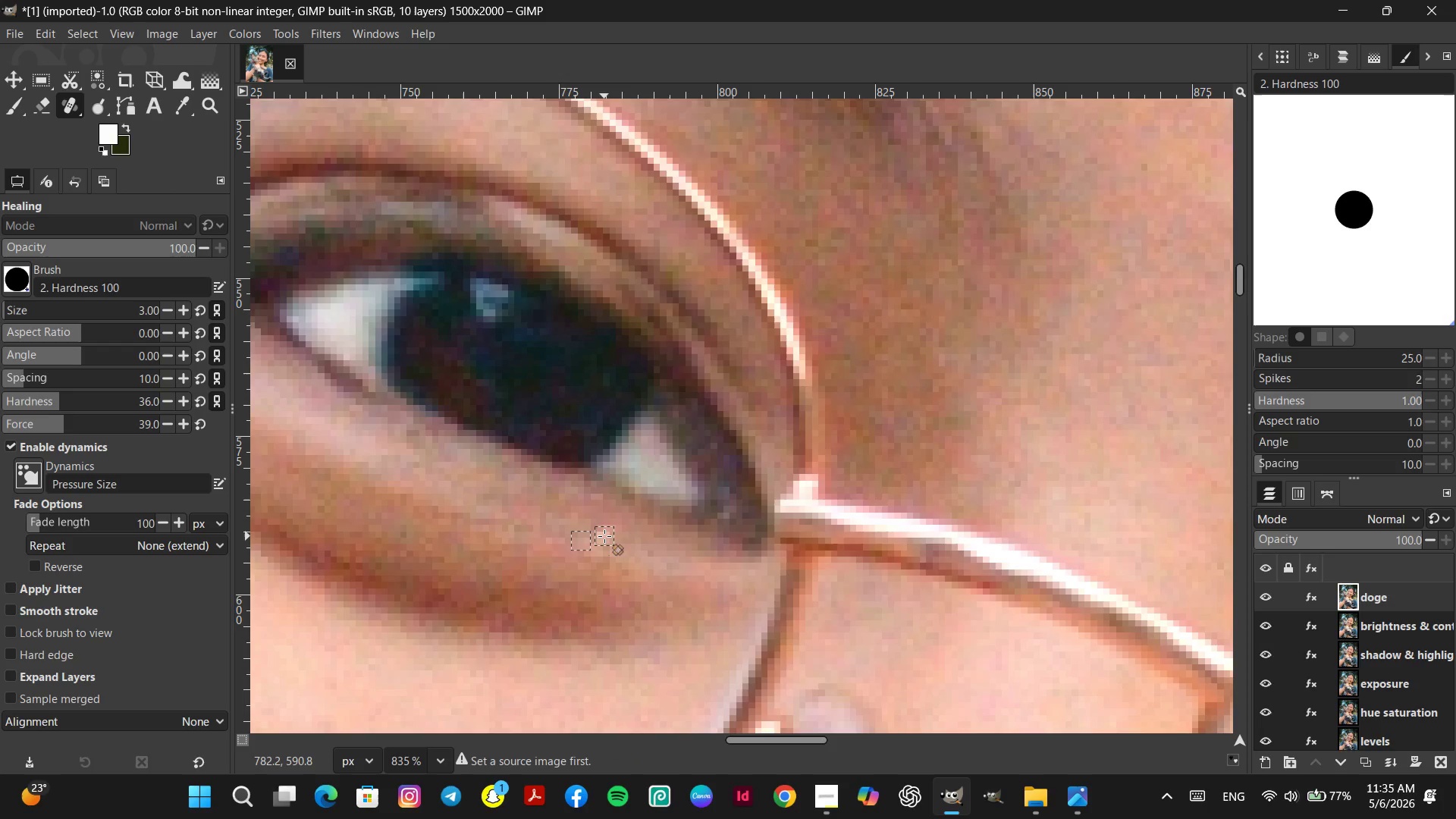 
left_click([604, 536])
 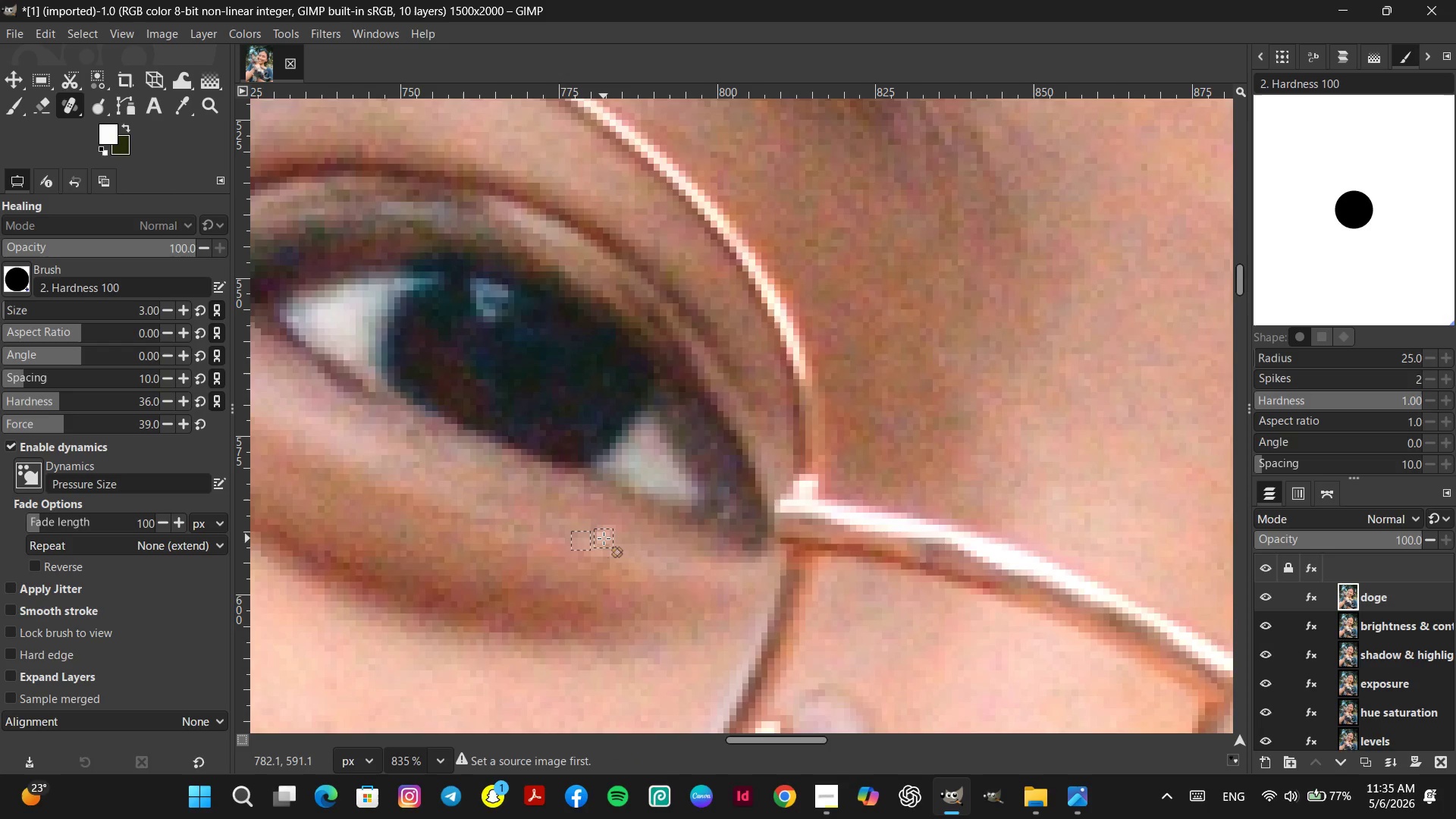 
left_click([604, 537])
 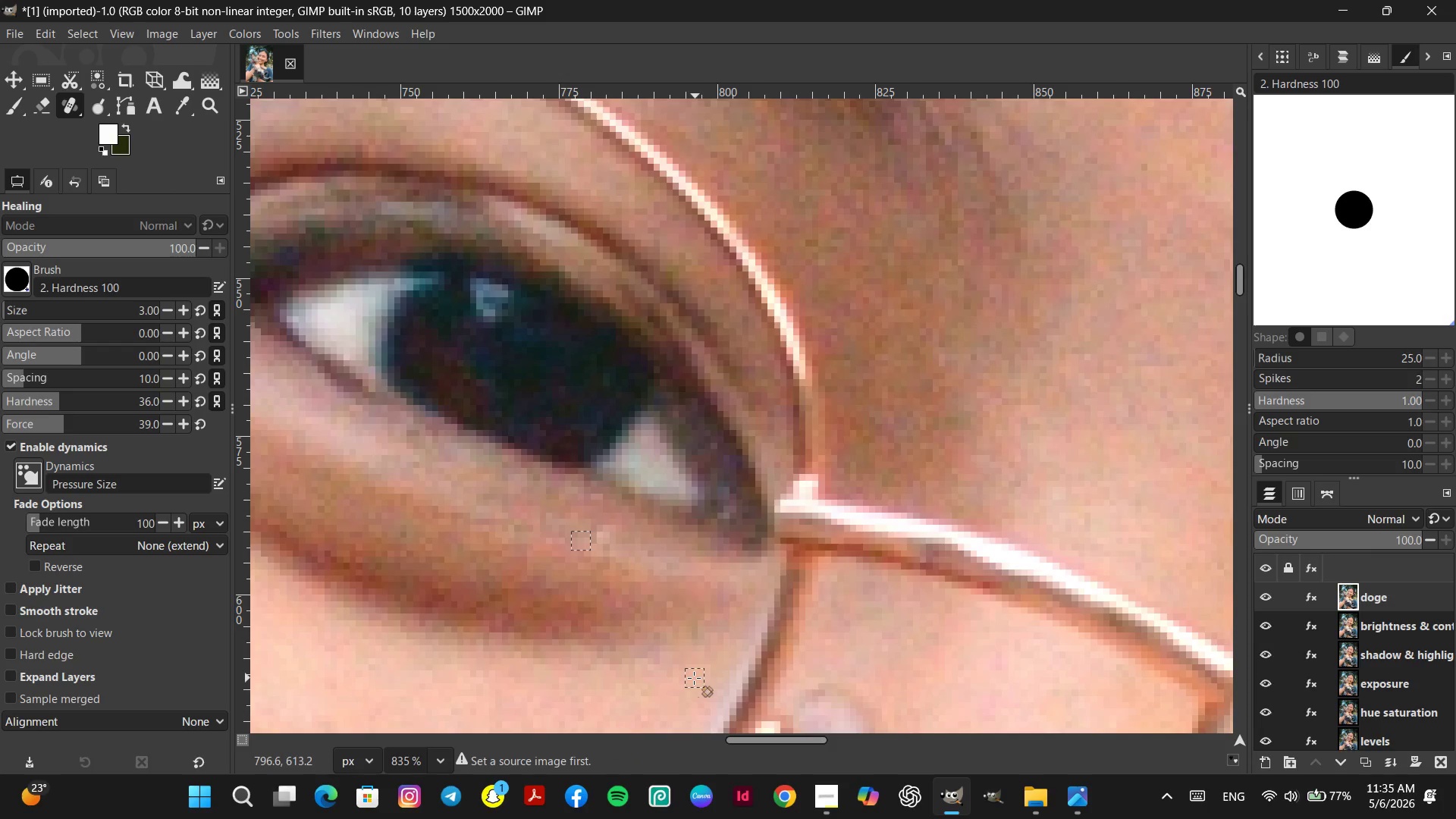 
key(Control+Z)
 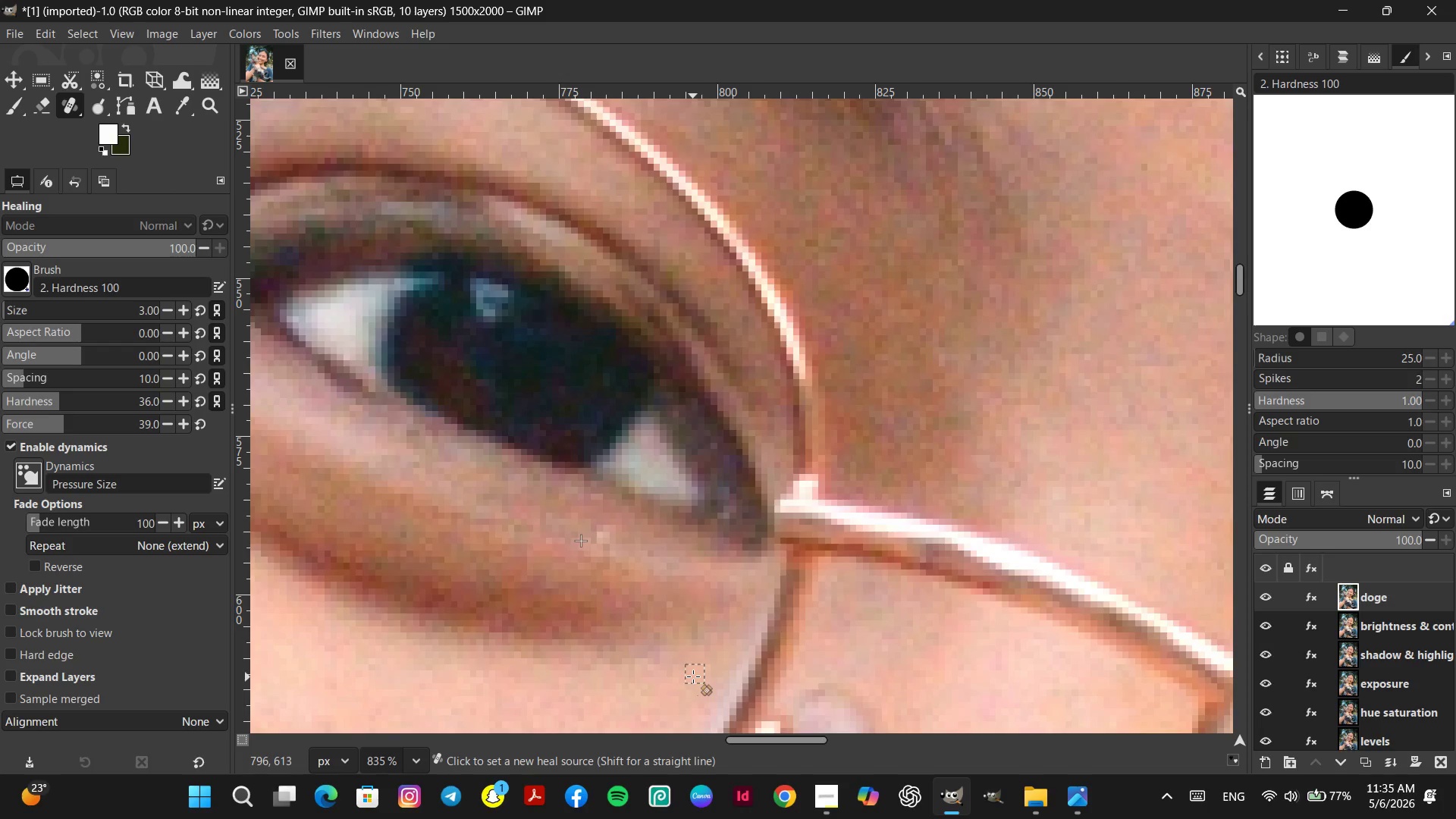 
key(Control+Z)
 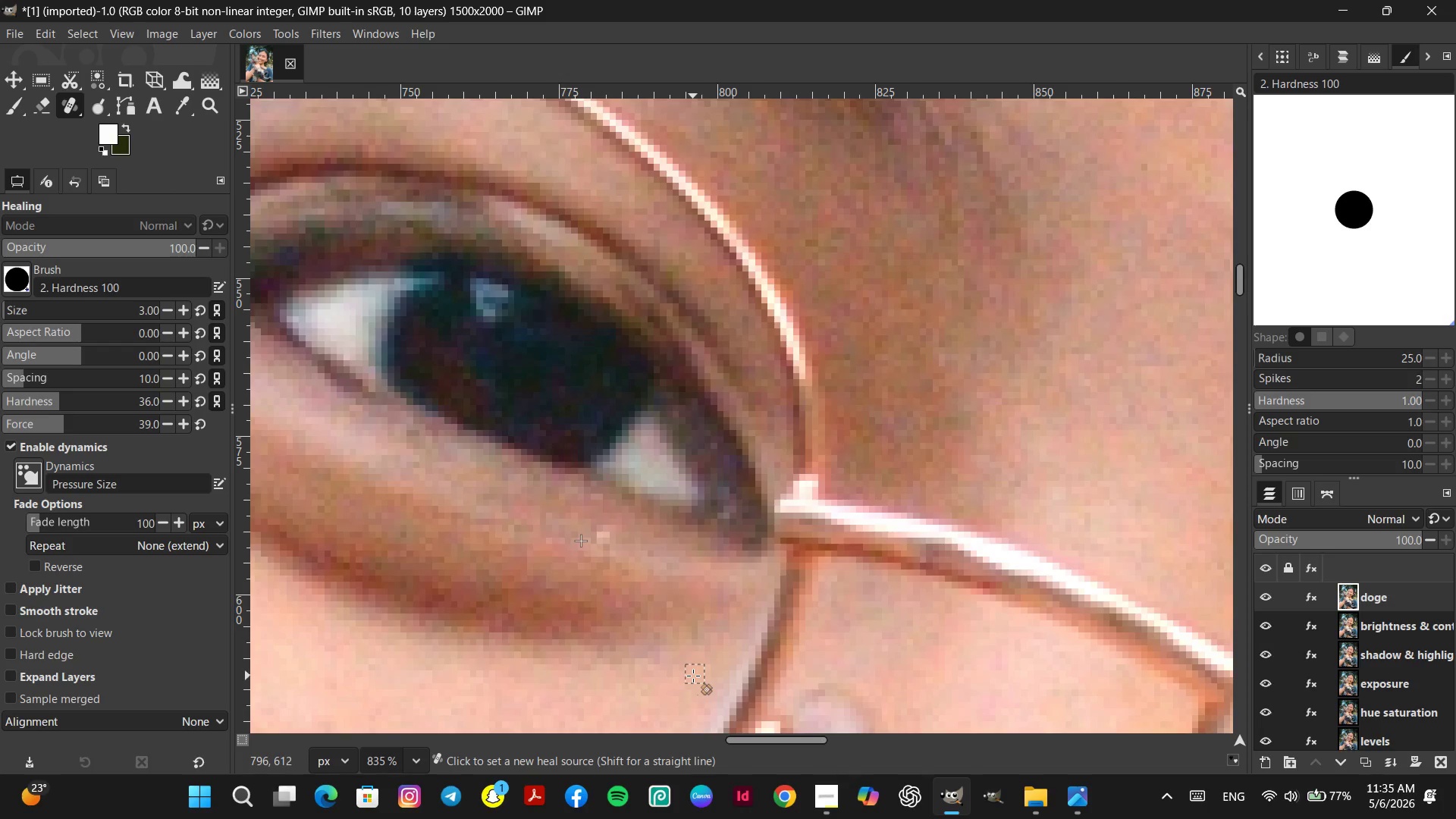 
key(Control+Z)
 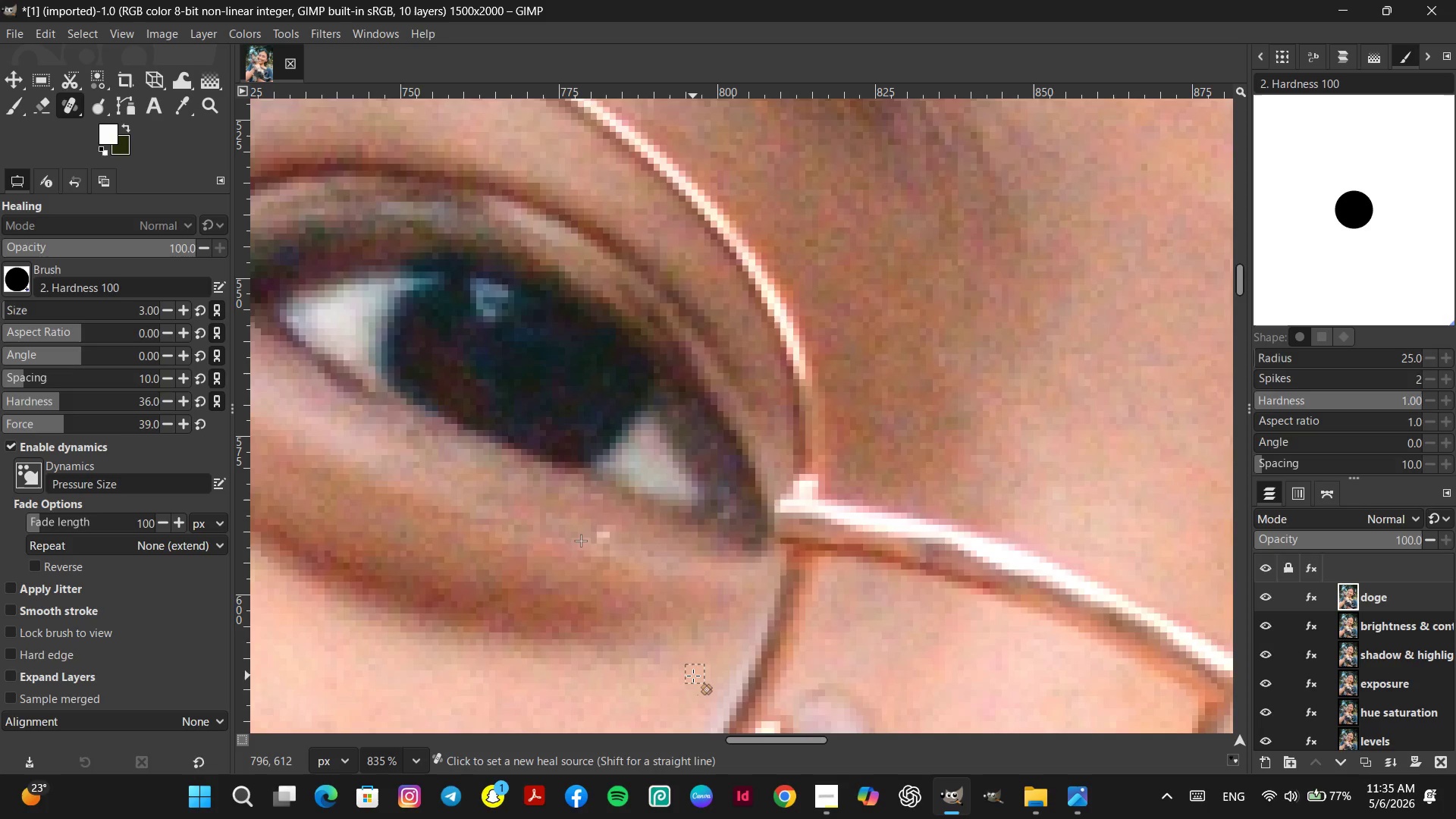 
key(Control+Z)
 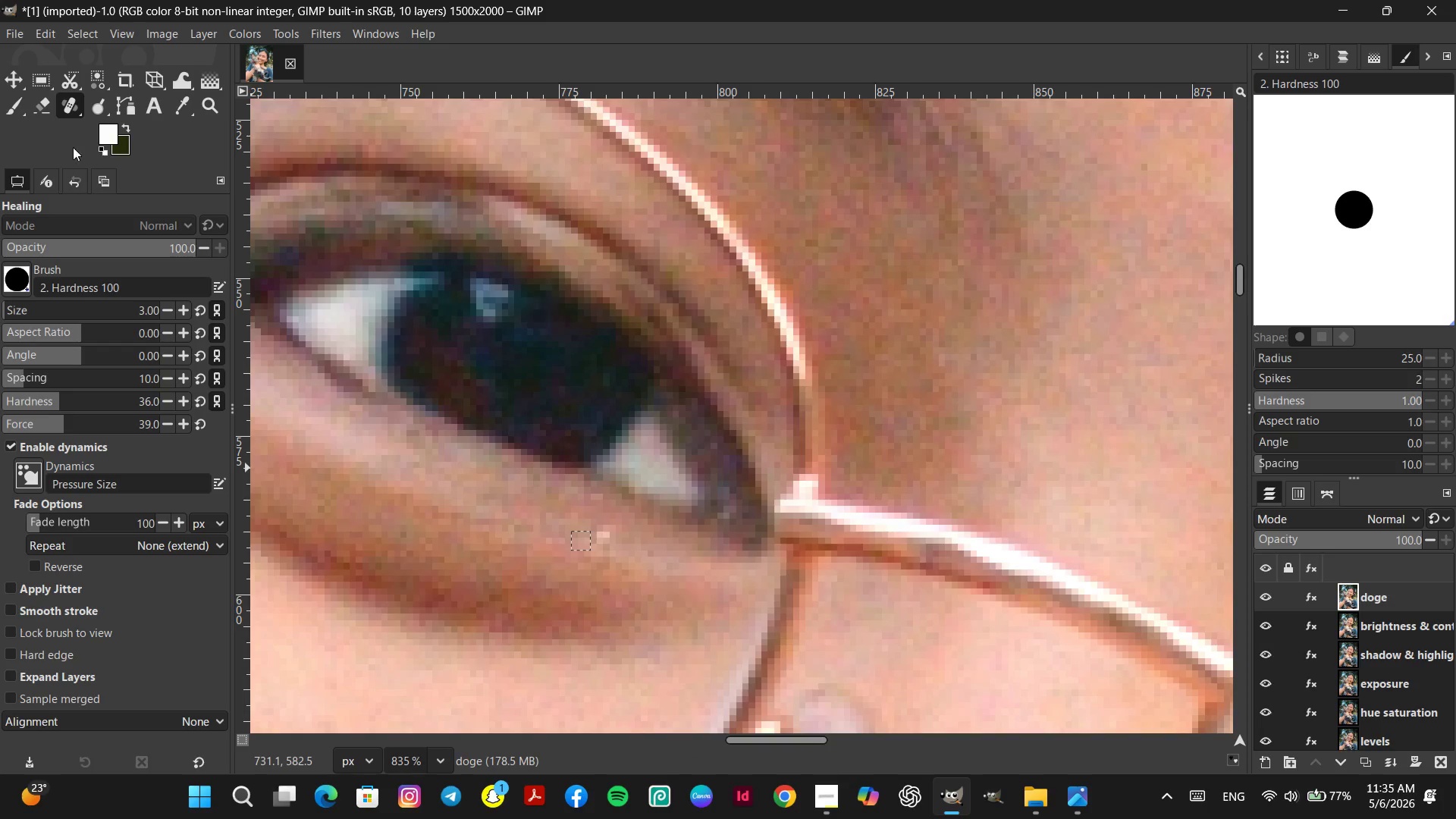 
right_click([62, 105])
 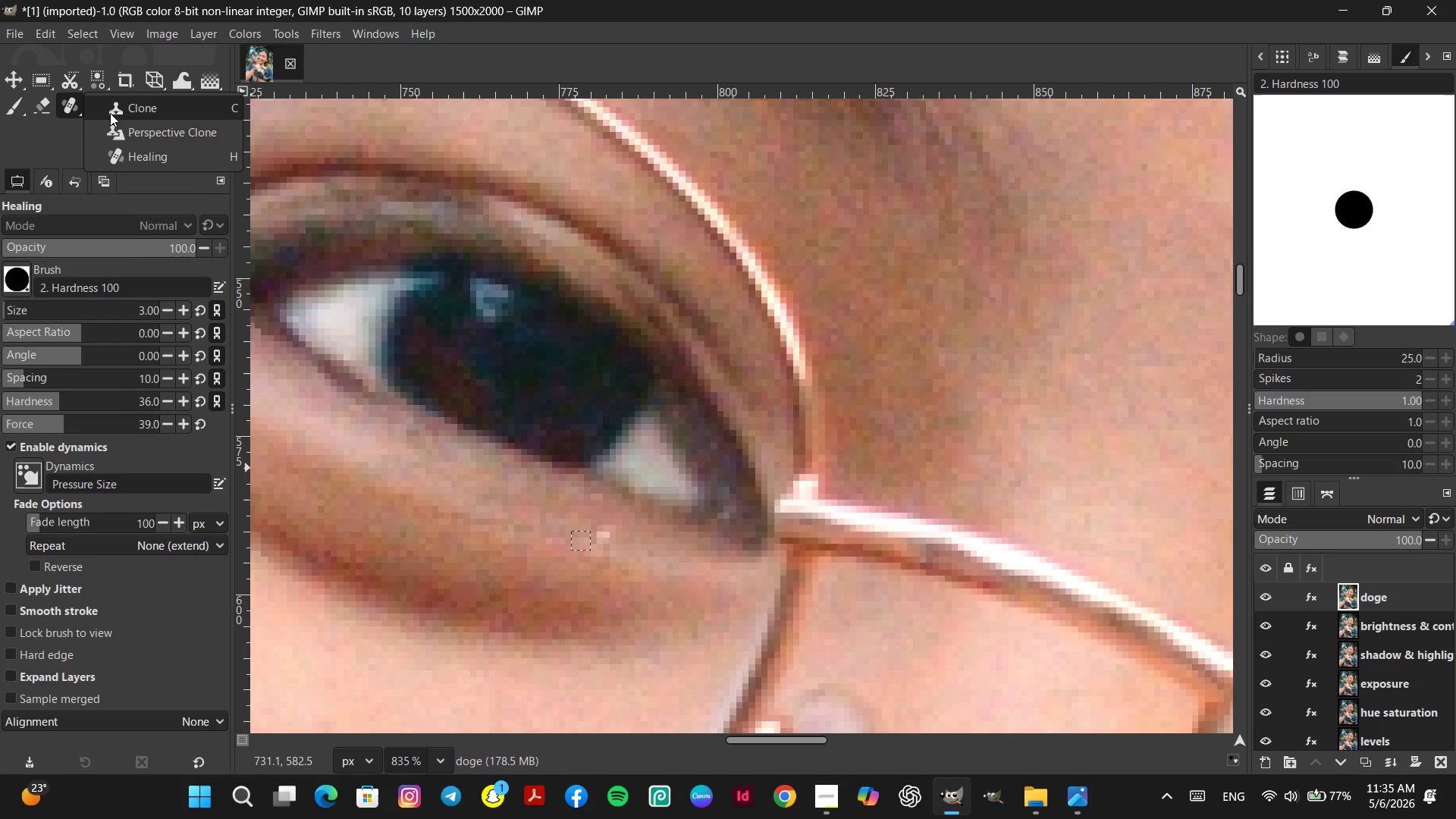 
left_click([115, 112])
 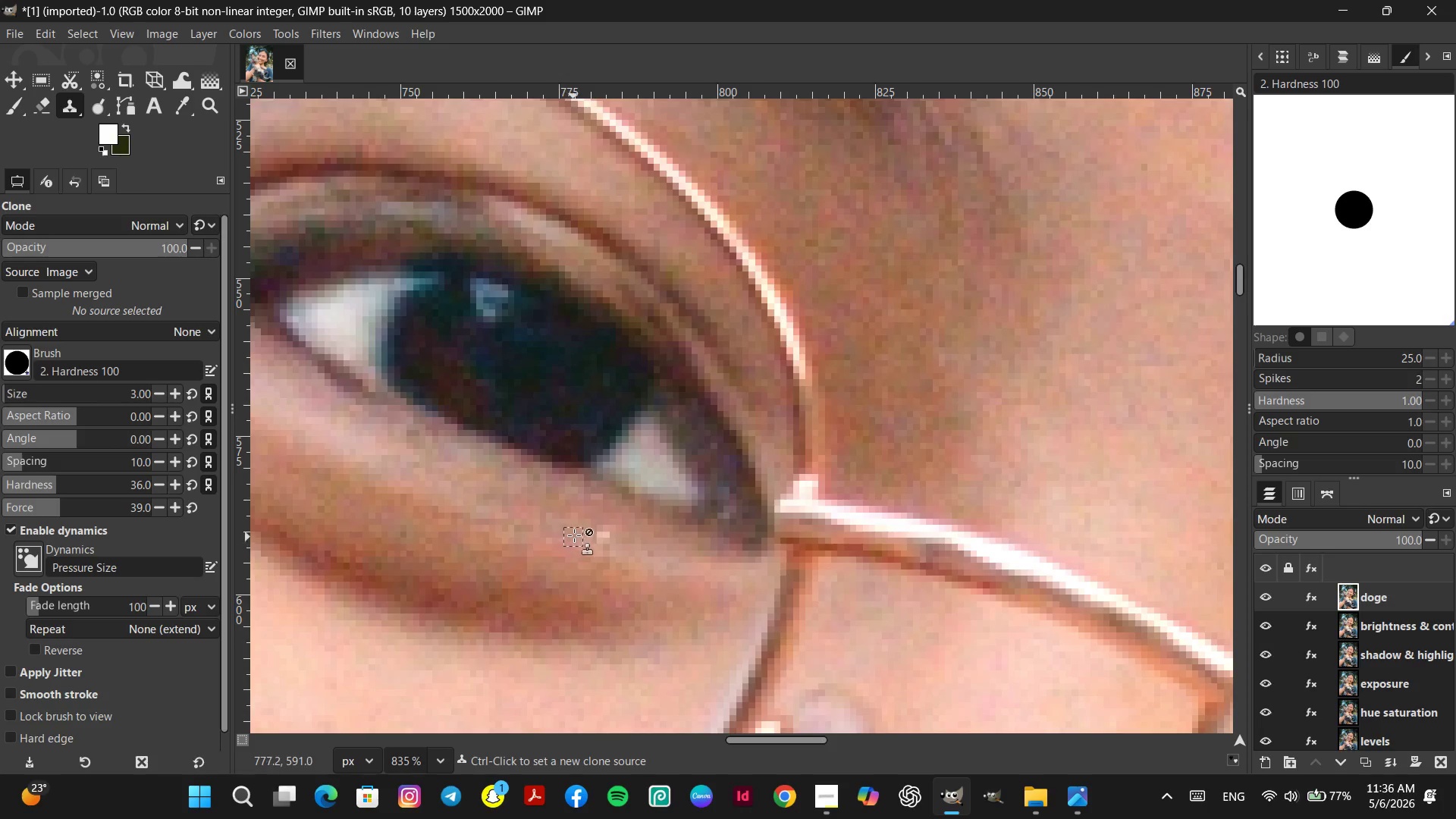 
hold_key(key=ControlLeft, duration=0.78)
left_click([582, 536])
 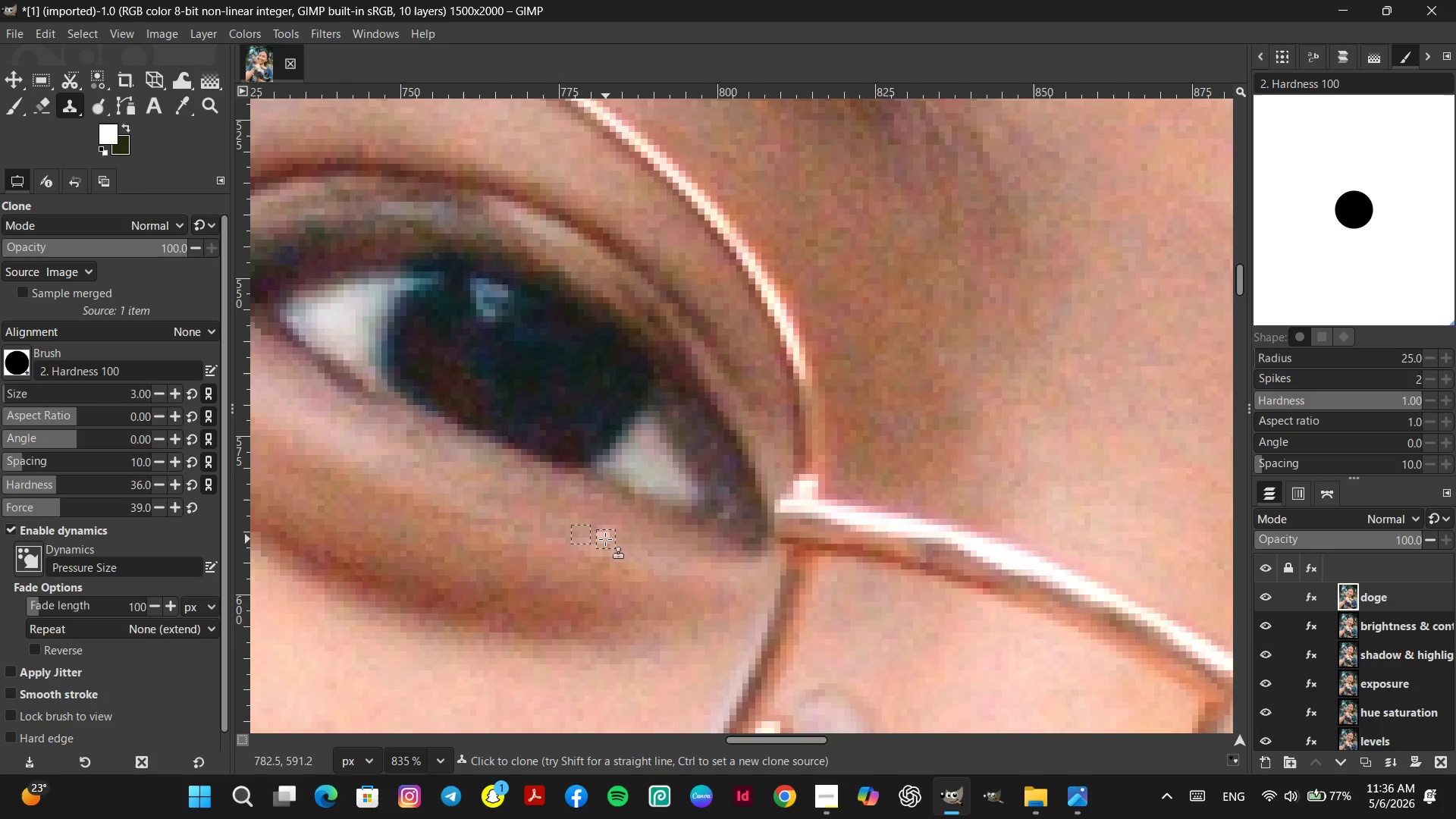 
left_click([605, 539])
 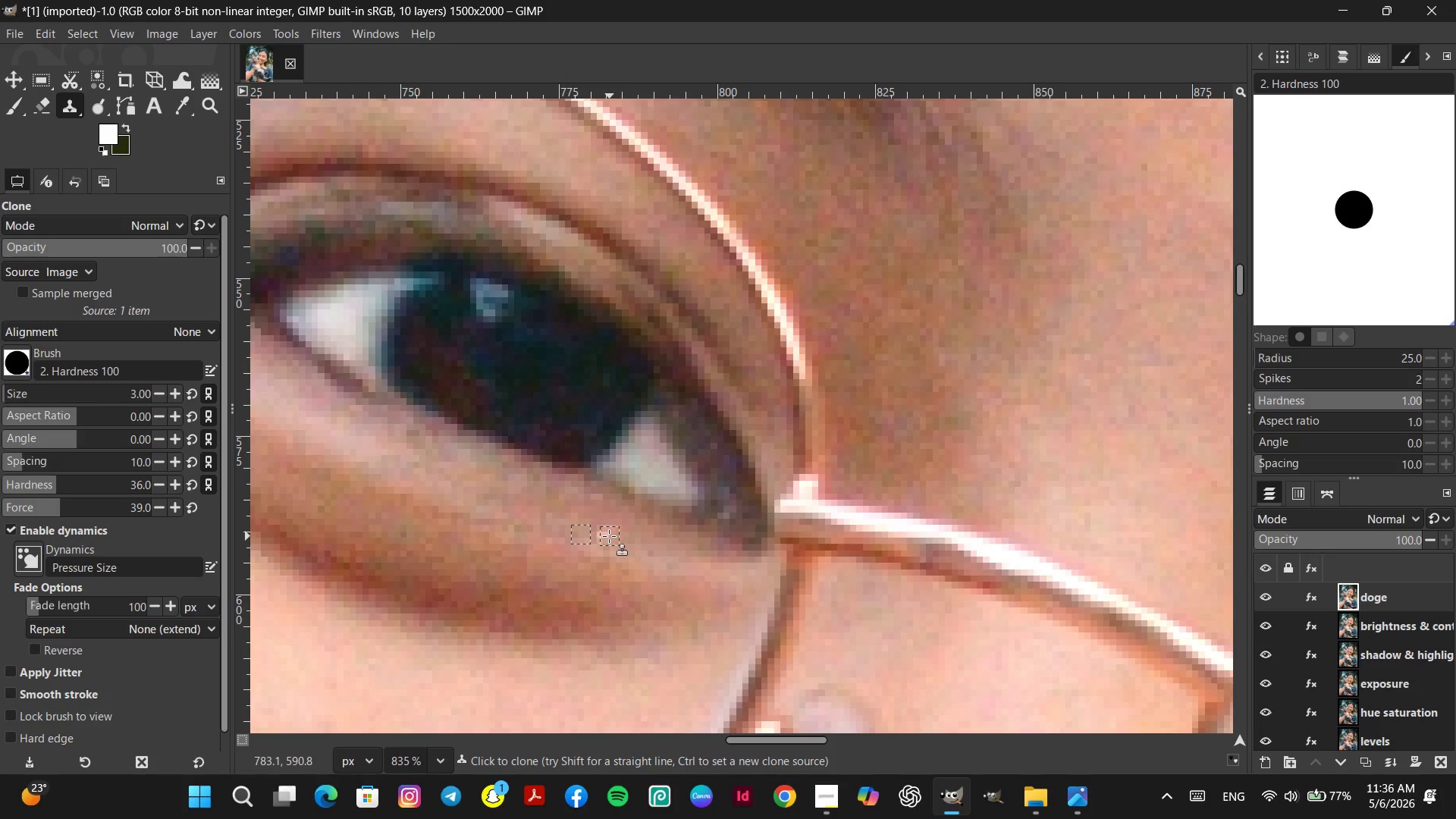 
hold_key(key=ControlLeft, duration=0.77)
scroll: coordinate [606, 538], scroll_direction: up, amount: 7.0
 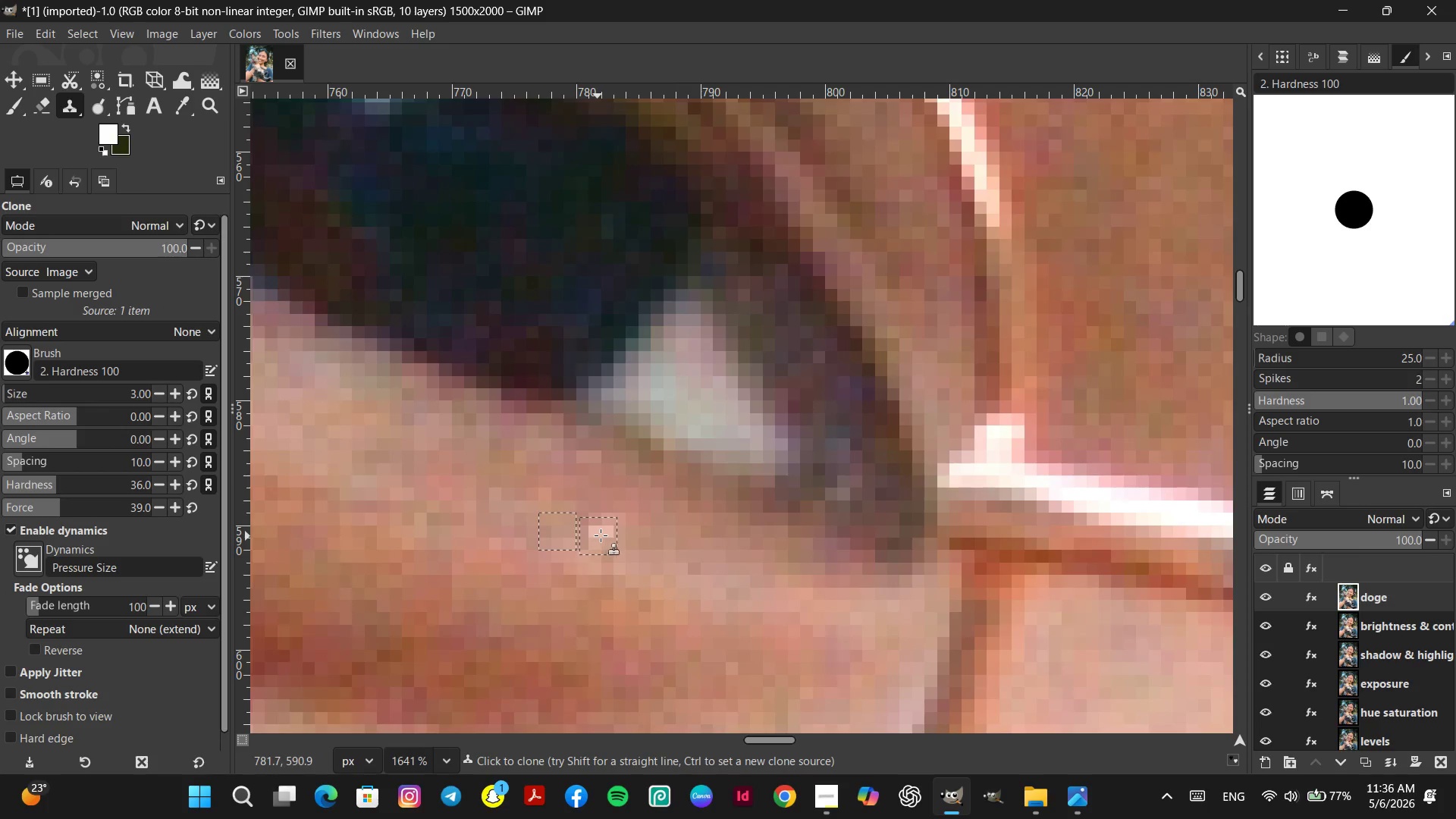 
left_click([601, 535])
 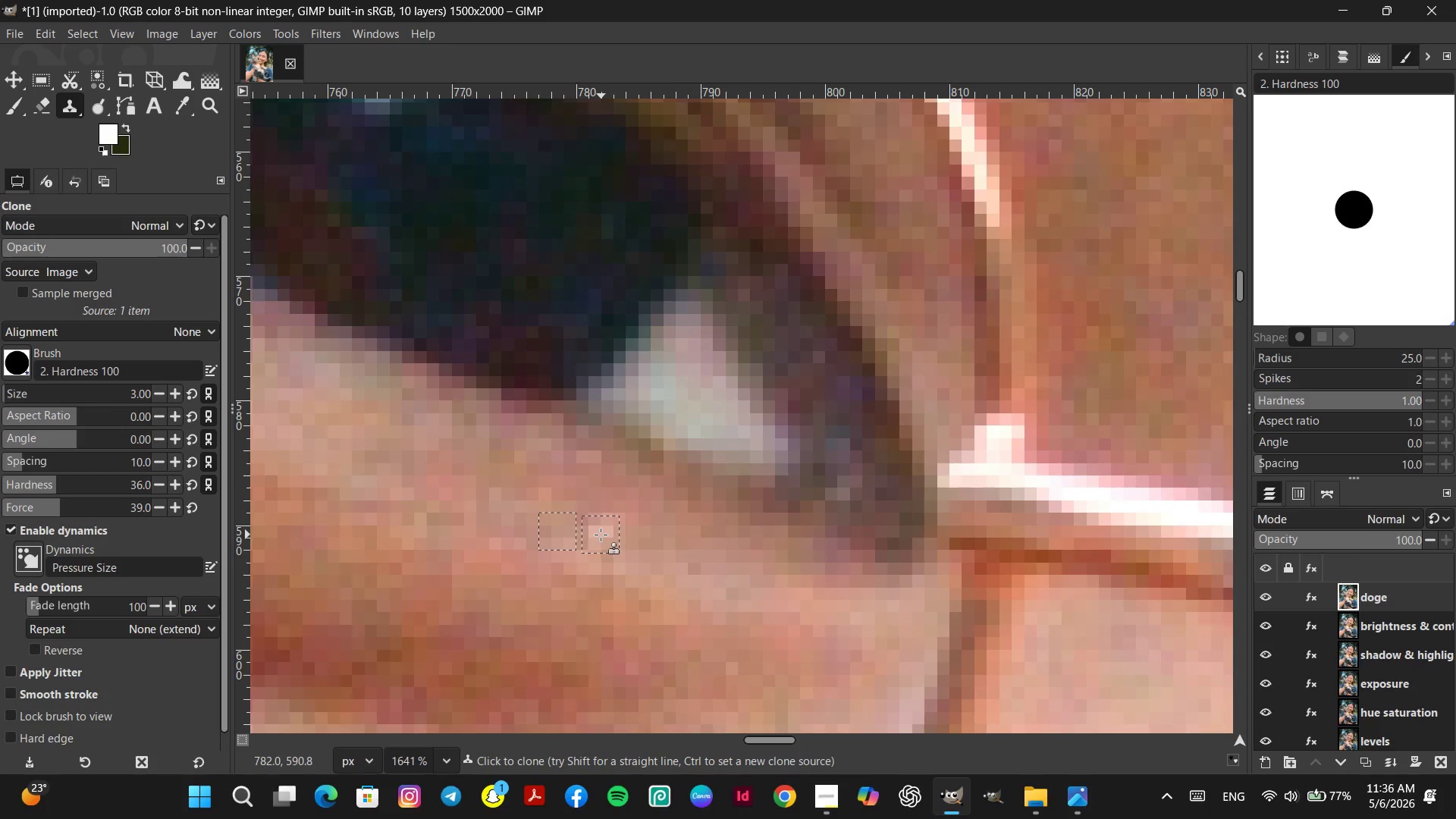 
left_click([600, 534])
 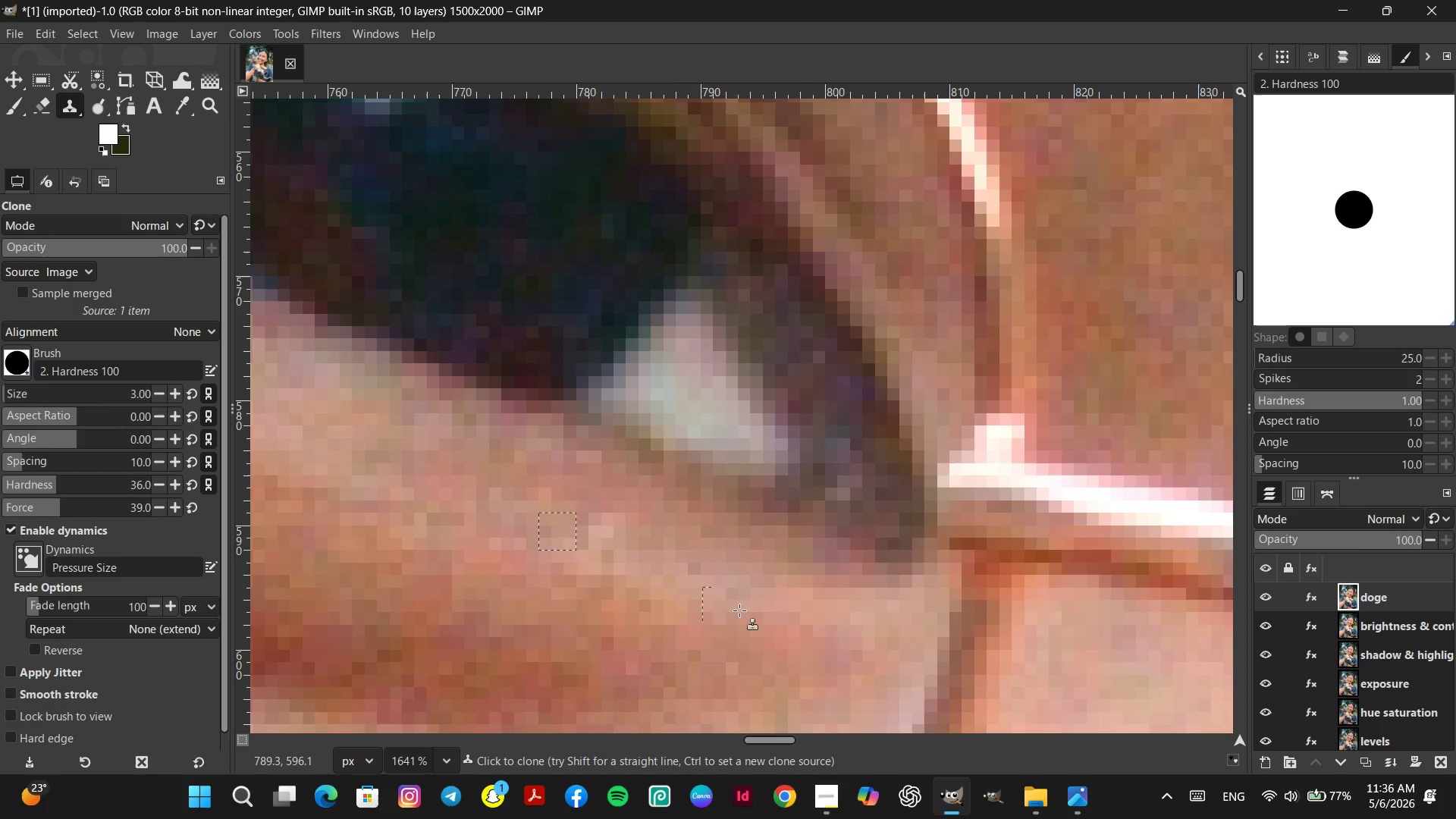 
hold_key(key=ControlLeft, duration=0.83)
hold_key(key=ControlLeft, duration=1.62)
scroll: coordinate [821, 661], scroll_direction: down, amount: 19.0
 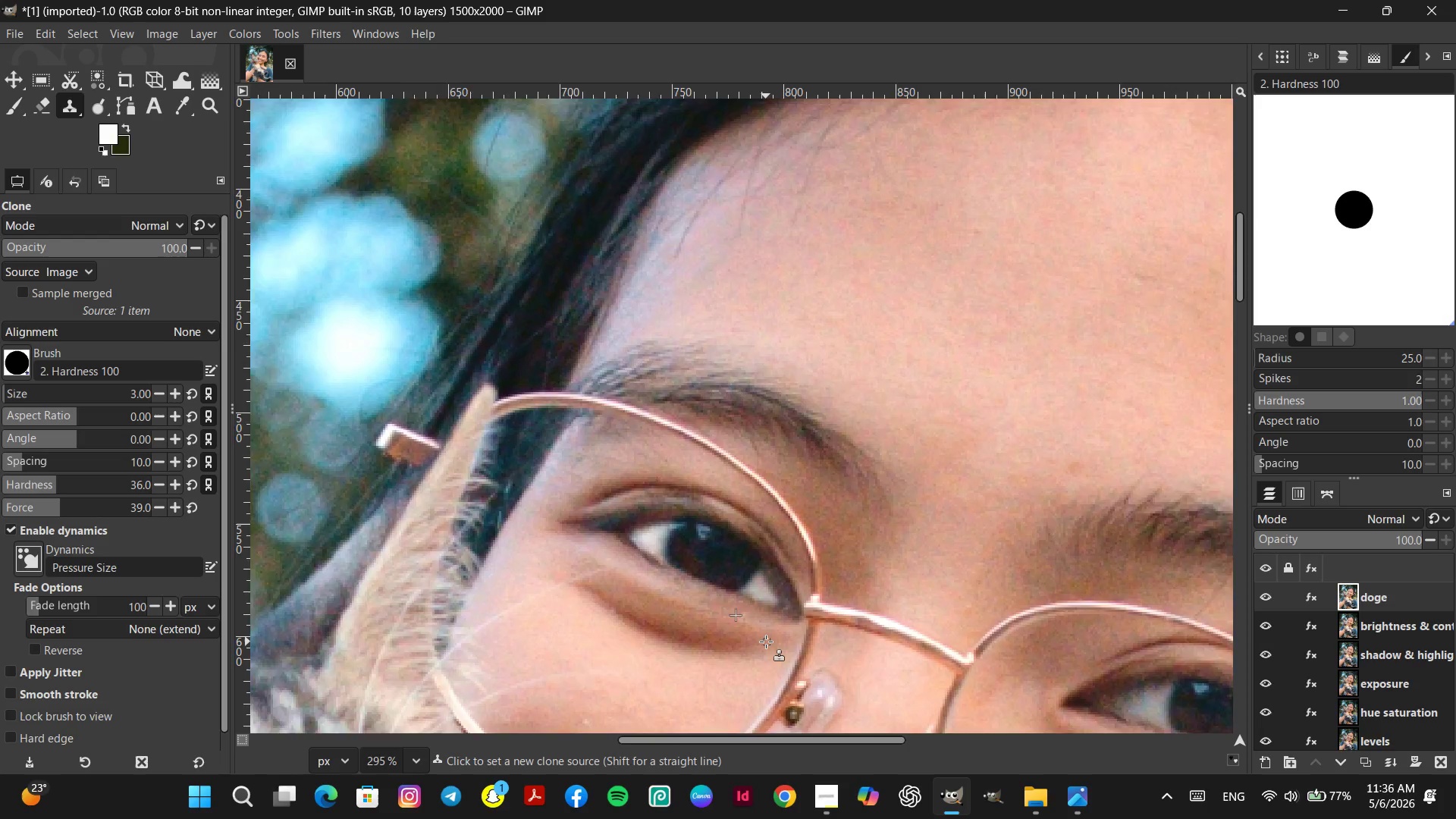 
scroll: coordinate [688, 596], scroll_direction: up, amount: 12.0
 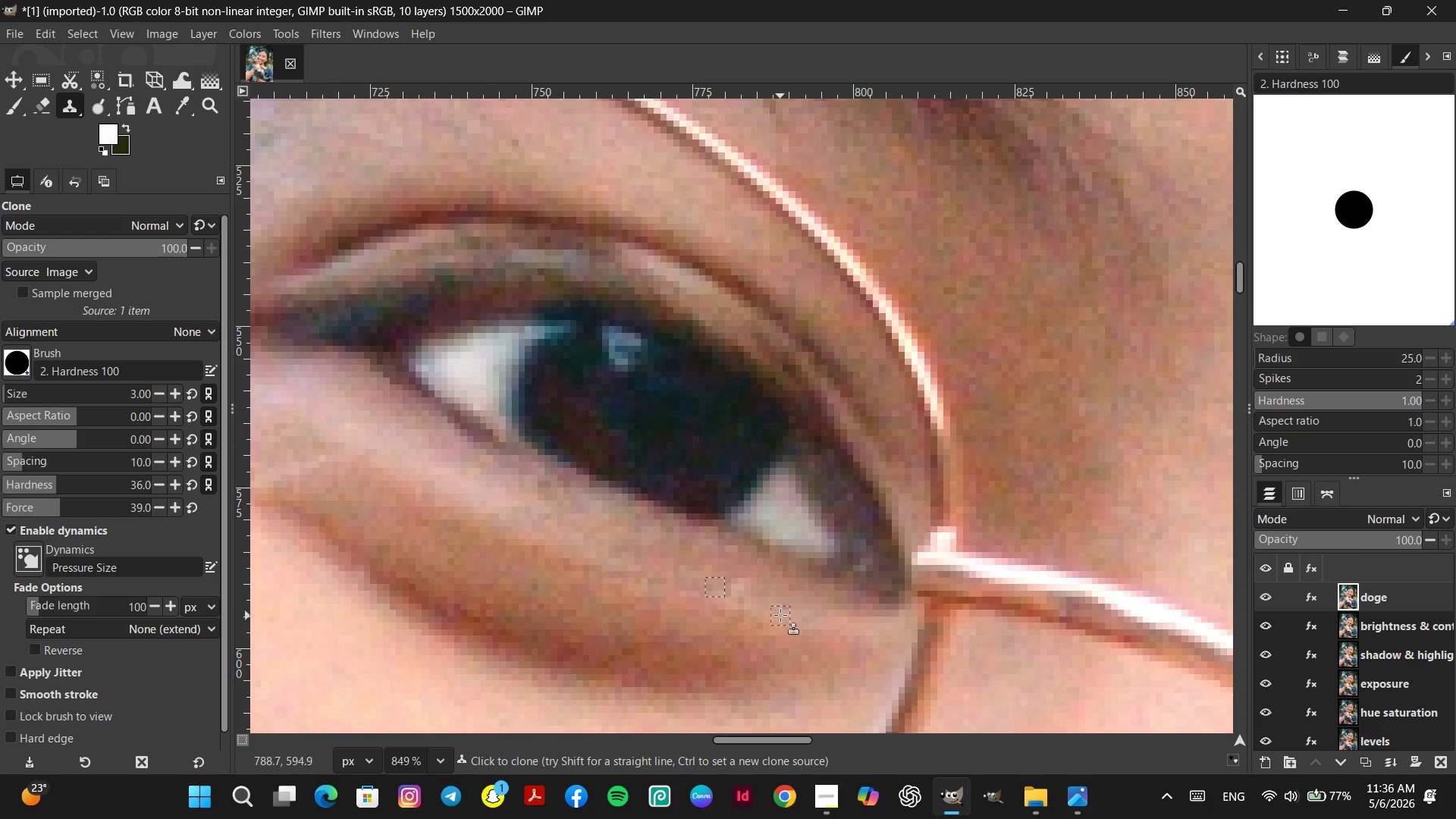 
hold_key(key=ControlLeft, duration=0.55)
left_click([770, 588])
 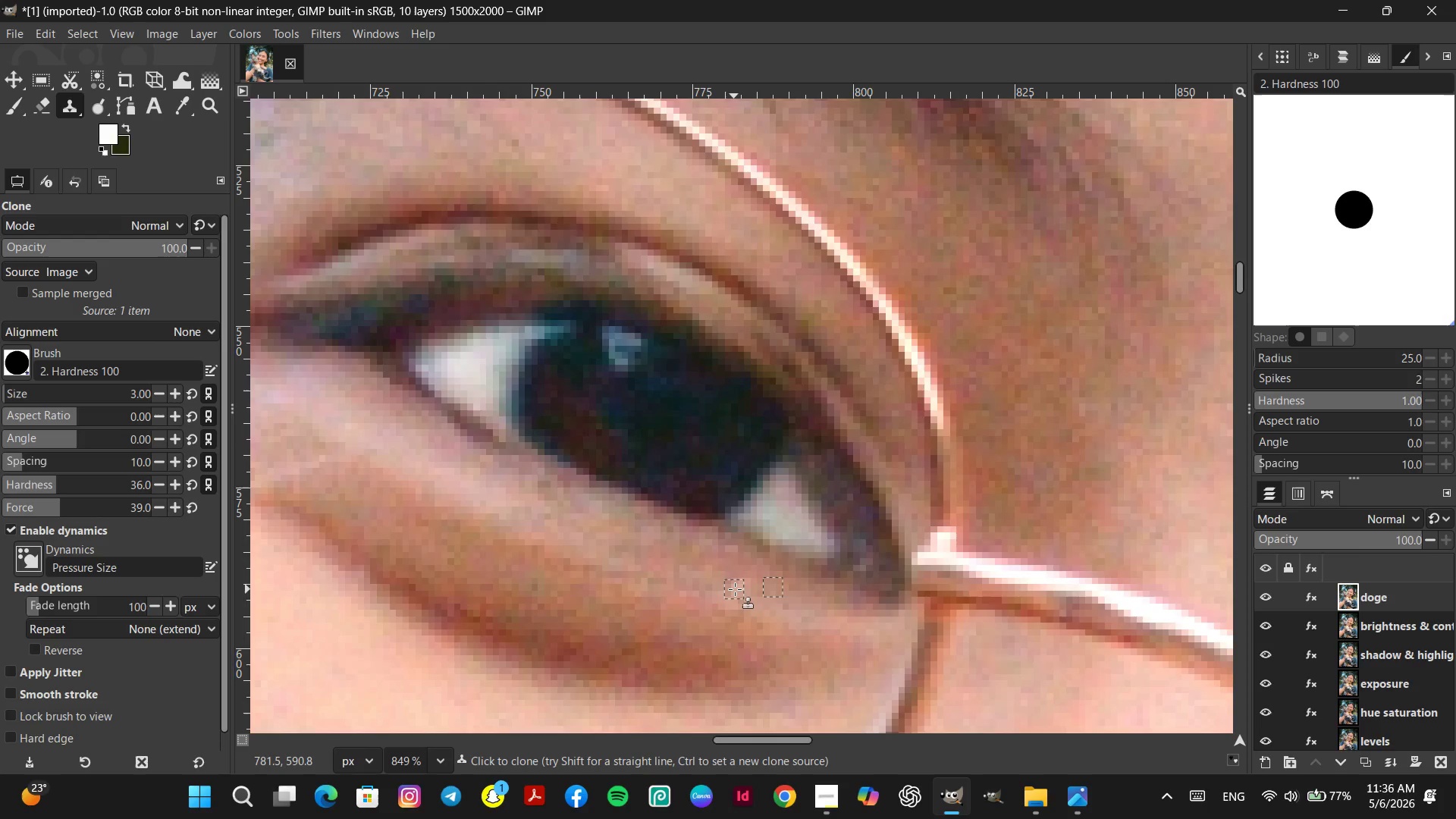 
left_click([736, 589])
 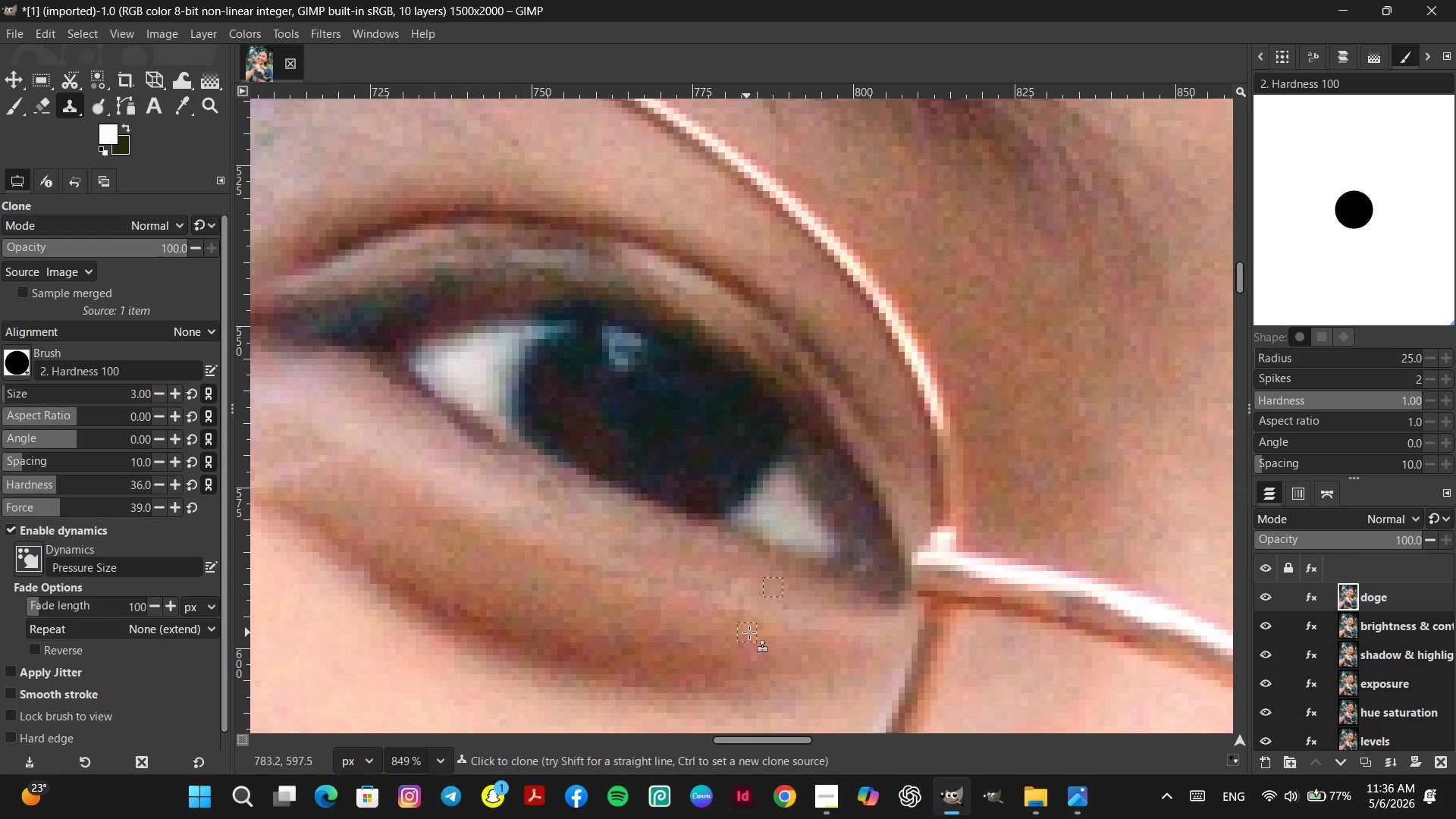 
hold_key(key=ControlLeft, duration=0.39)
 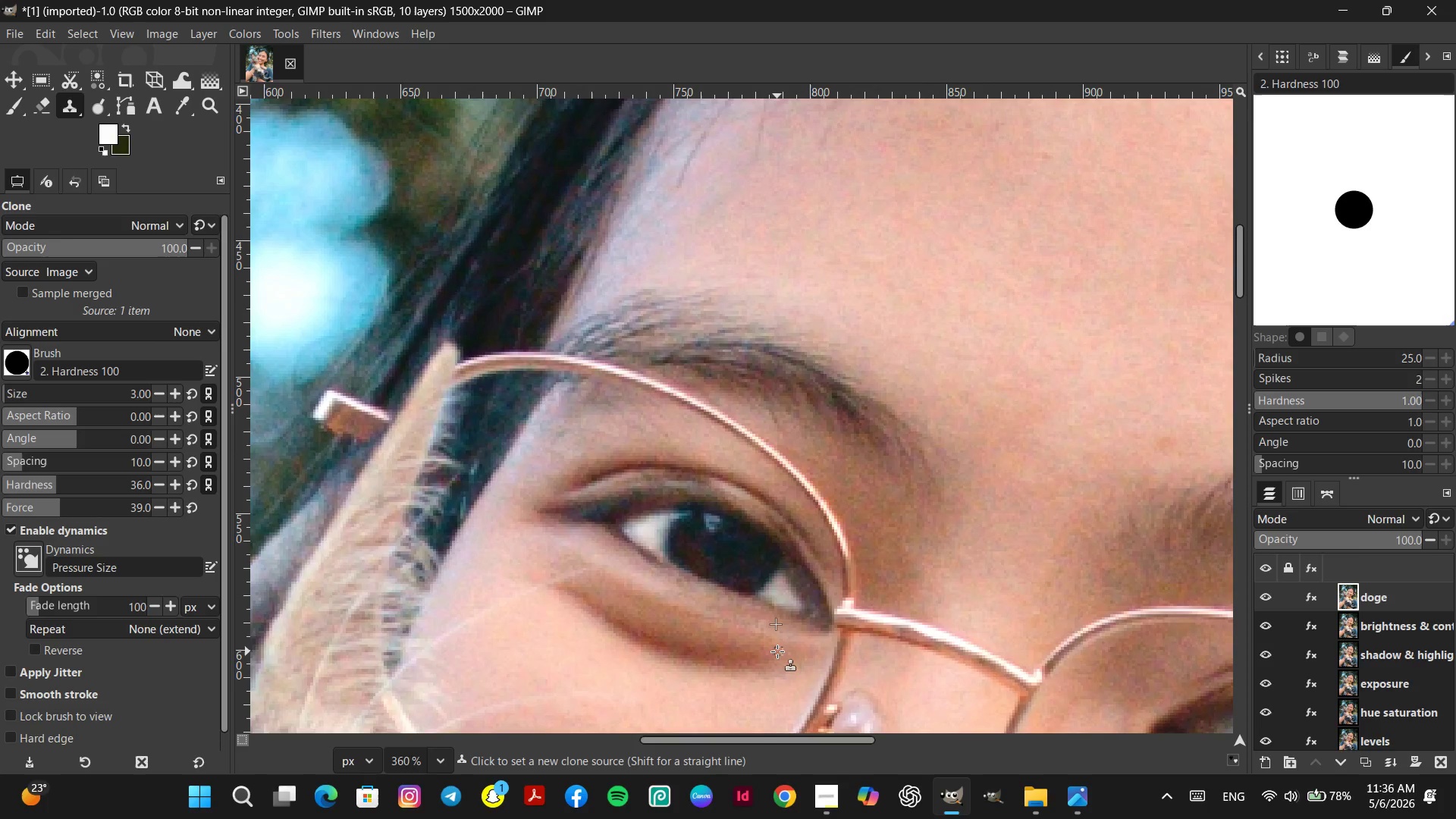 
key(Control+ControlLeft)
 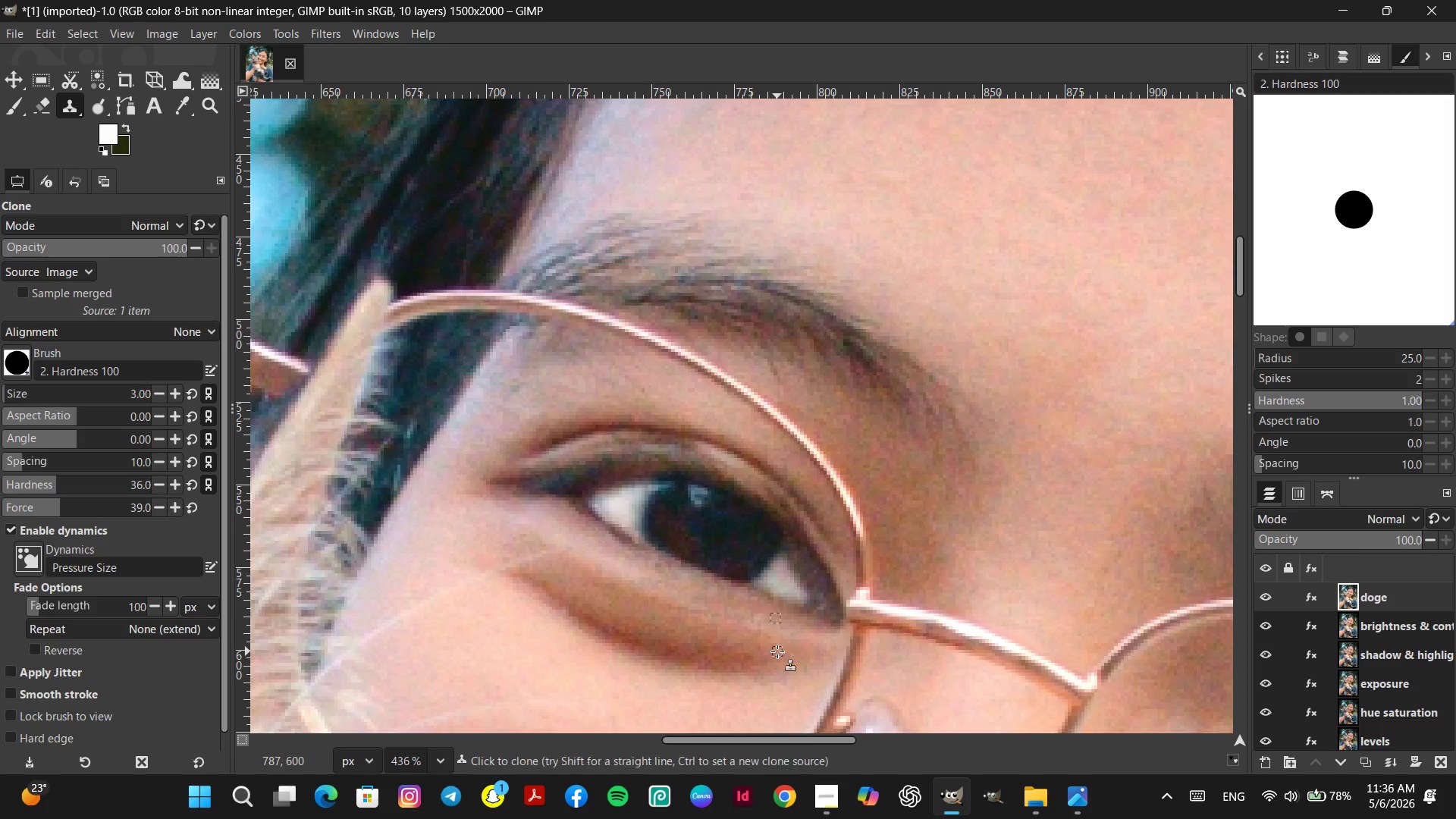 
hold_key(key=ControlLeft, duration=1.59)
 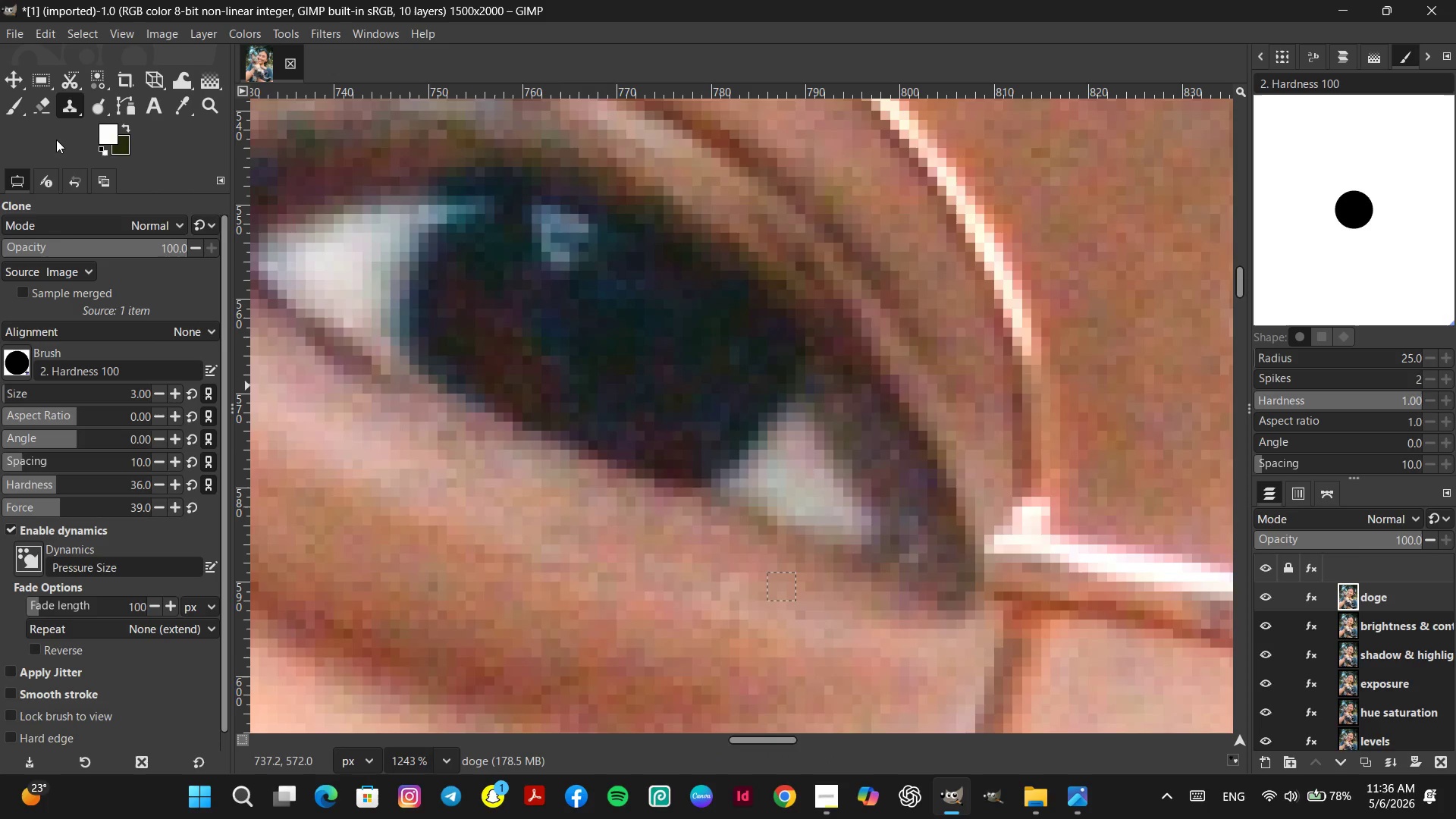 
scroll: coordinate [777, 651], scroll_direction: down, amount: 7.0
 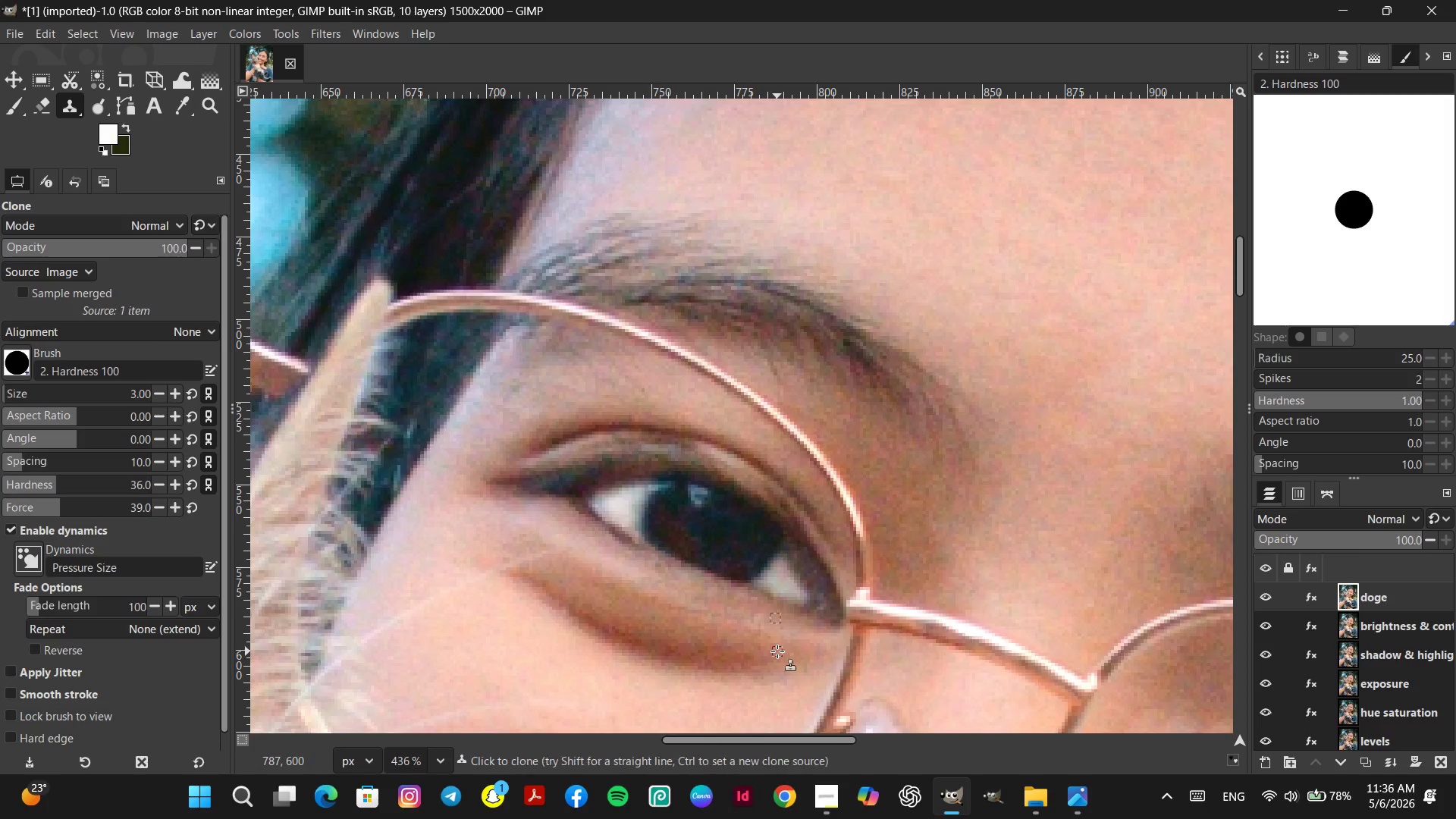 
scroll: coordinate [770, 633], scroll_direction: up, amount: 11.0
 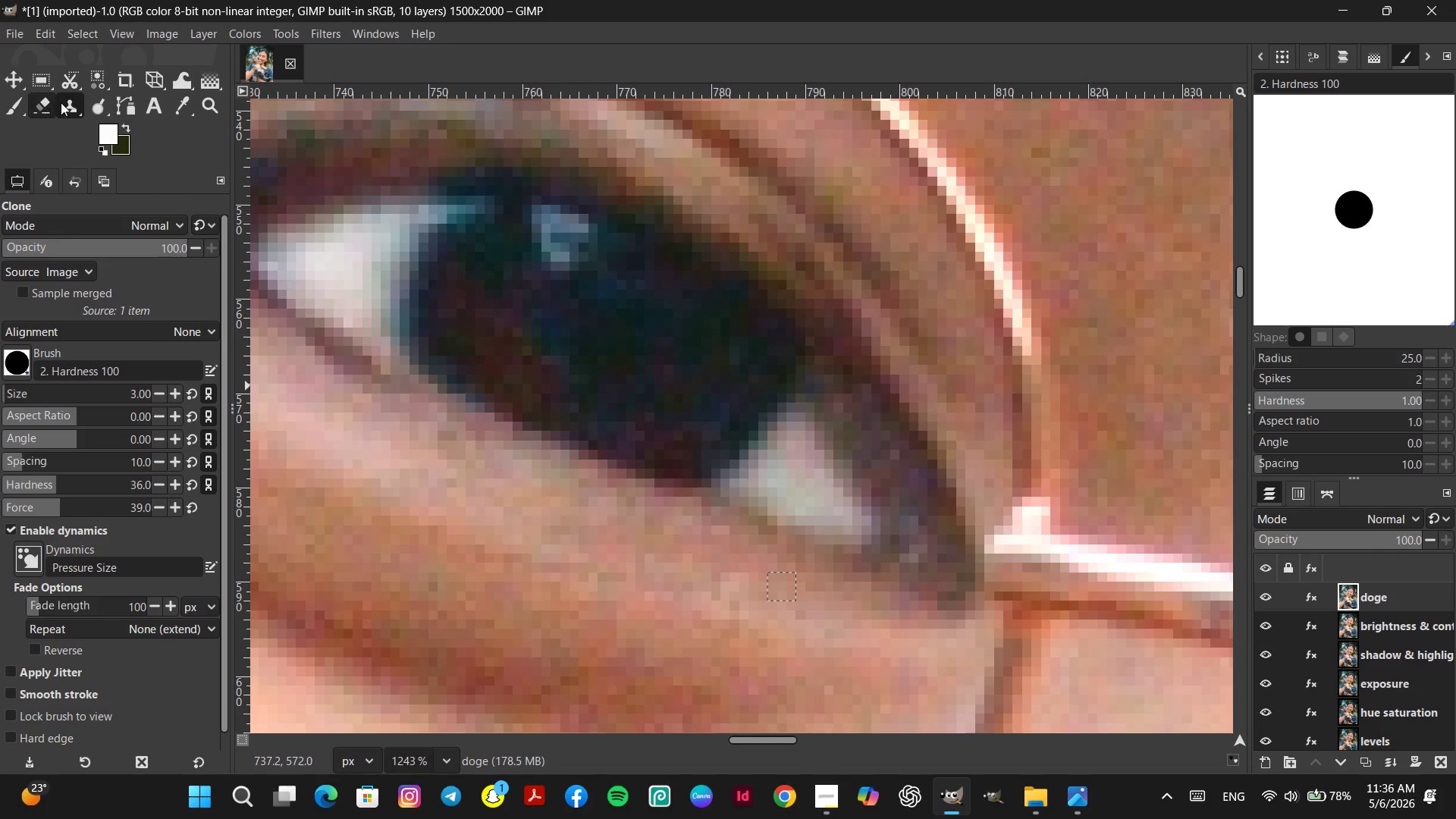 
left_click([93, 105])
 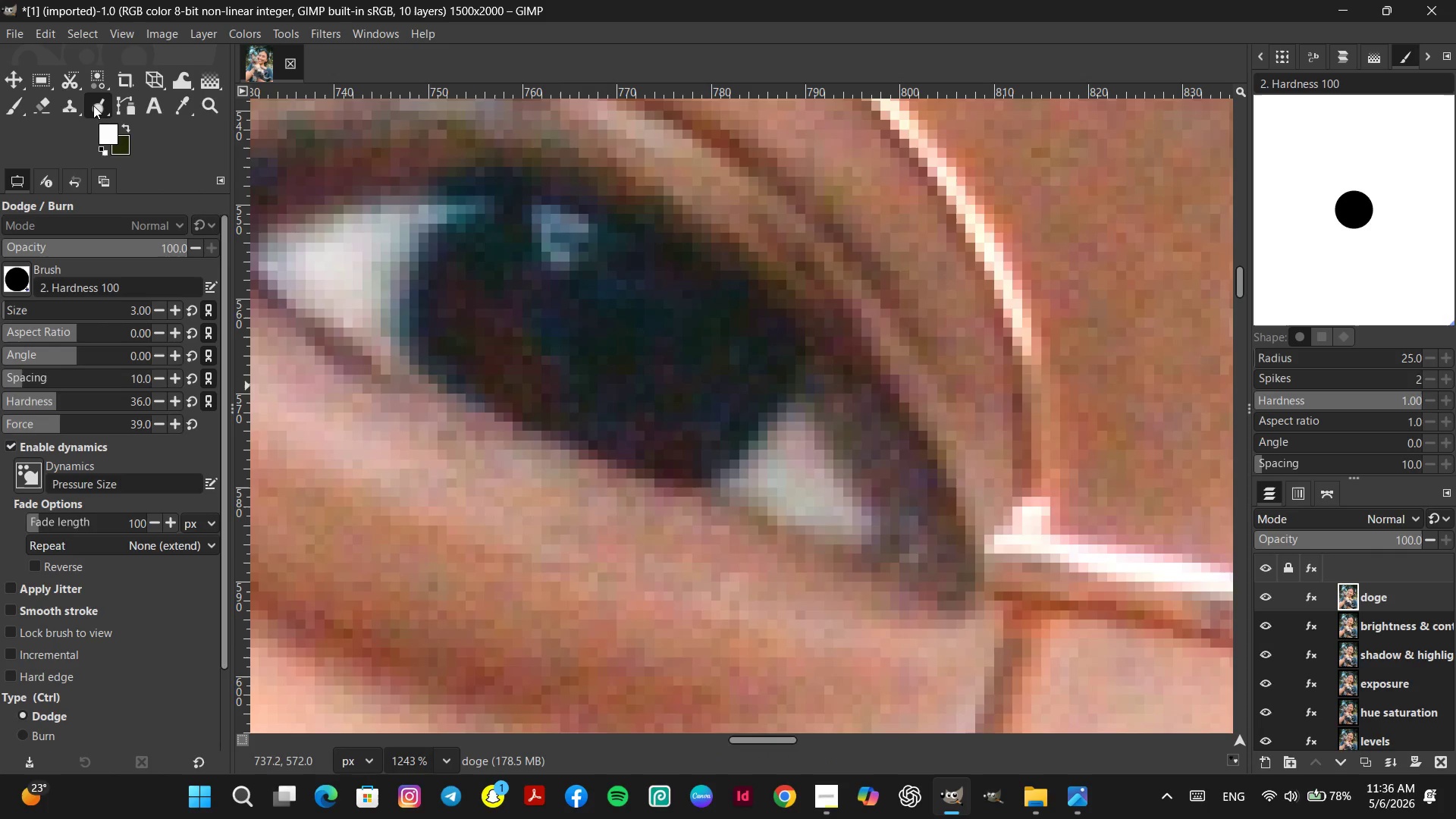 
right_click([93, 105])
 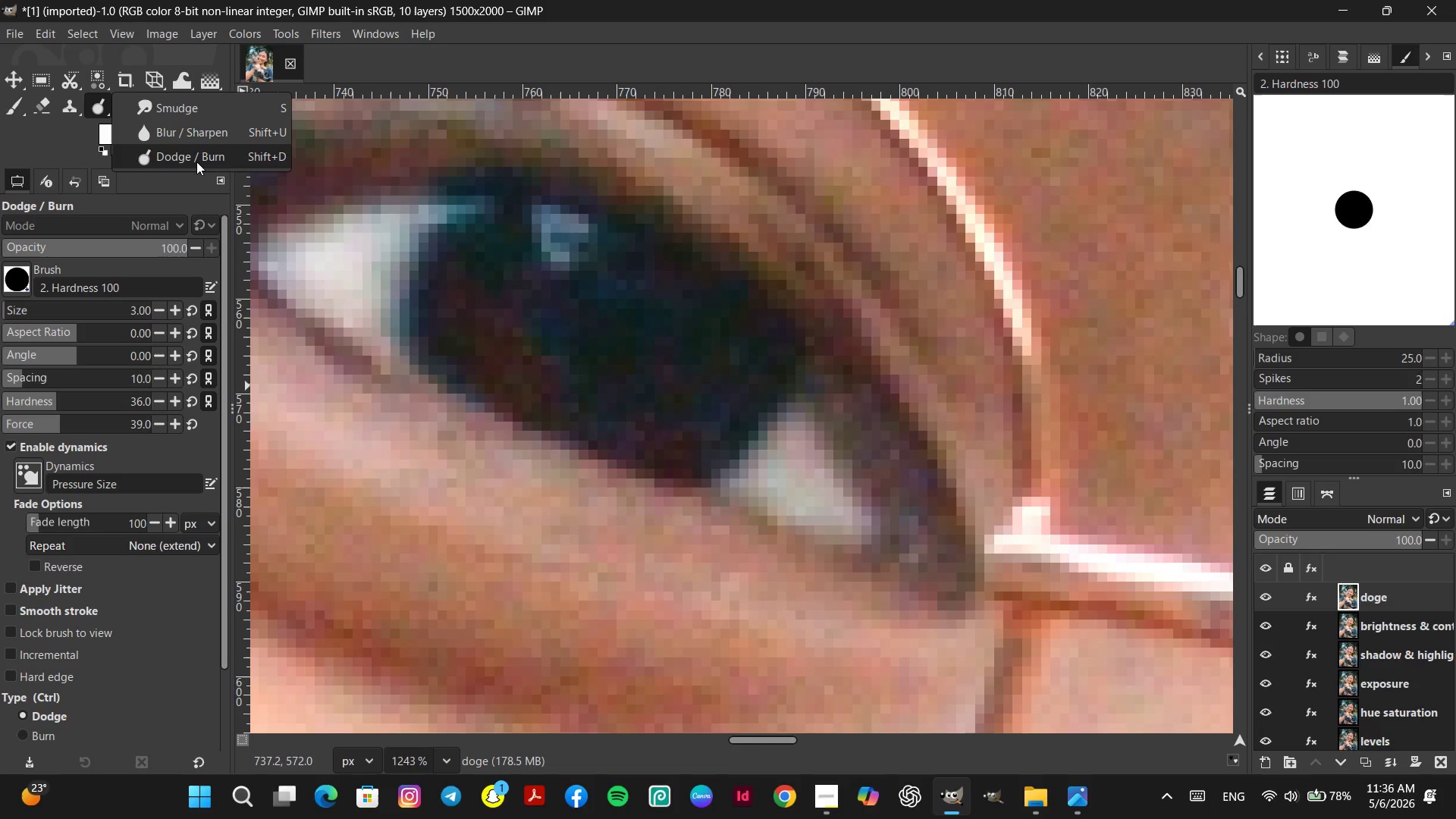 
left_click([196, 162])
 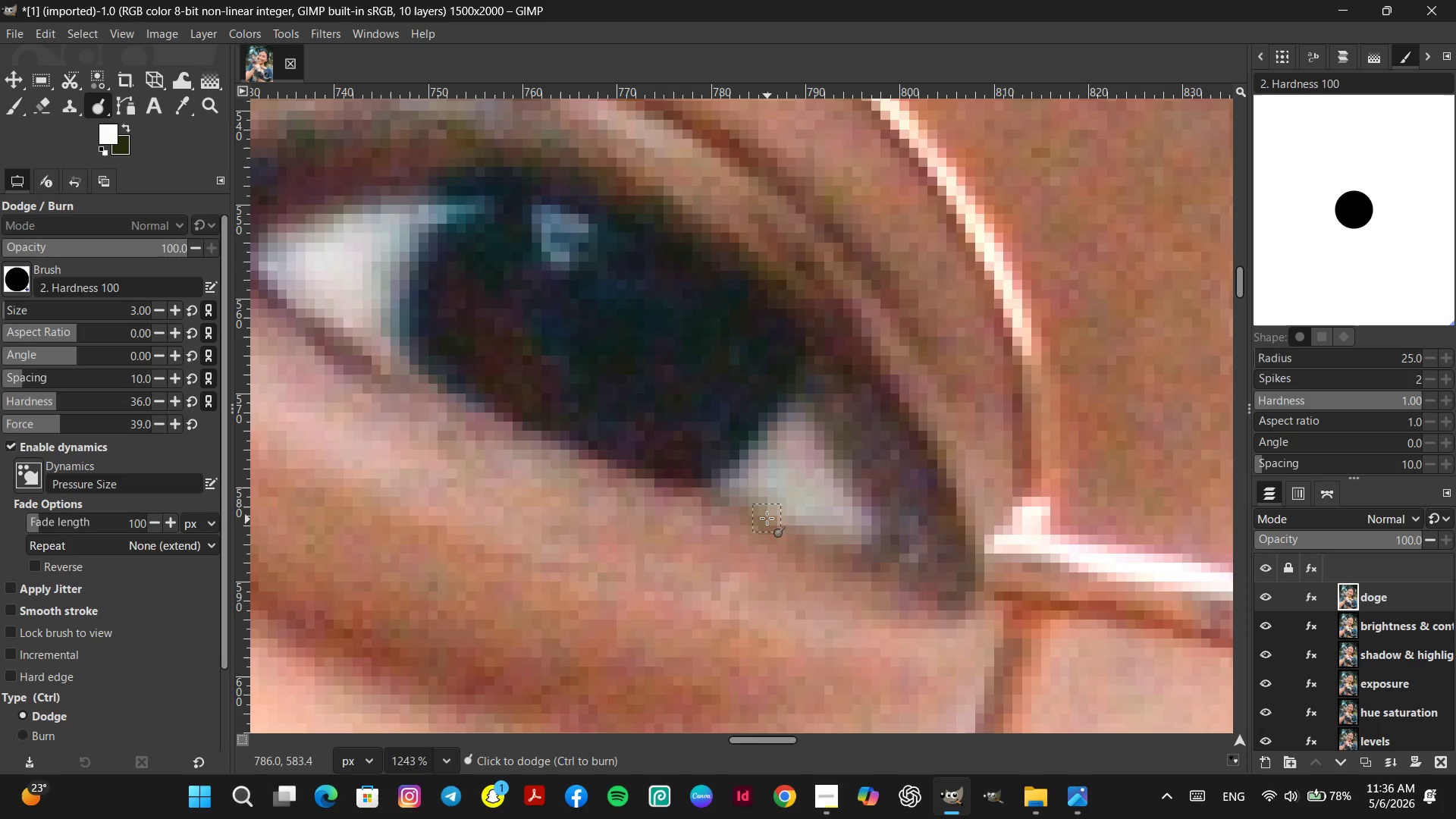 
left_click([767, 517])
 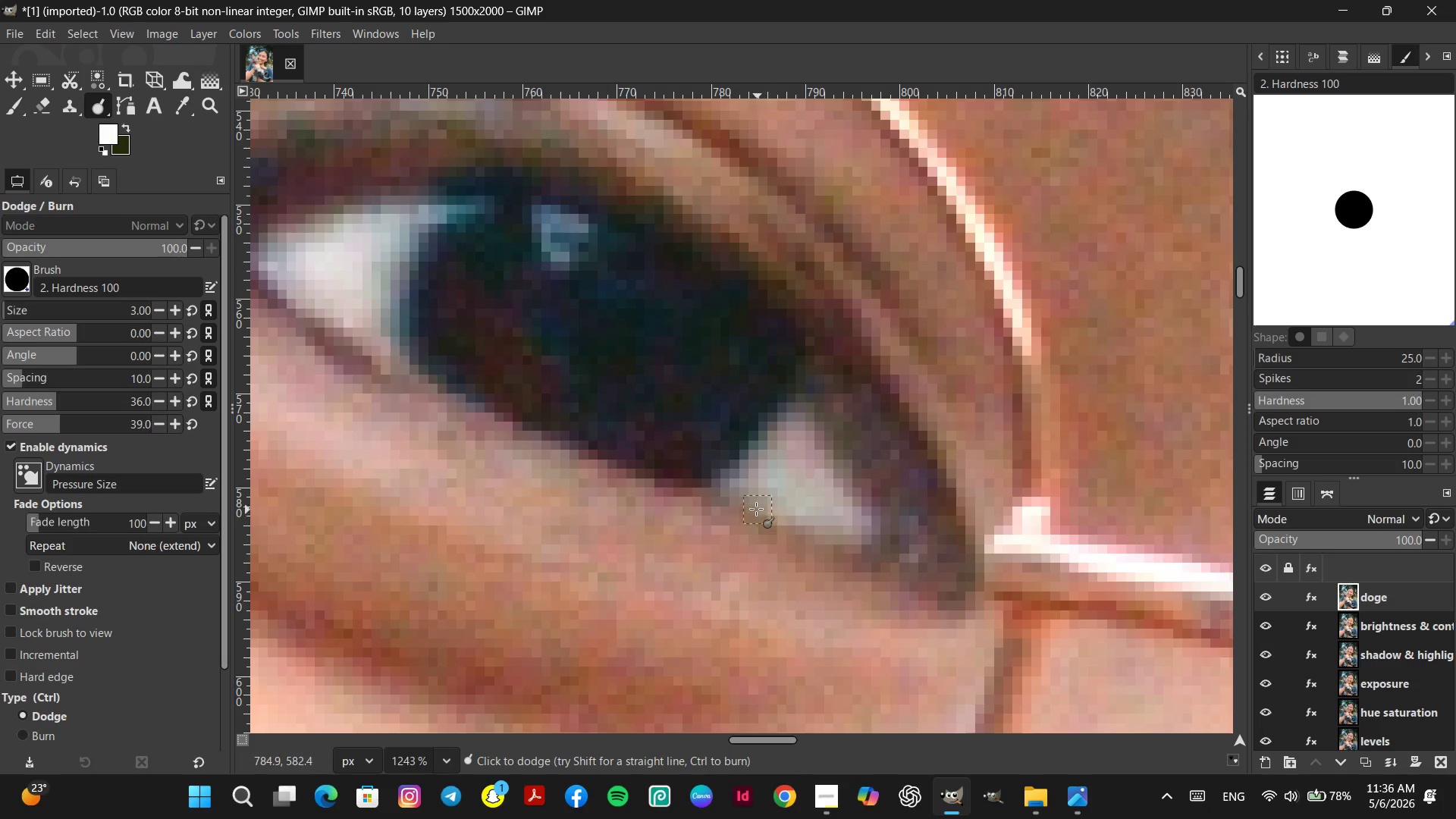 
left_click([746, 504])
 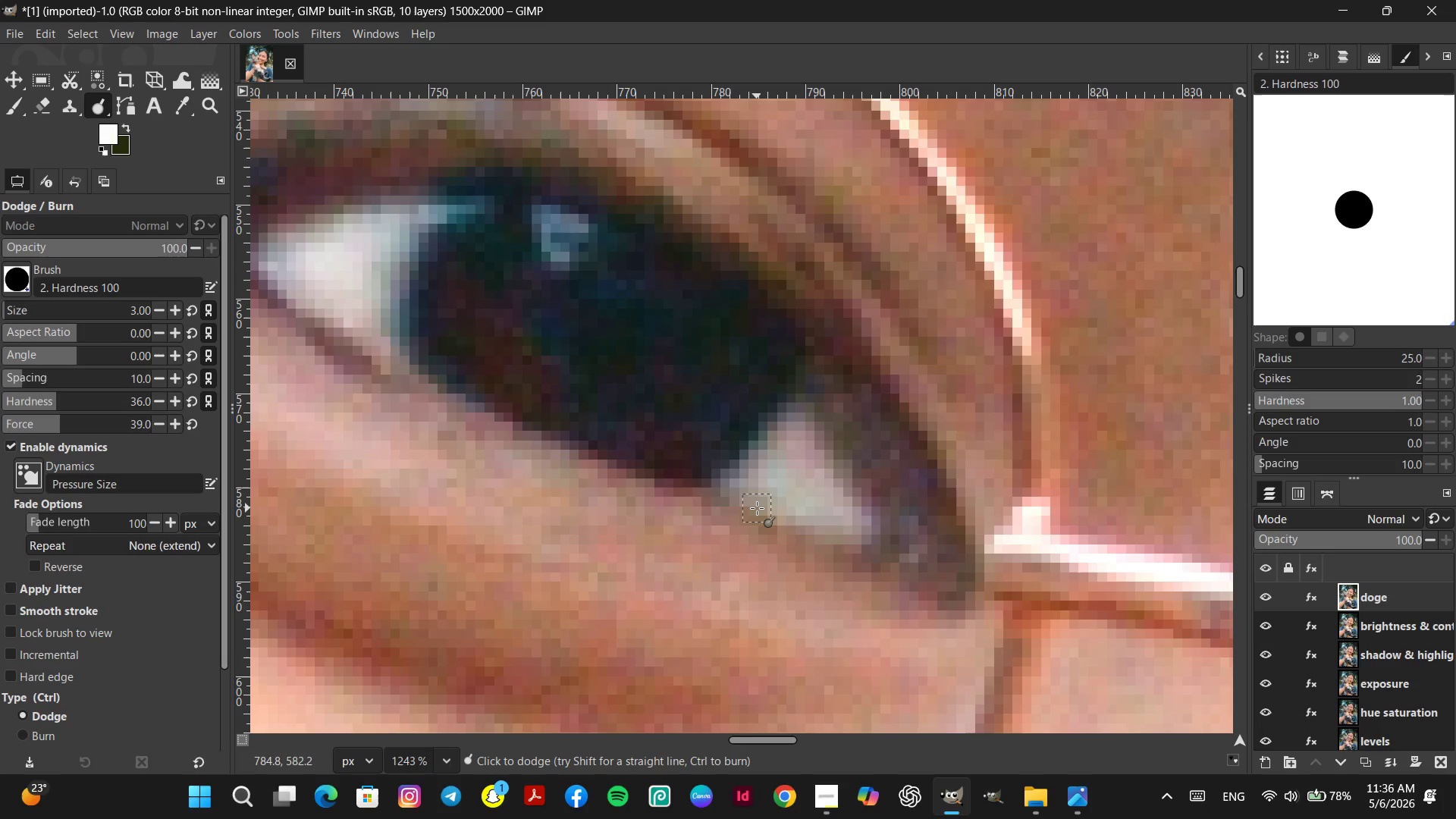 
left_click([756, 508])
 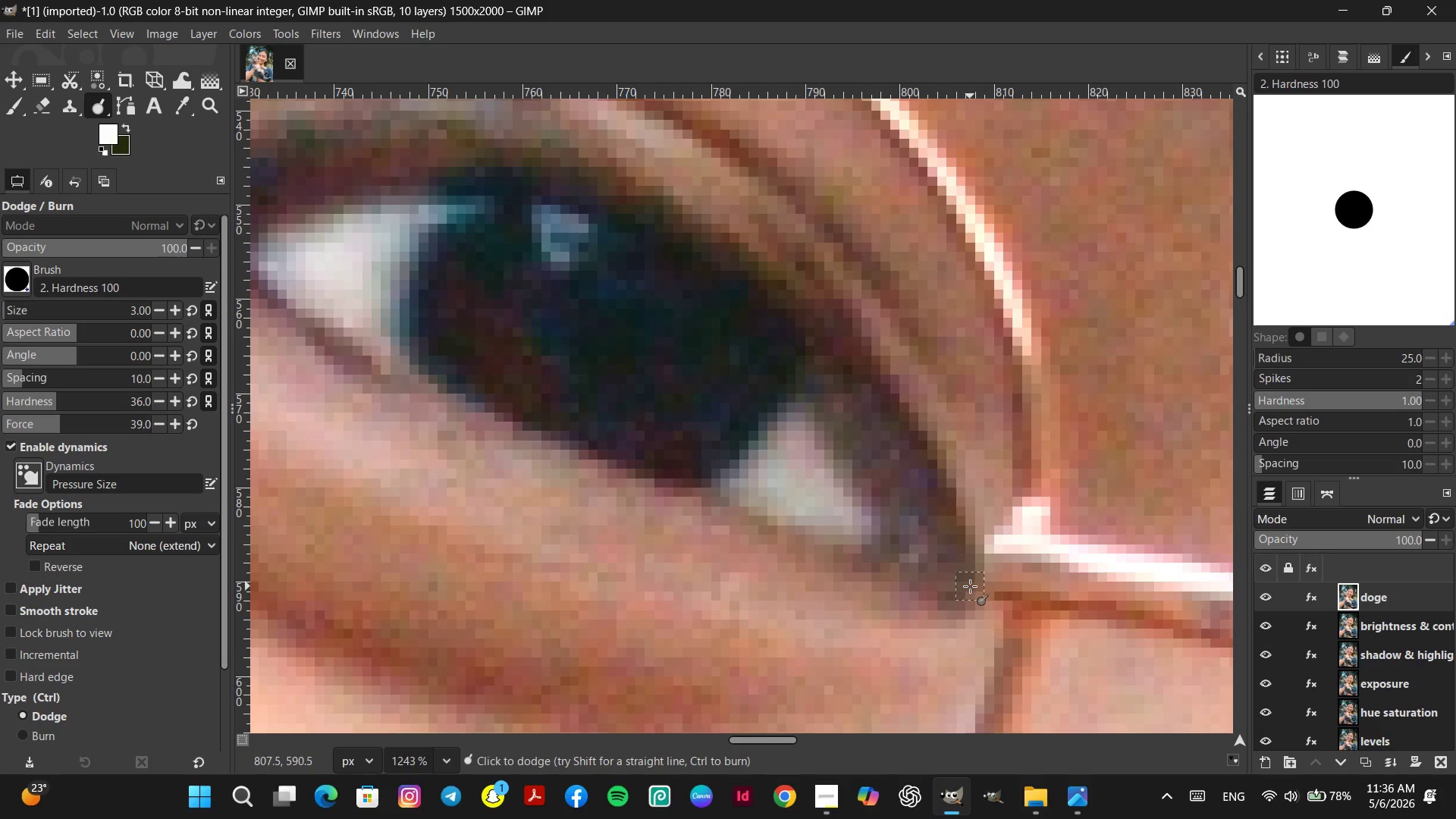 
hold_key(key=ControlLeft, duration=1.25)
 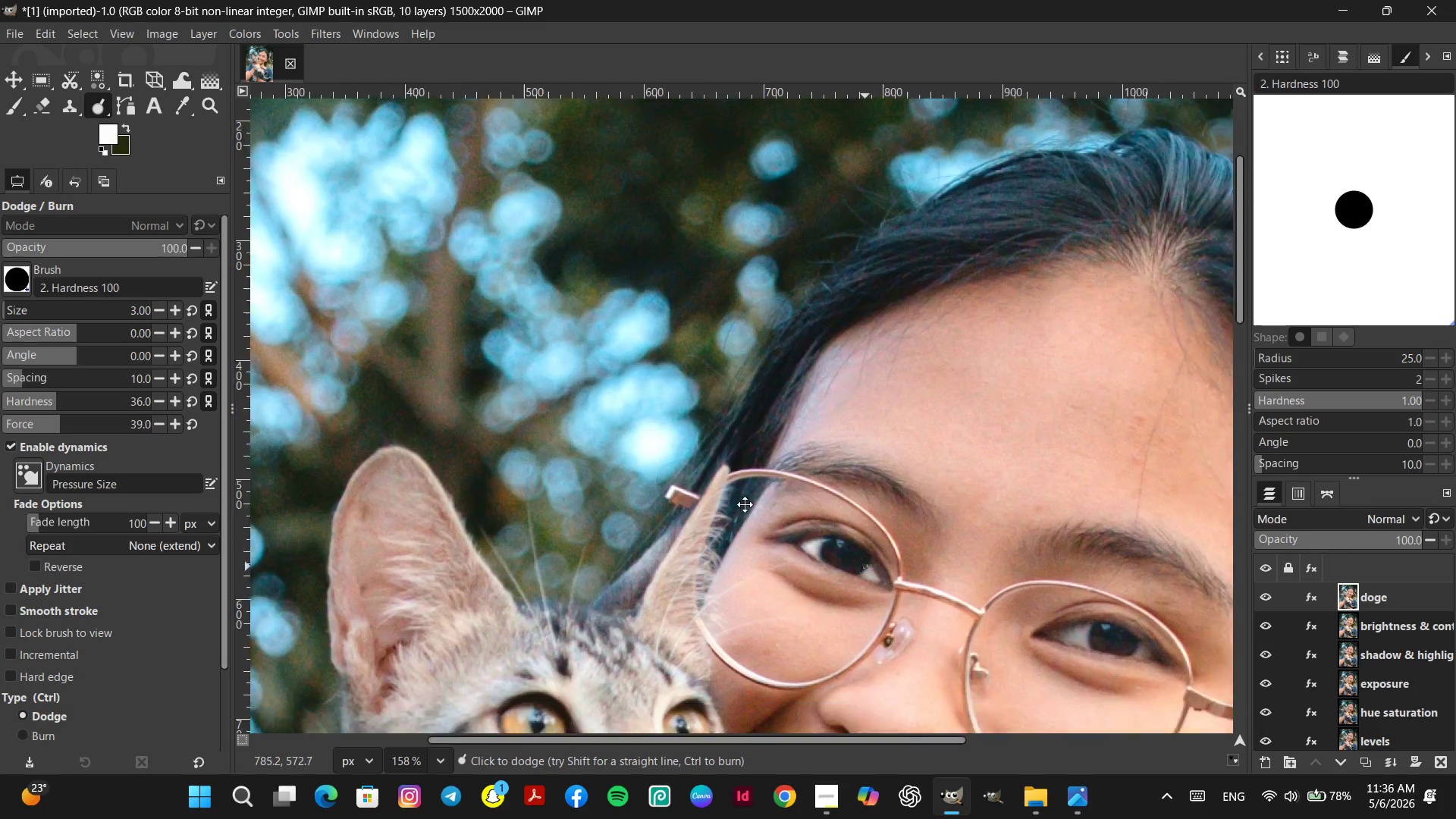 
hold_key(key=Space, duration=1.28)
 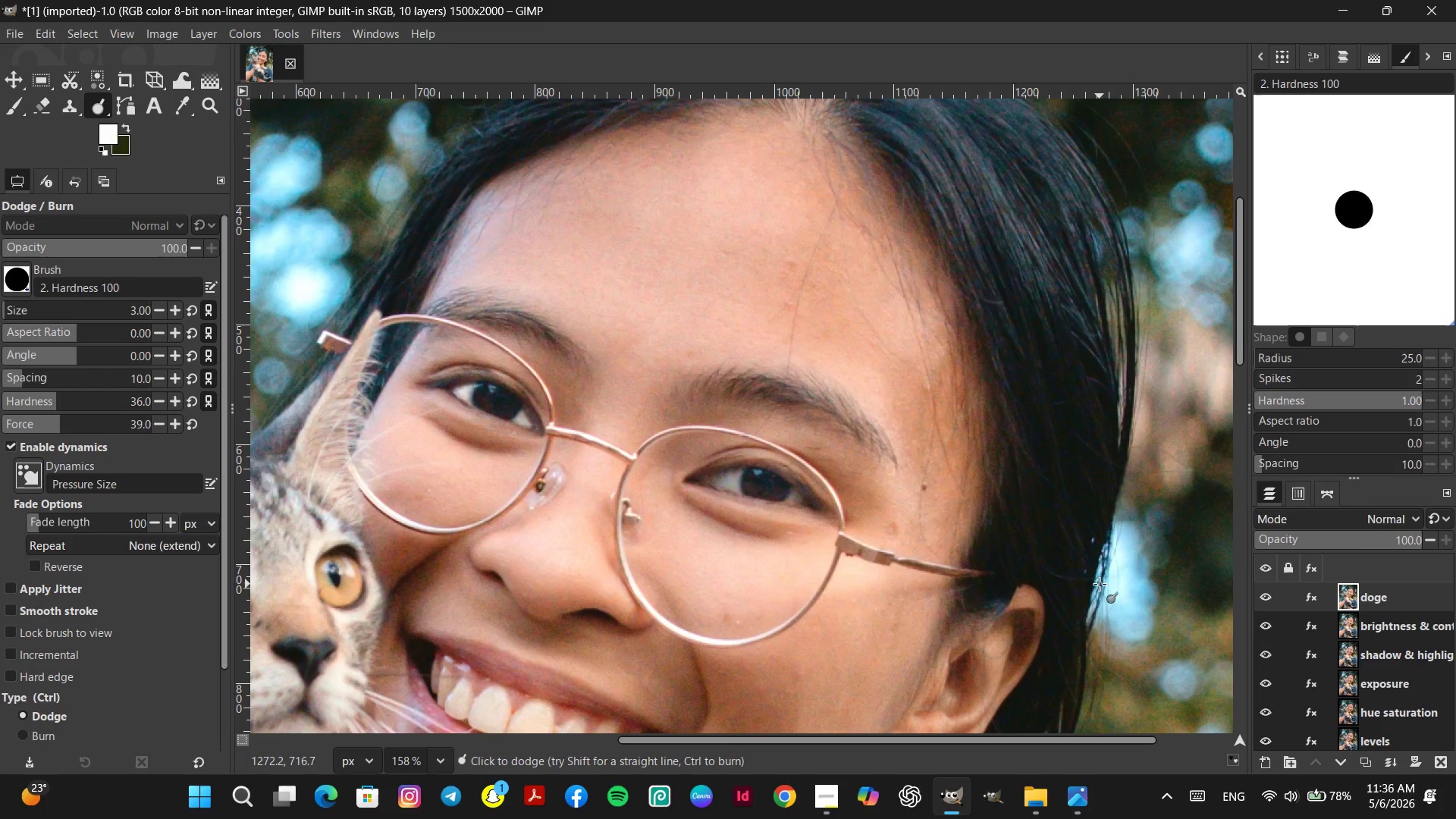 
scroll: coordinate [930, 639], scroll_direction: down, amount: 22.0
 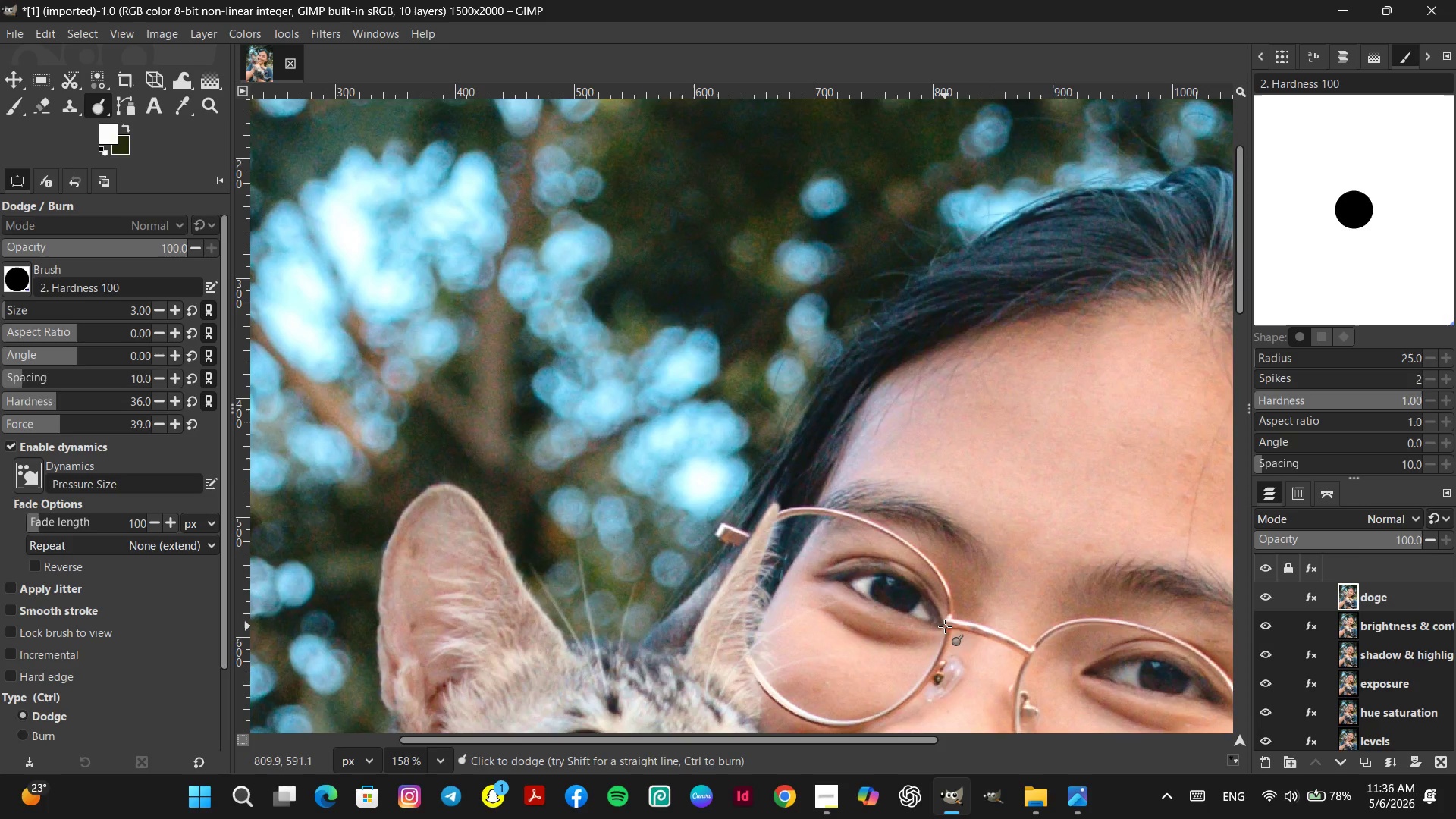 
hold_key(key=Space, duration=0.72)
 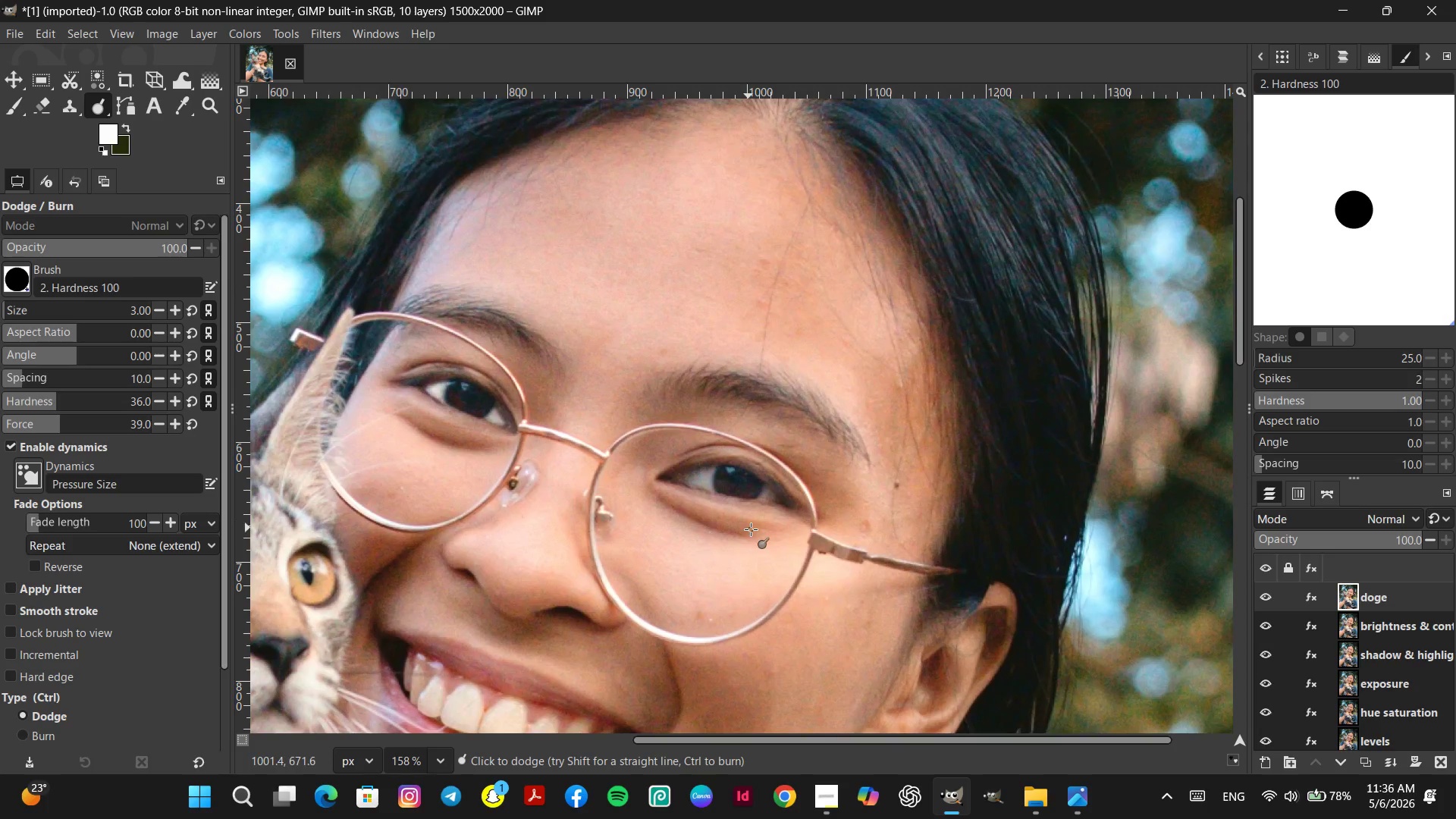 
scroll: coordinate [767, 502], scroll_direction: up, amount: 6.0
 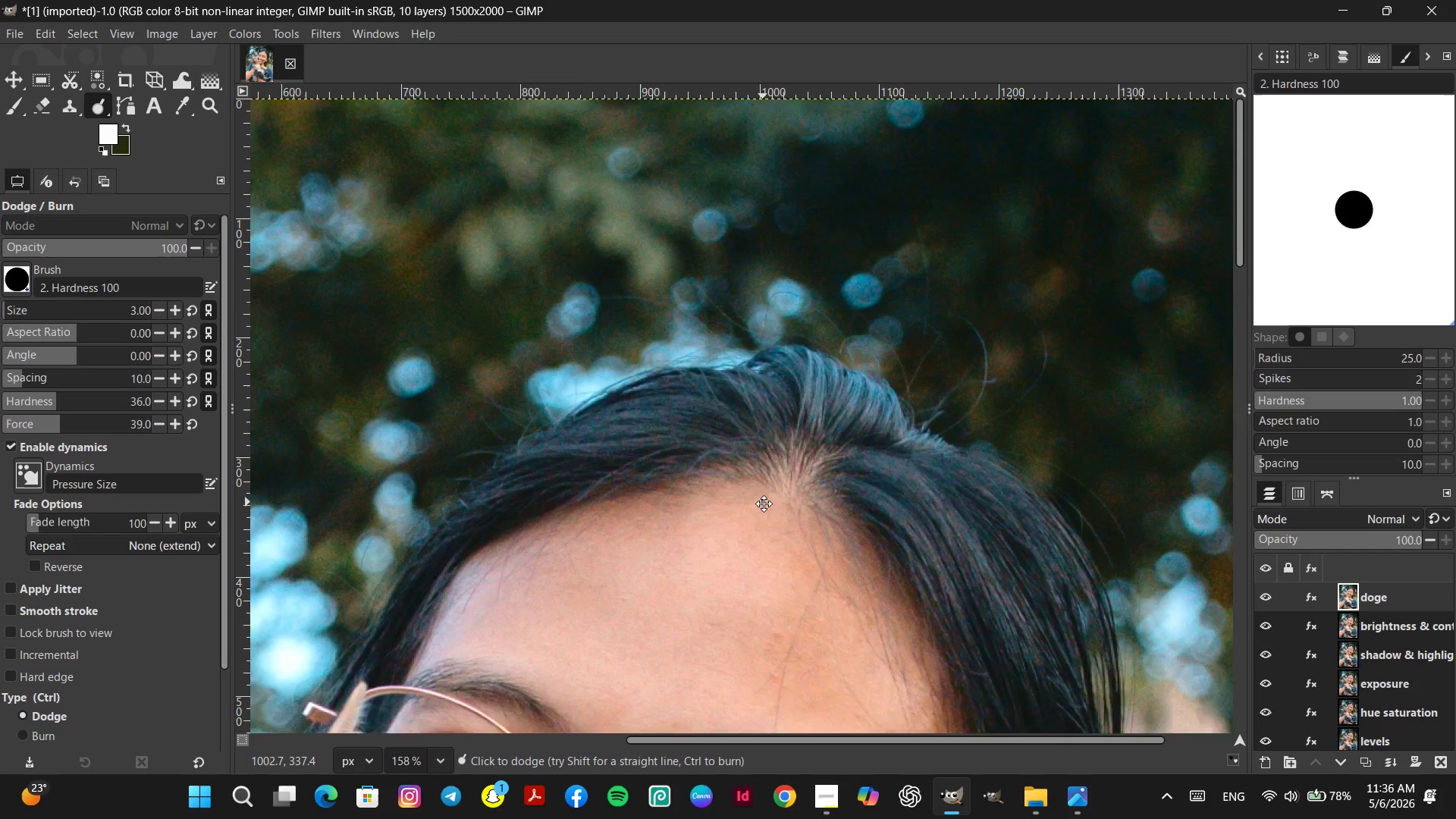 
hold_key(key=Space, duration=0.36)
 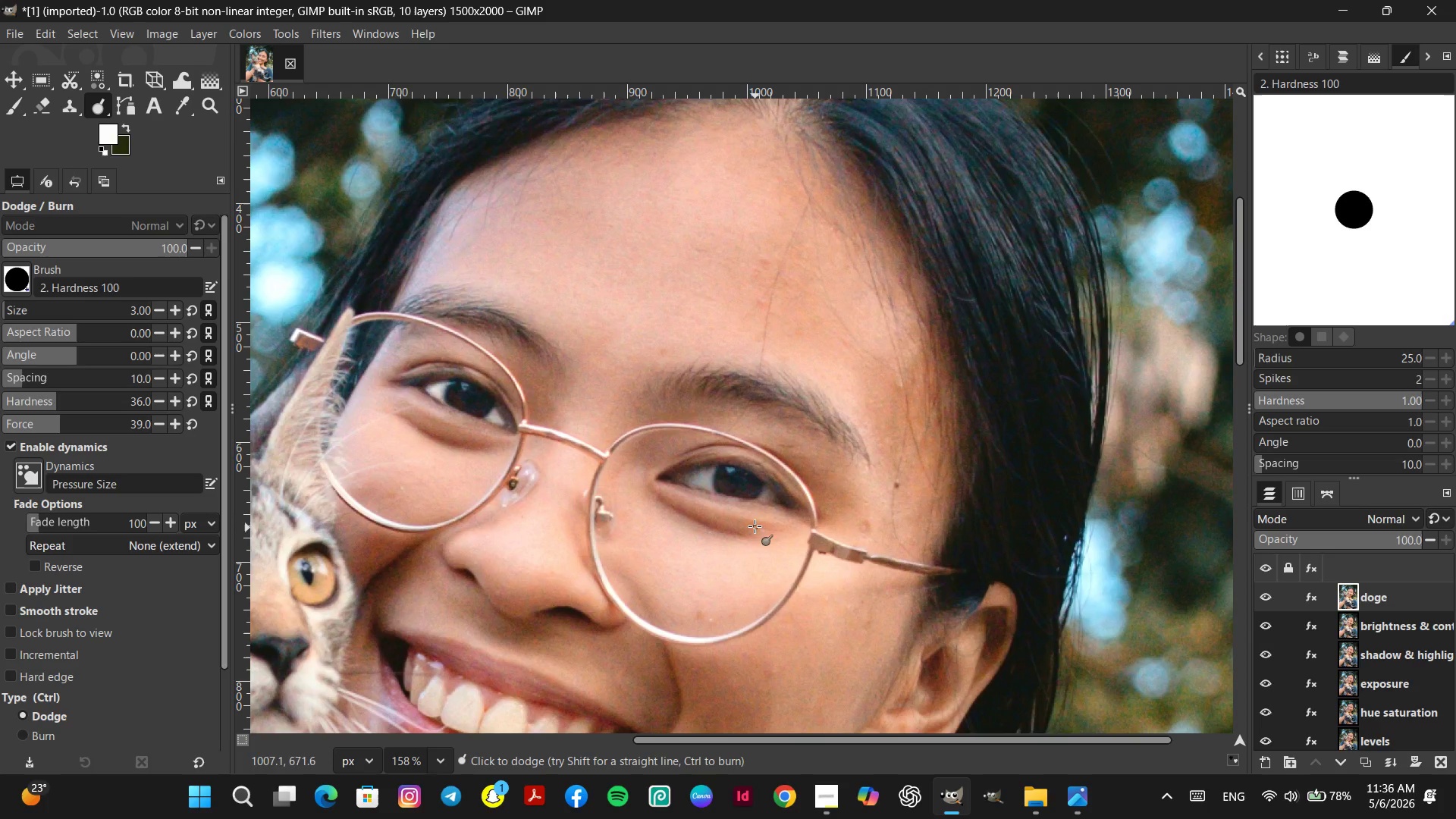 
scroll: coordinate [767, 541], scroll_direction: down, amount: 6.0
 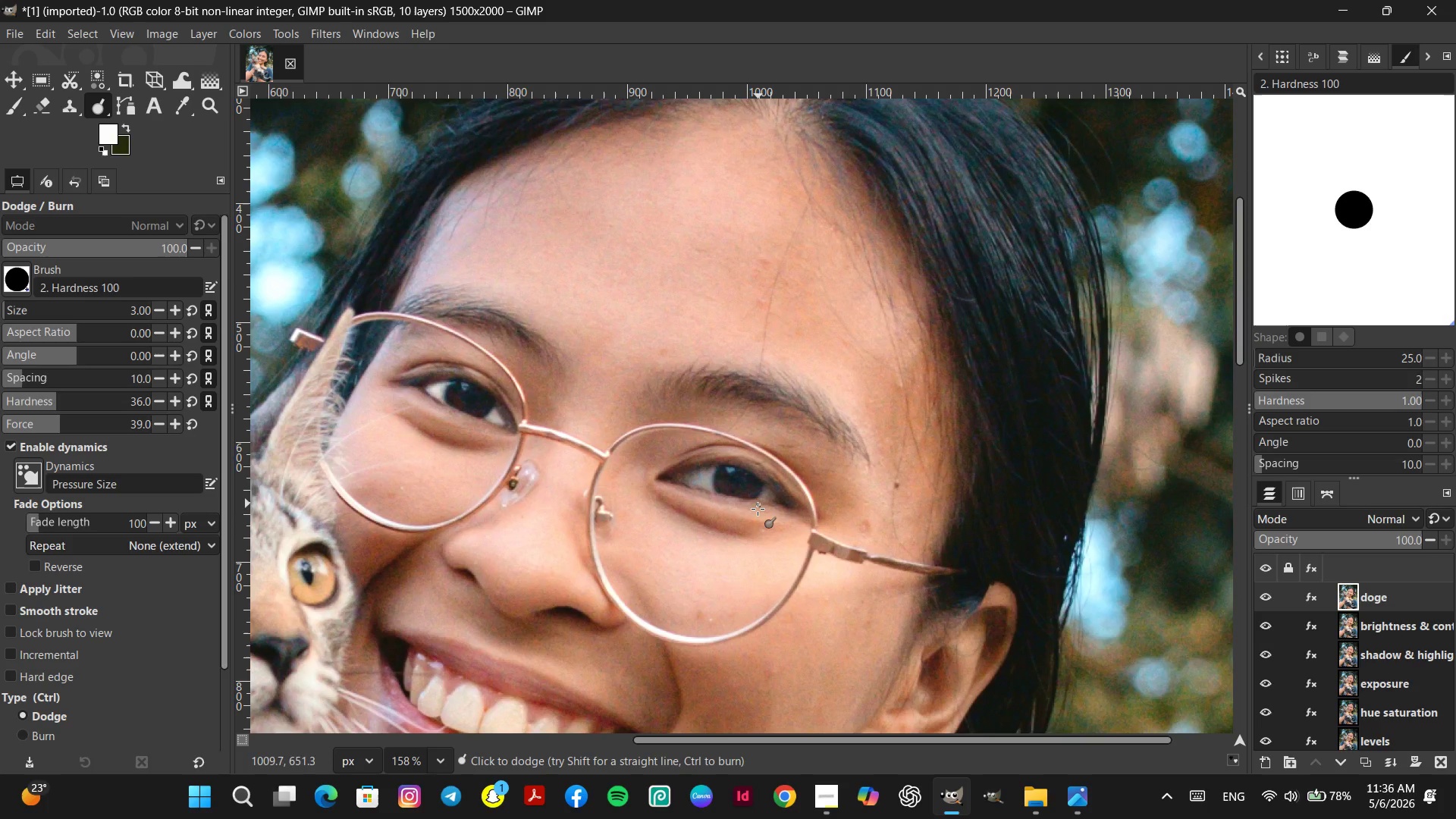 
wait(10.98)
 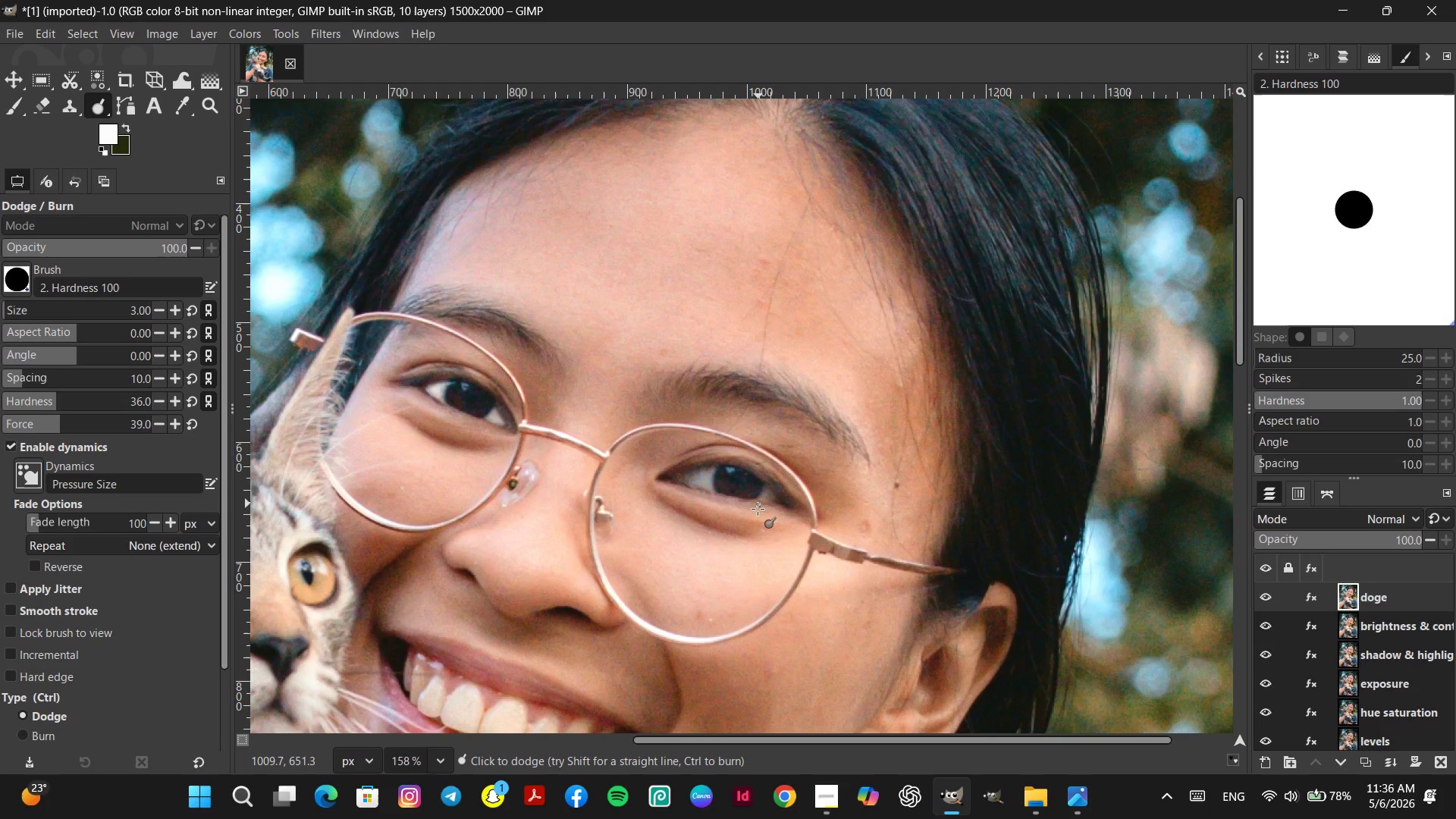 
hold_key(key=ControlLeft, duration=1.81)
scroll: coordinate [829, 529], scroll_direction: up, amount: 20.0
 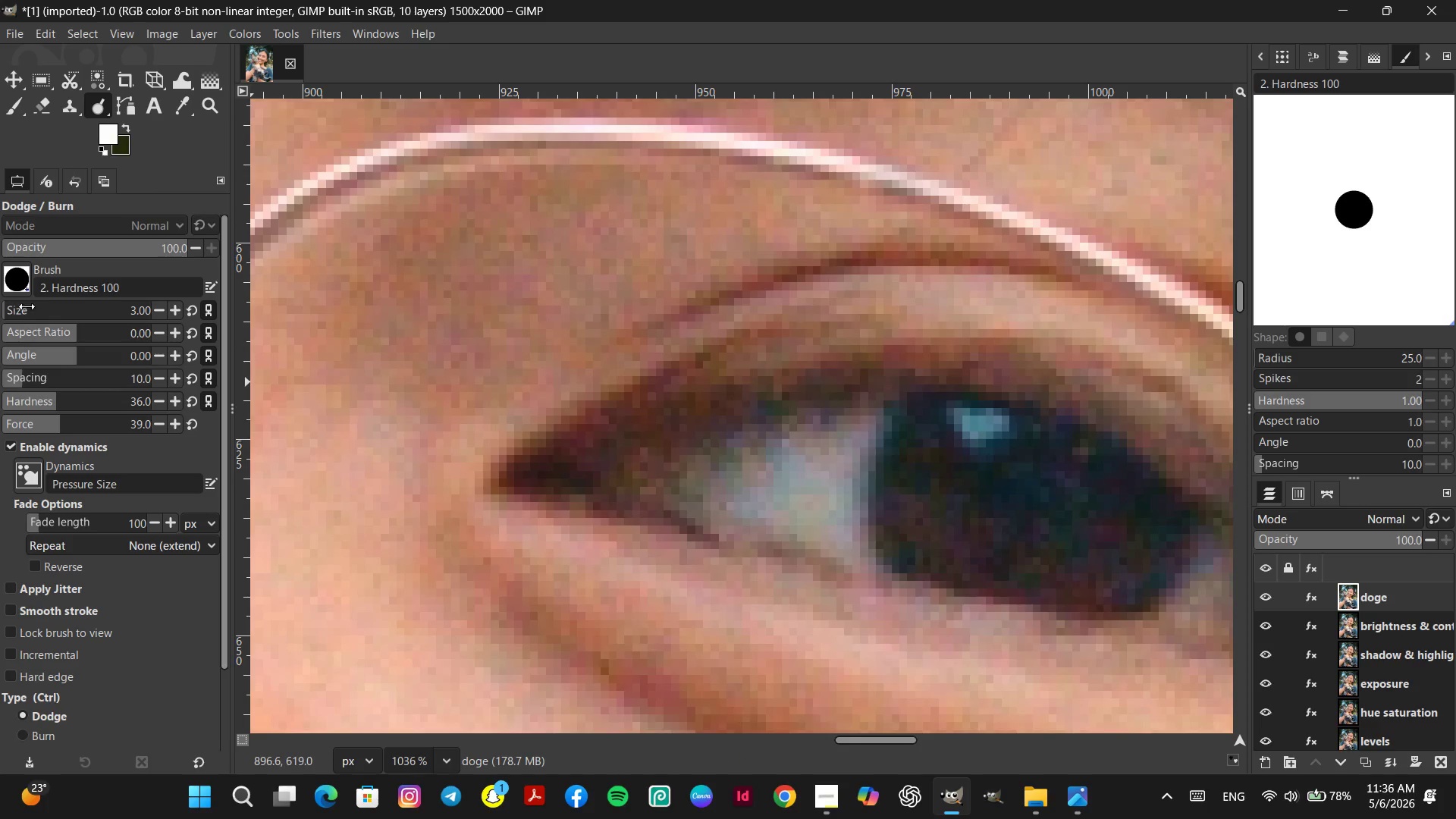 
double_click([17, 307])
 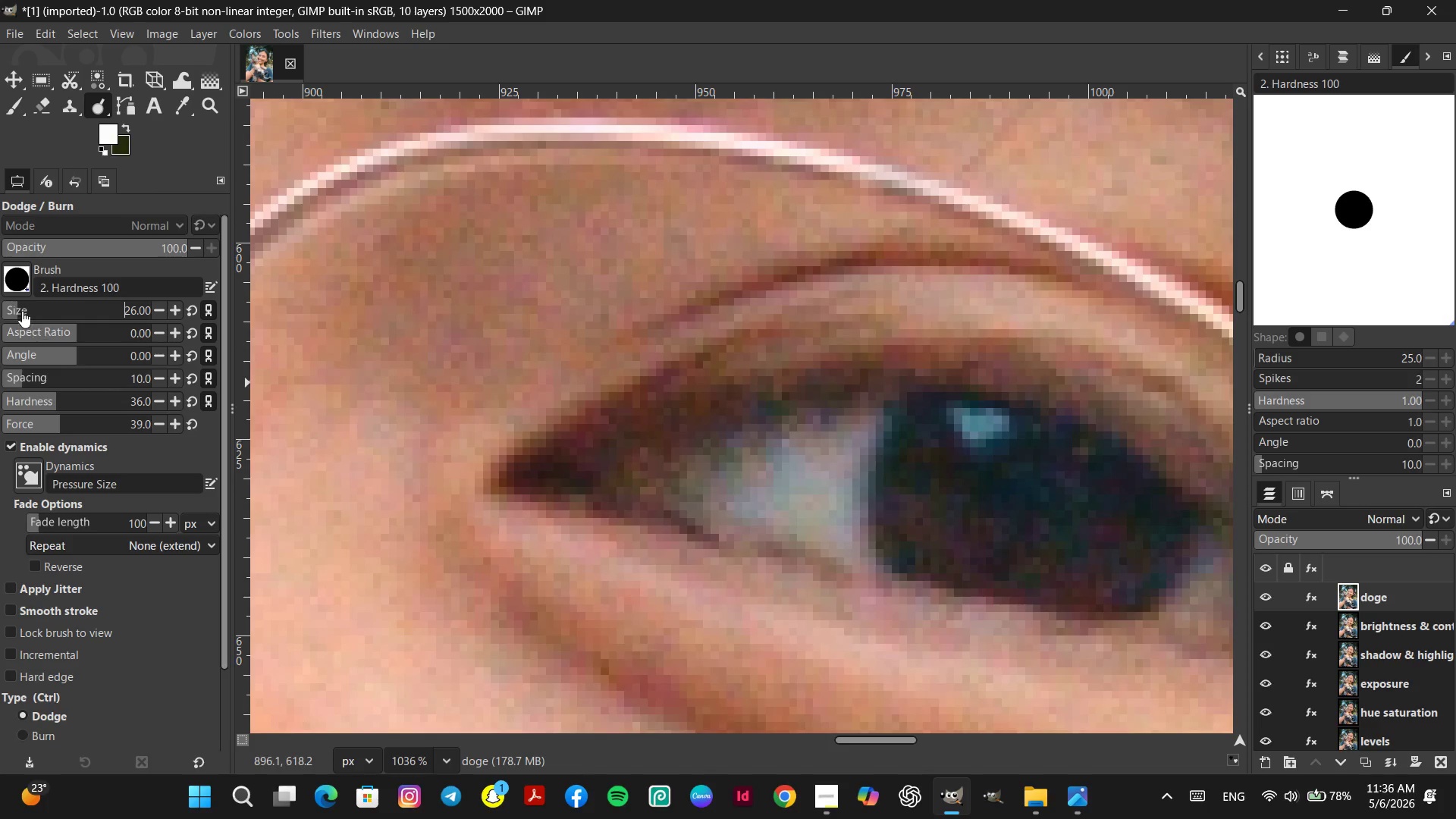 
left_click([7, 304])
 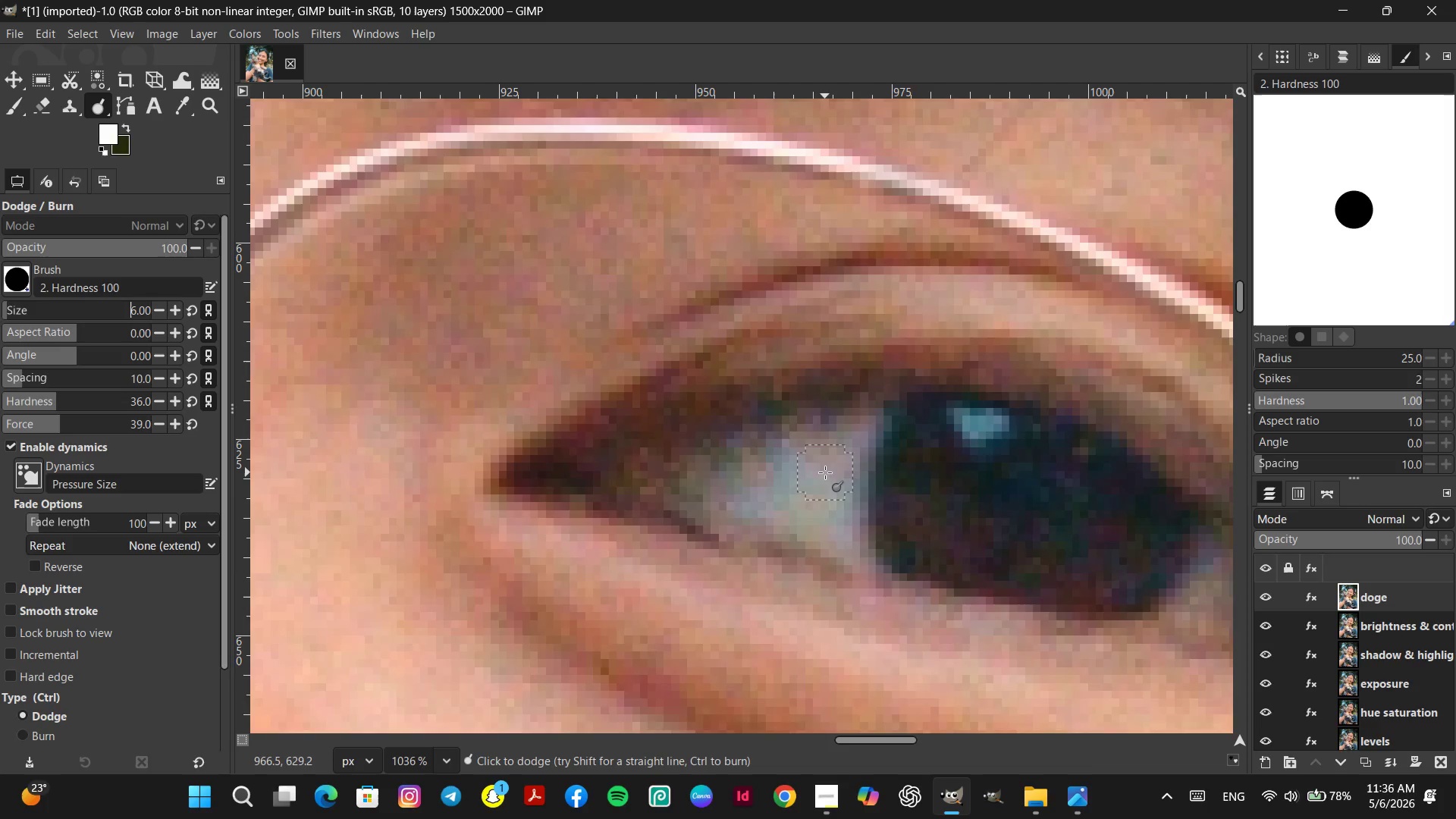 
double_click([824, 497])
 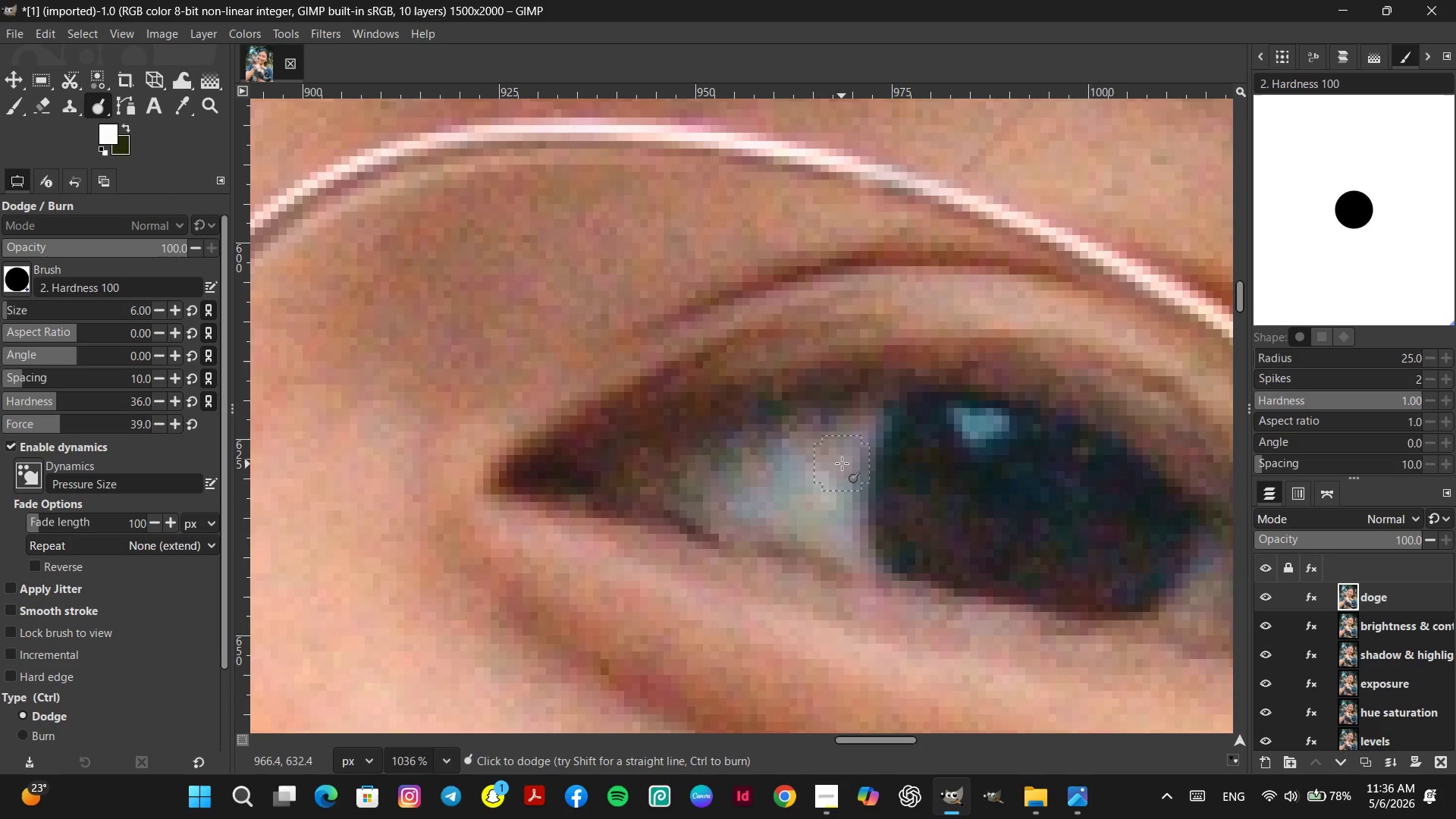 
triple_click([842, 463])
 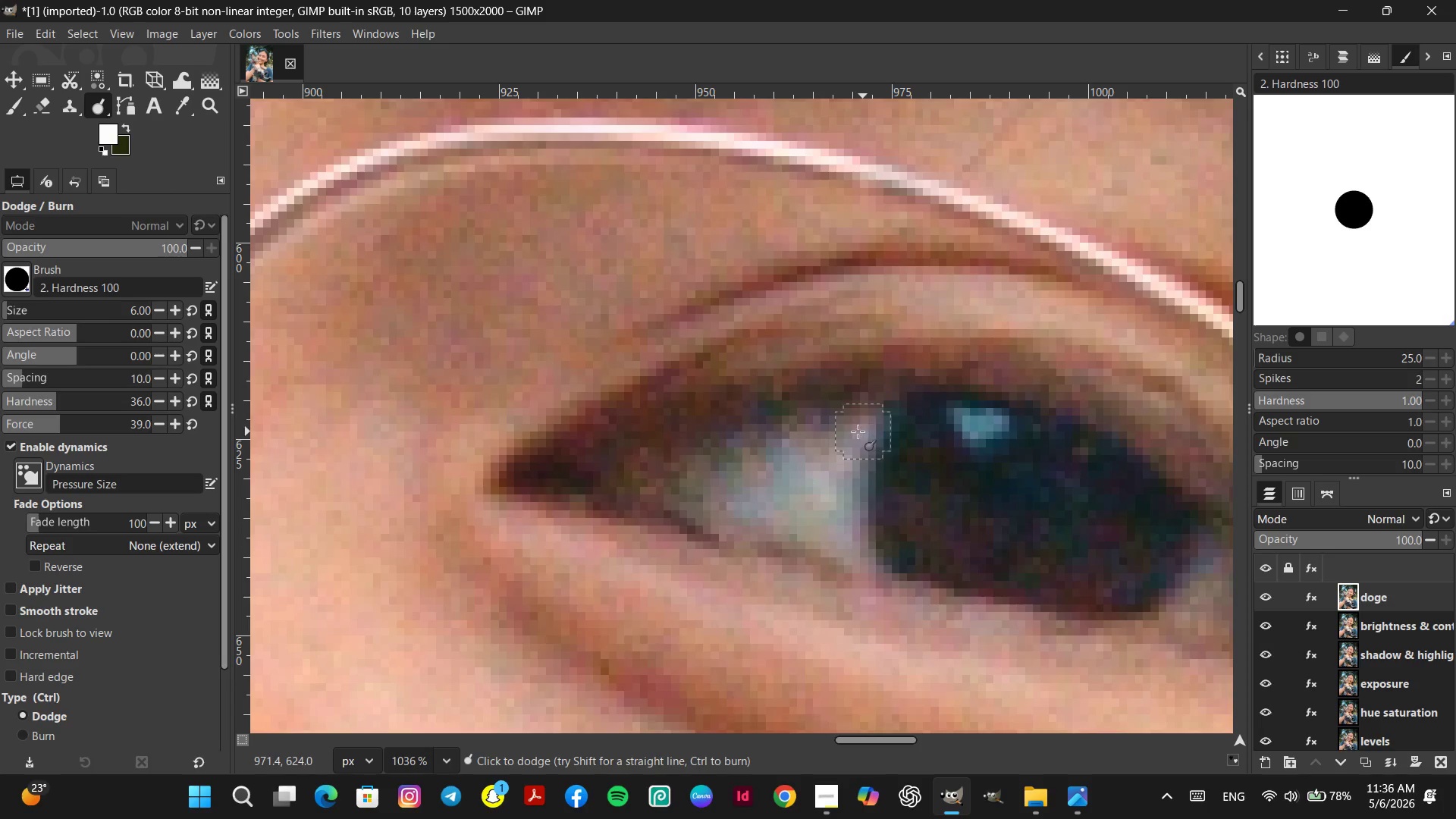 
double_click([834, 446])
 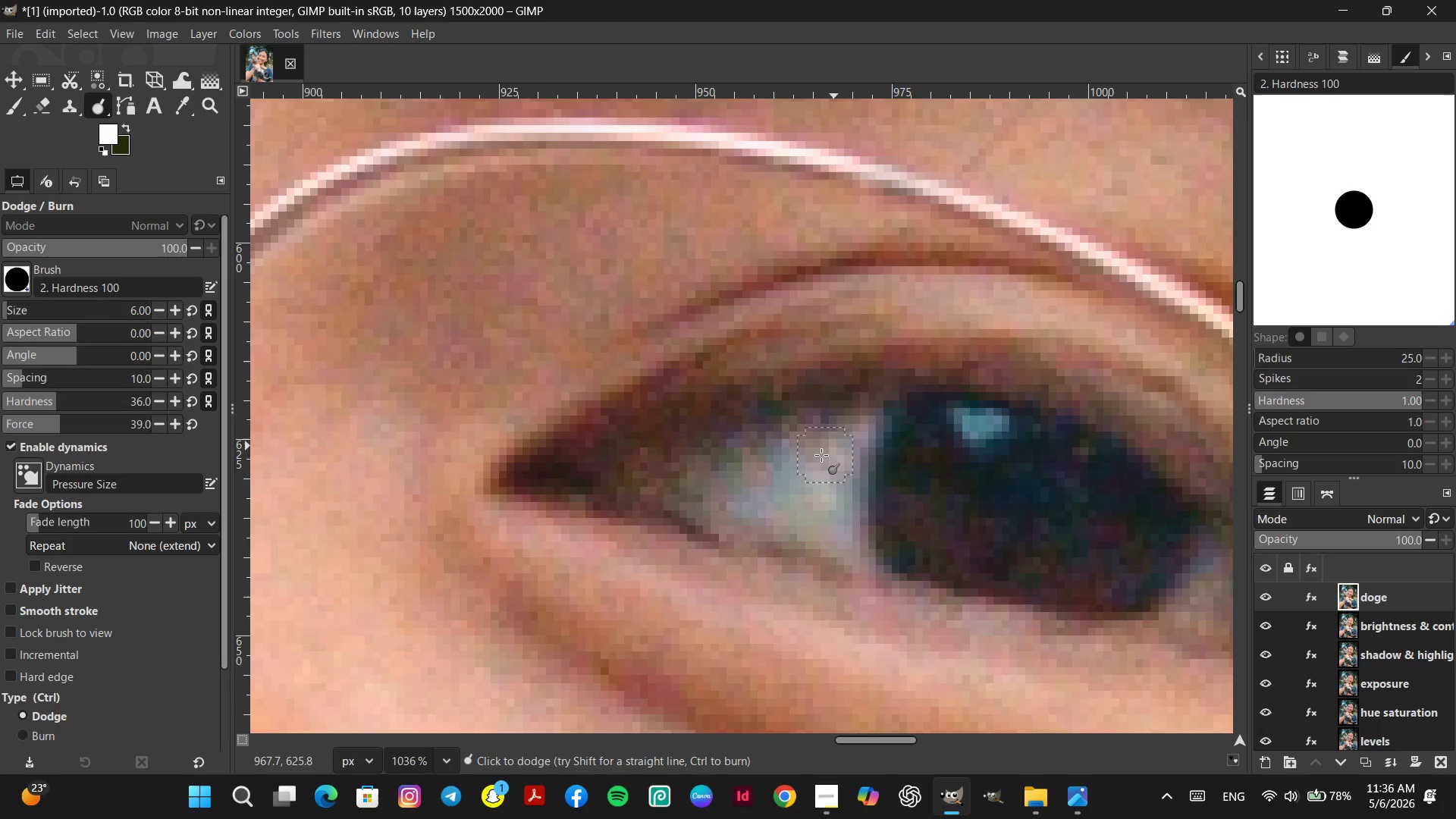 
triple_click([814, 455])
 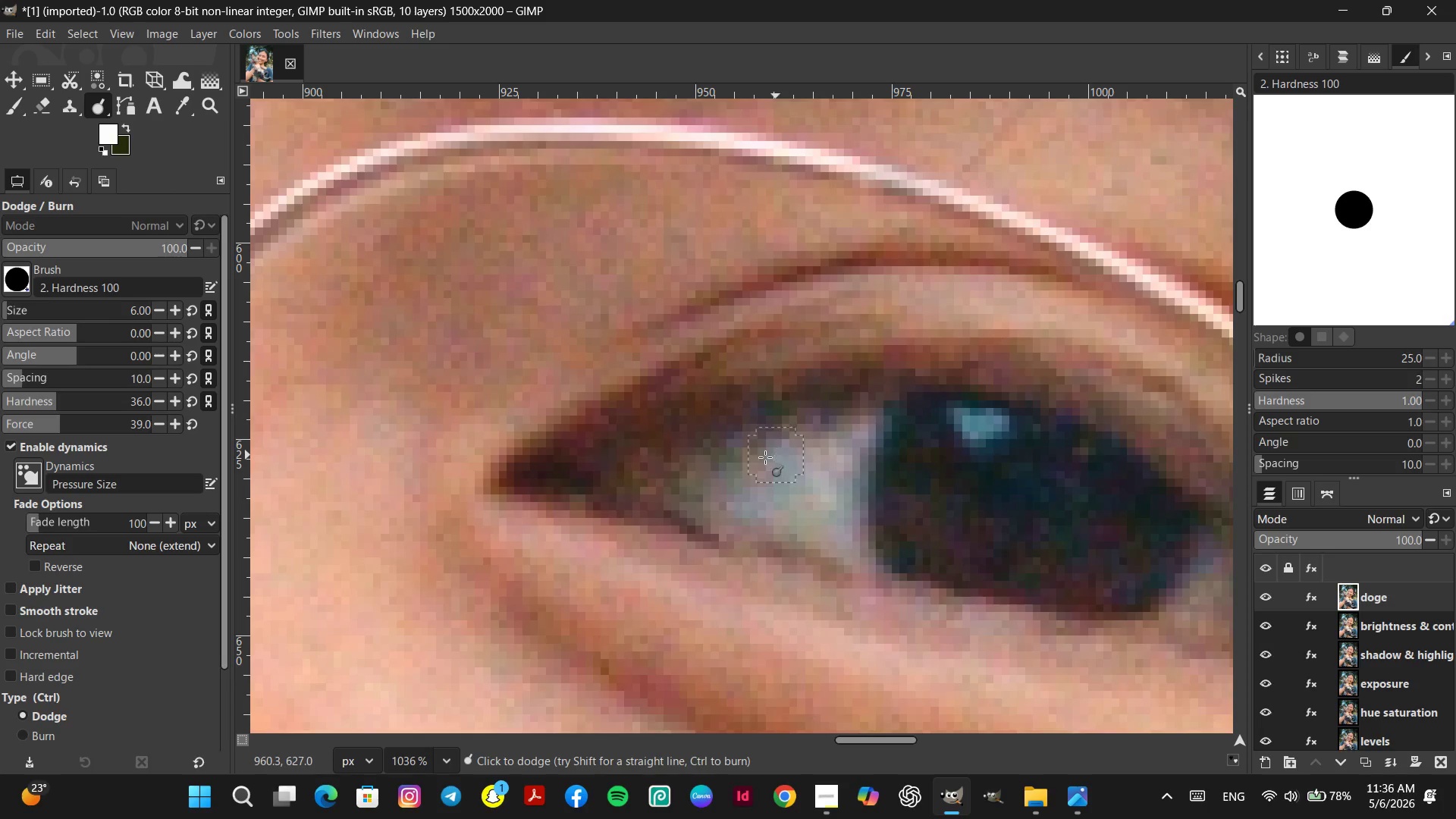 
double_click([744, 463])
 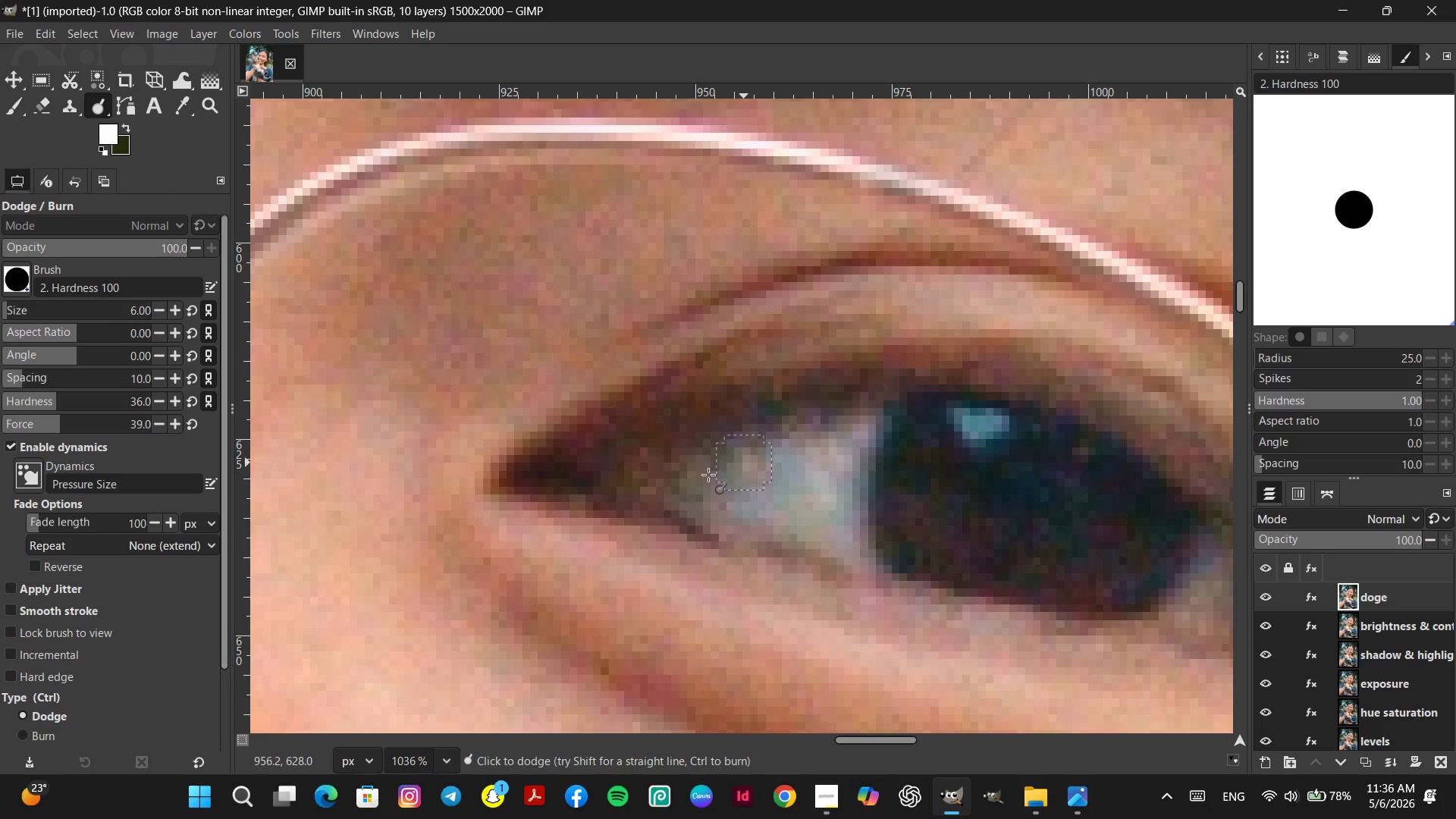 
triple_click([708, 475])
 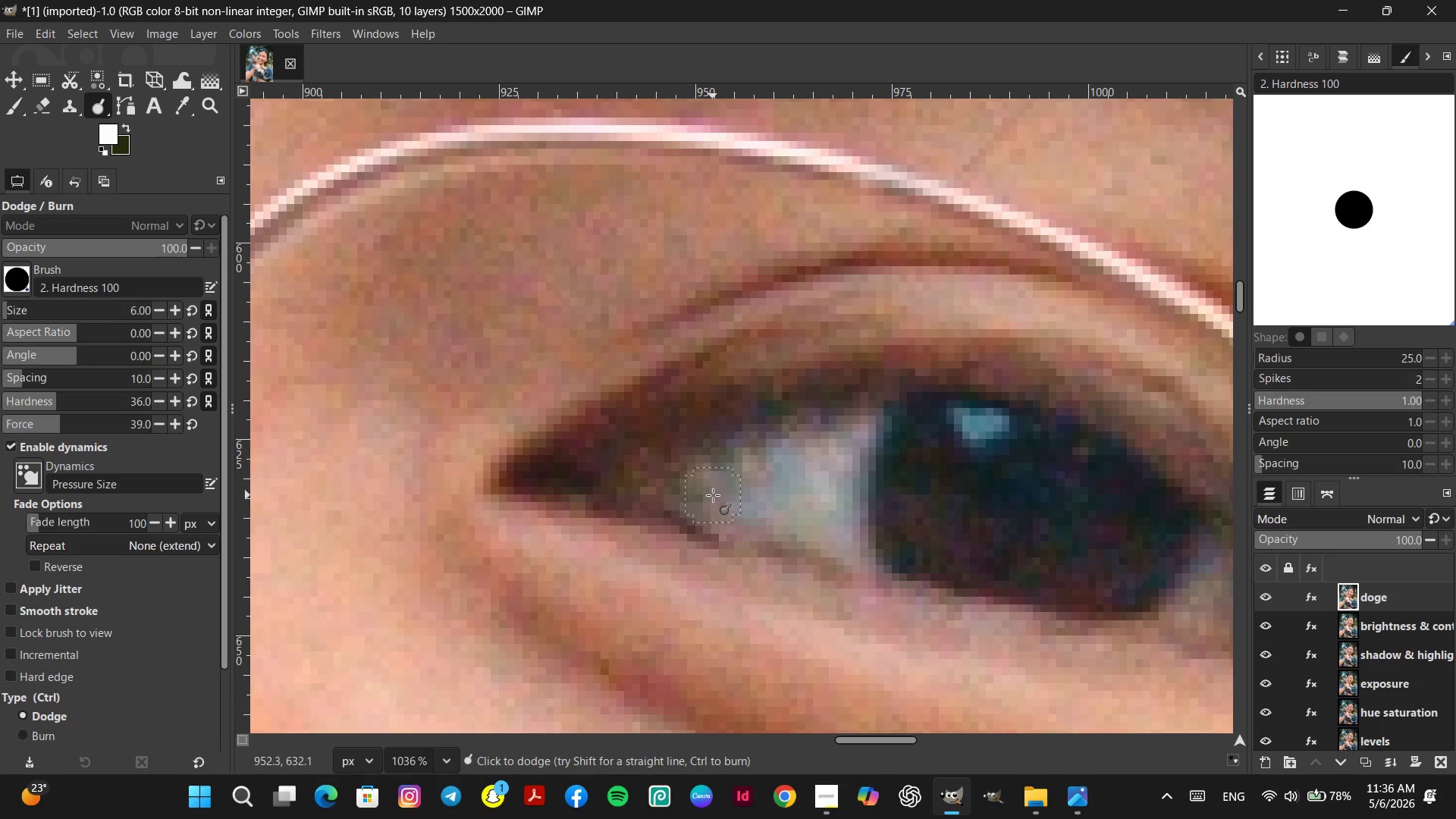 
left_click([736, 495])
 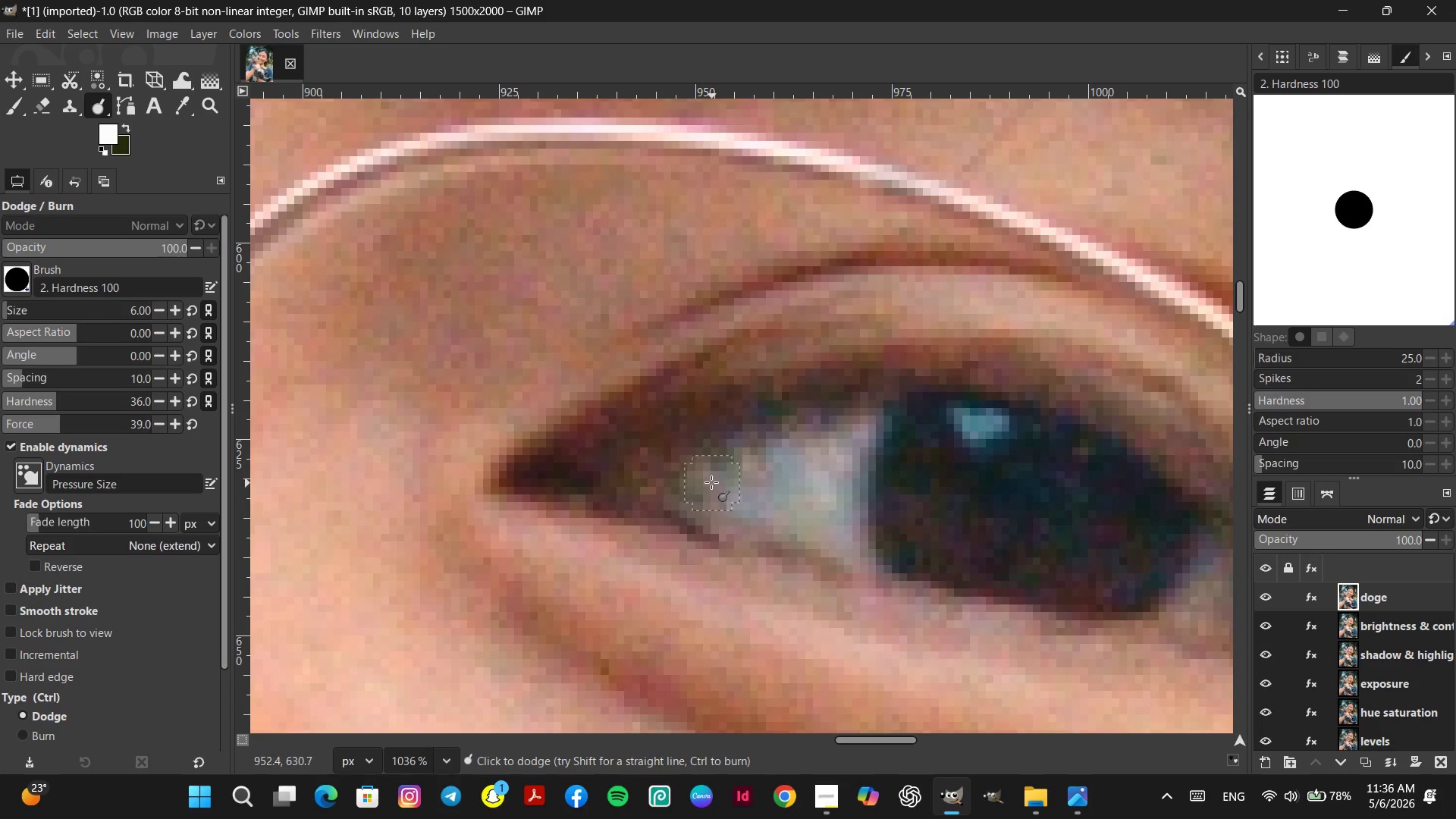 
left_click([711, 482])
 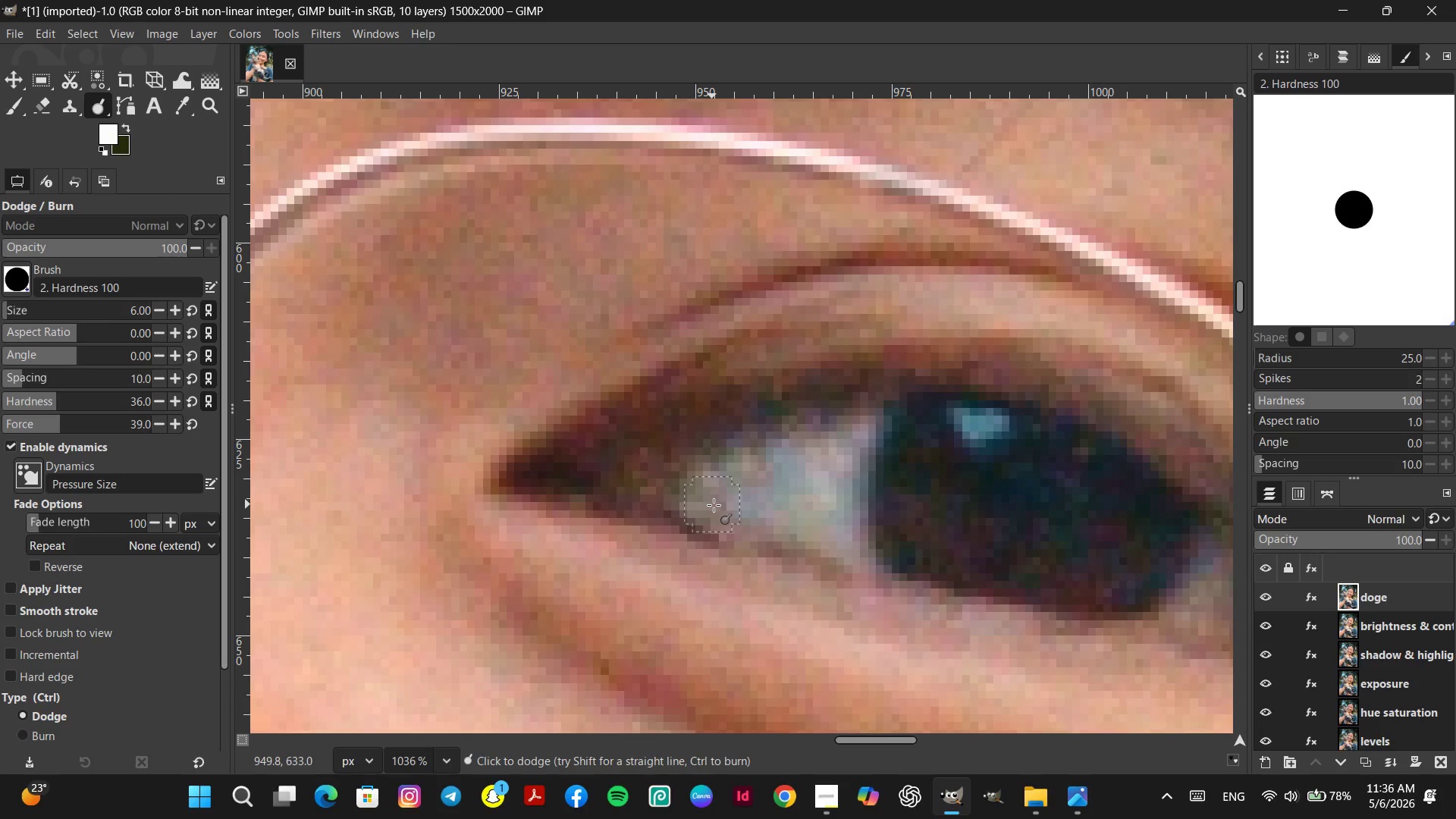 
triple_click([745, 516])
 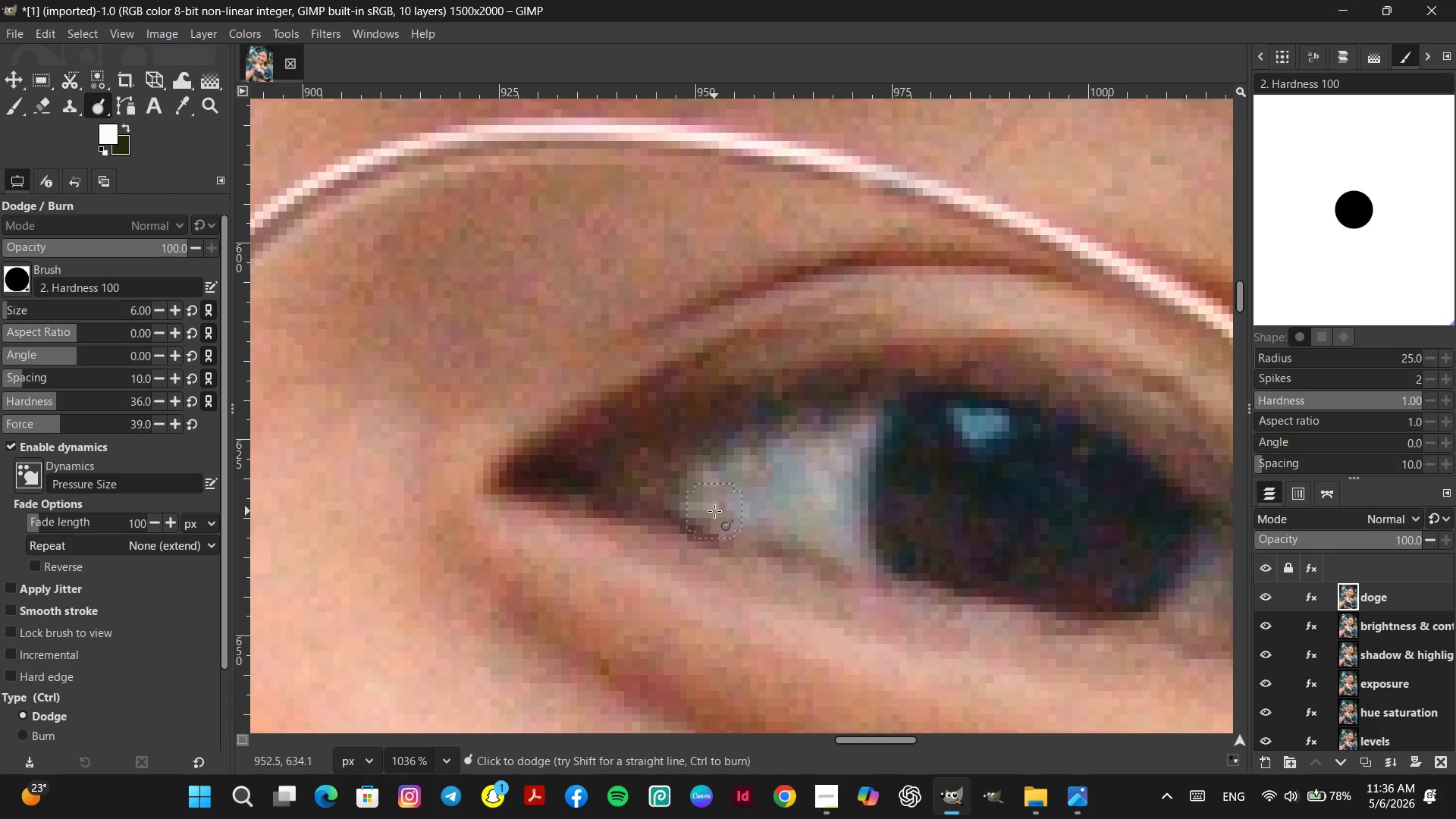 
triple_click([714, 510])
 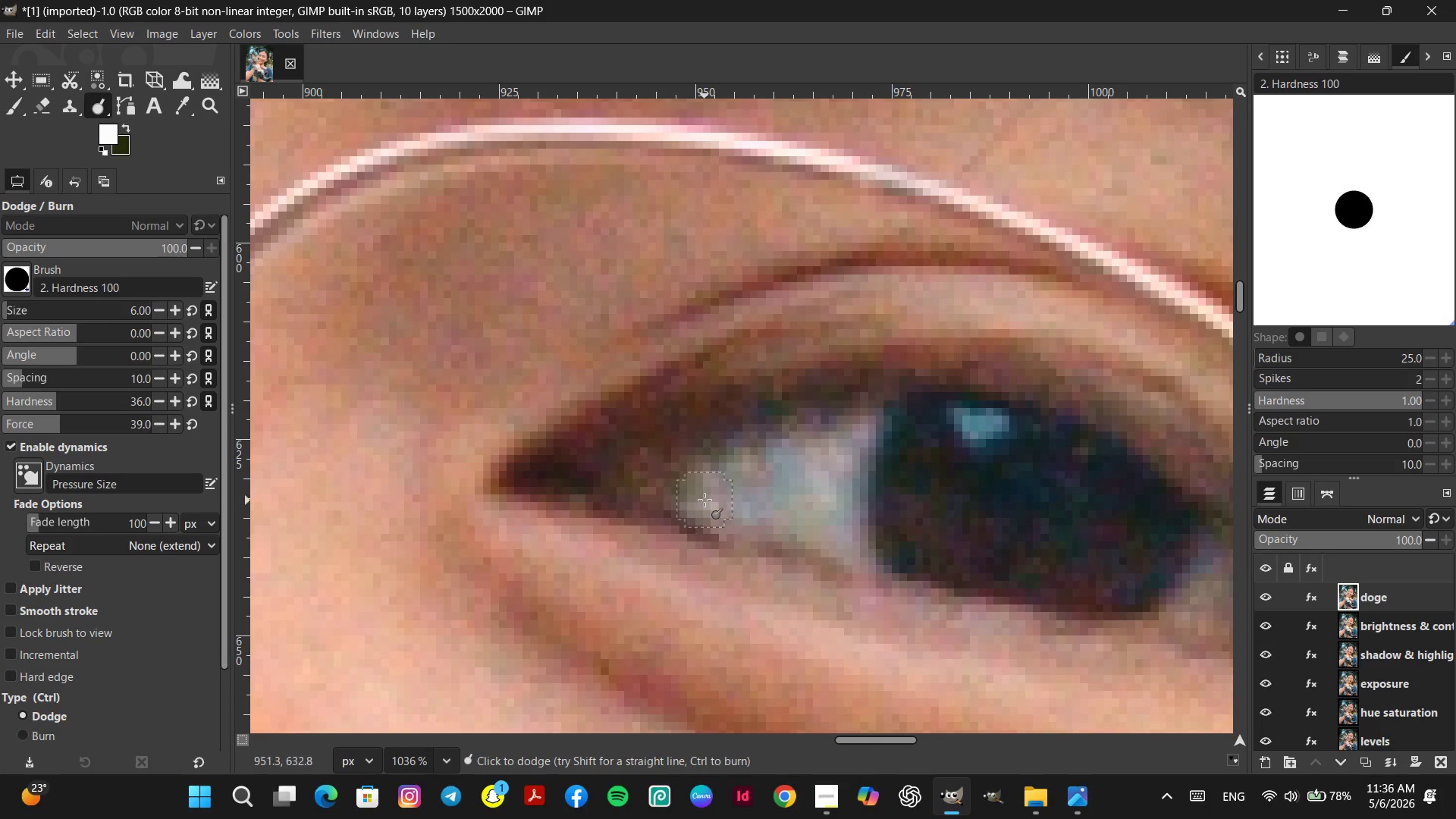 
left_click_drag(start_coordinate=[703, 498], to_coordinate=[711, 497])
 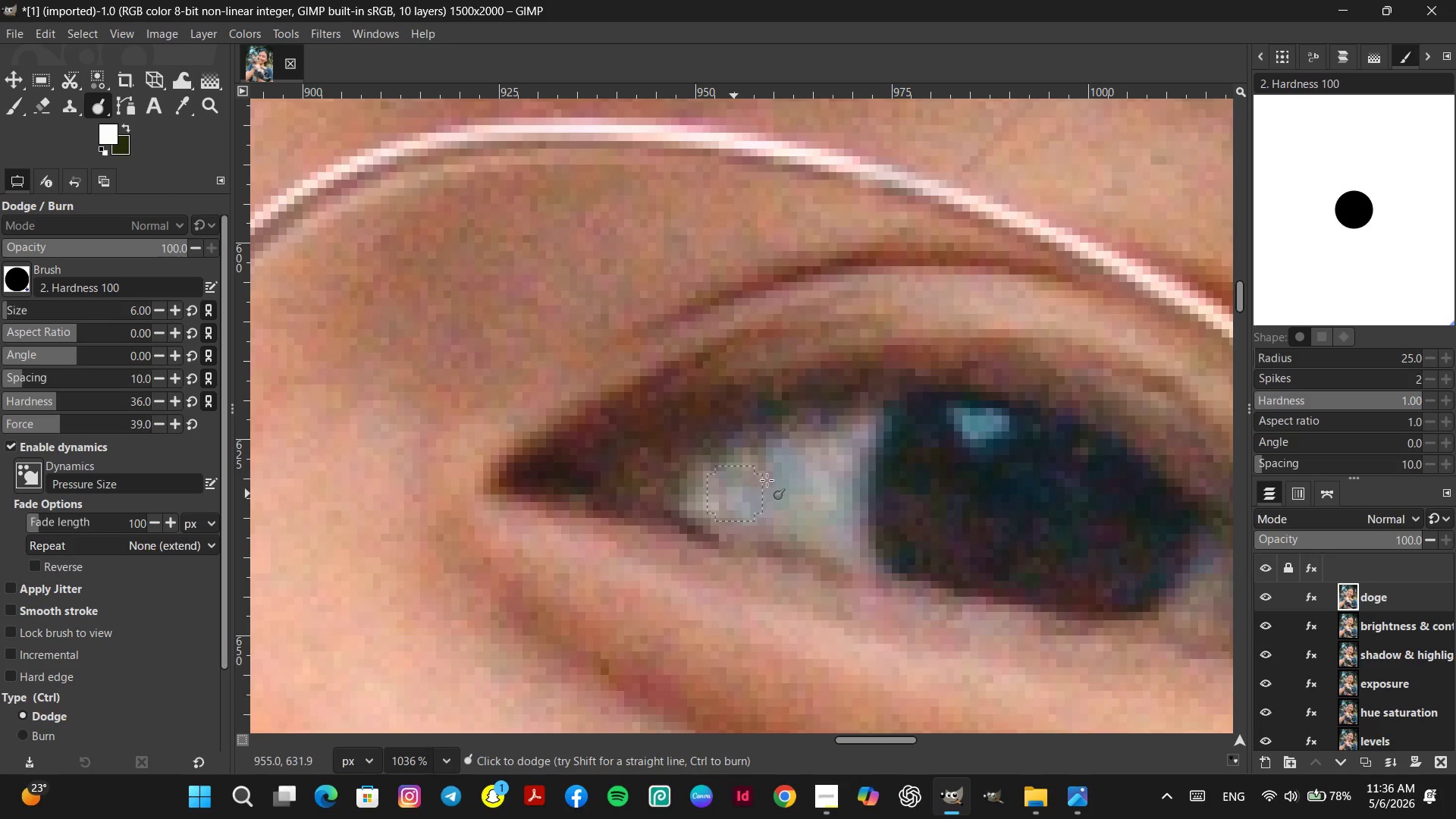 
triple_click([767, 480])
 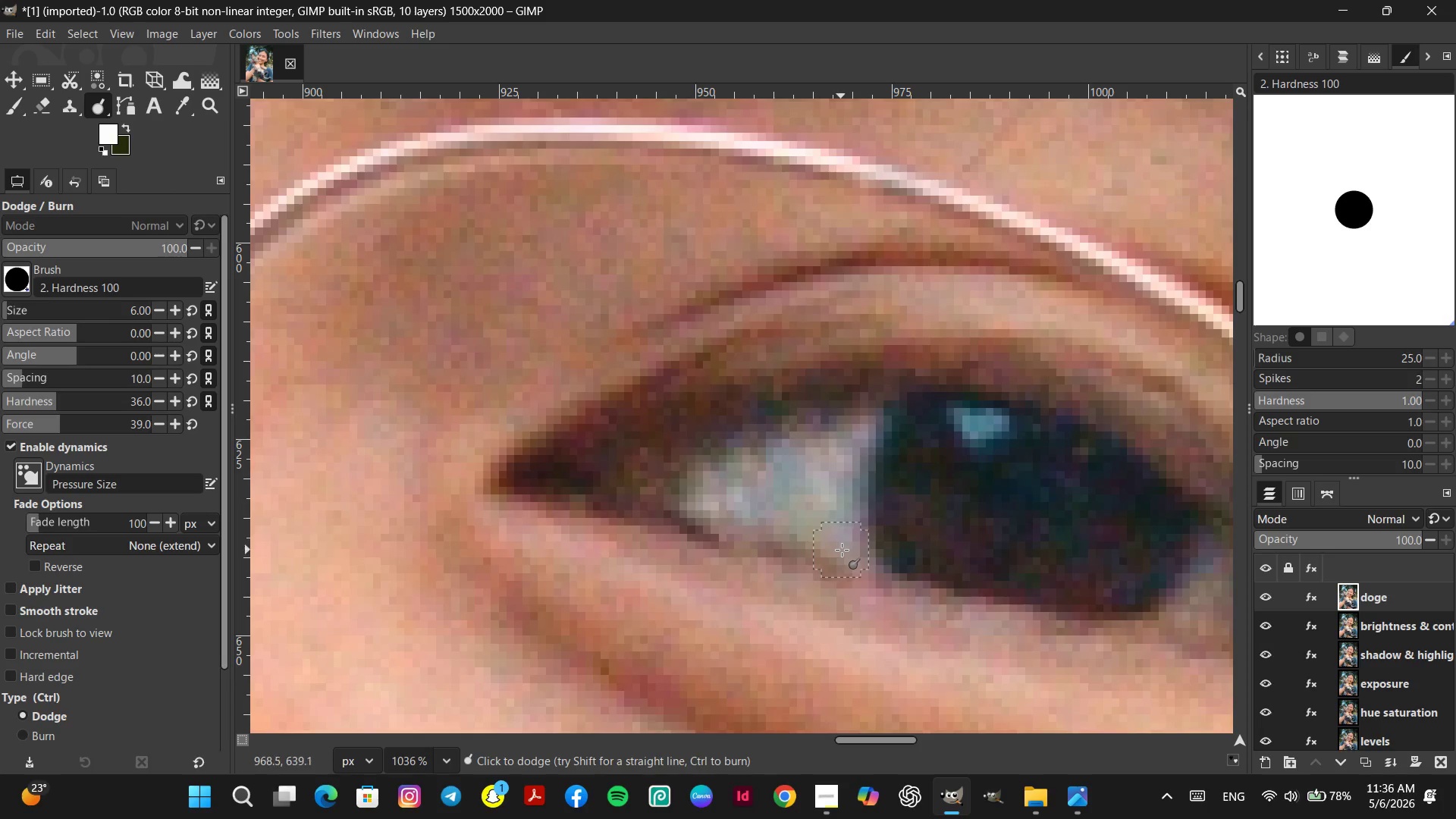 
left_click([846, 551])
 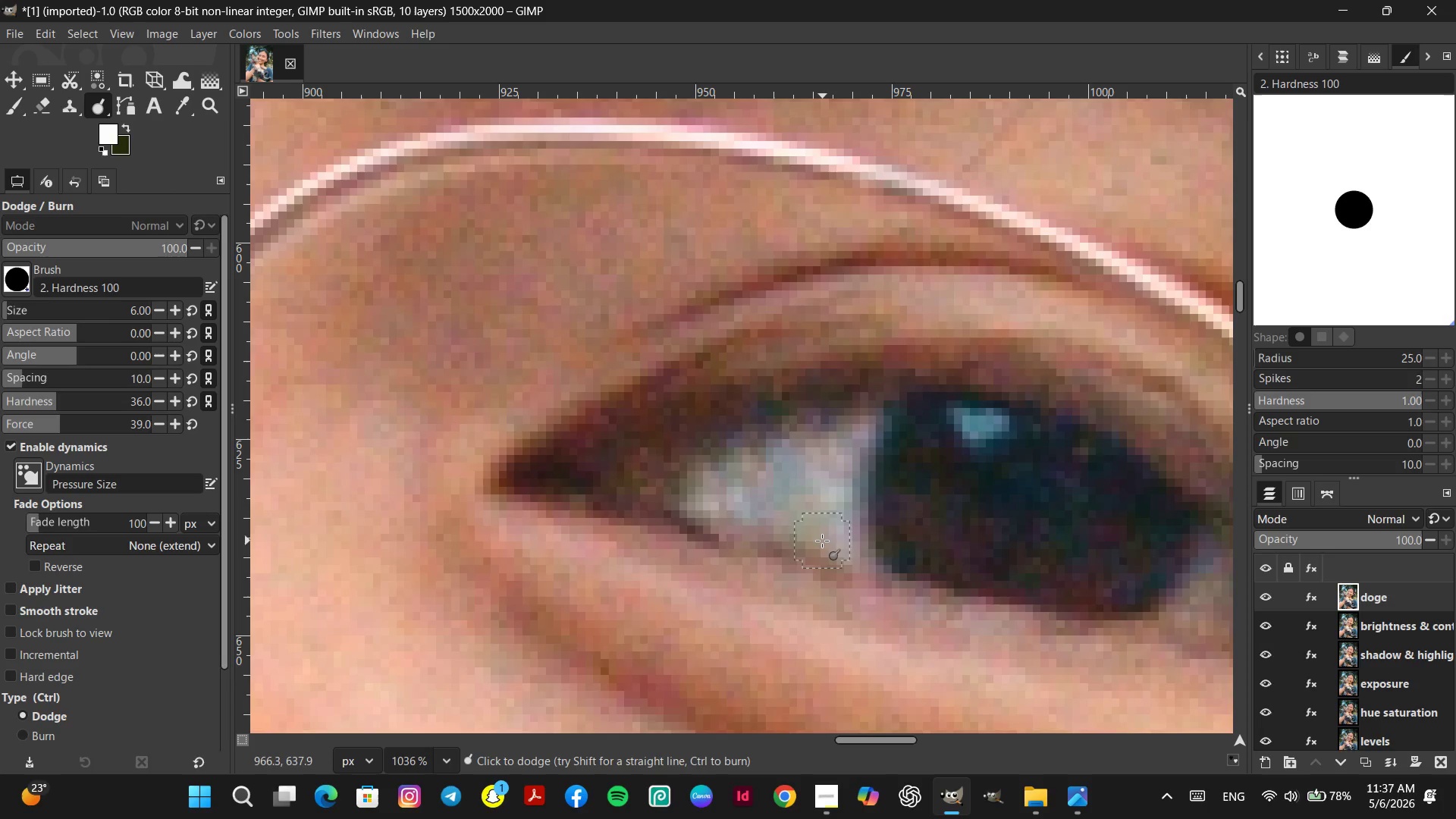 
double_click([786, 524])
 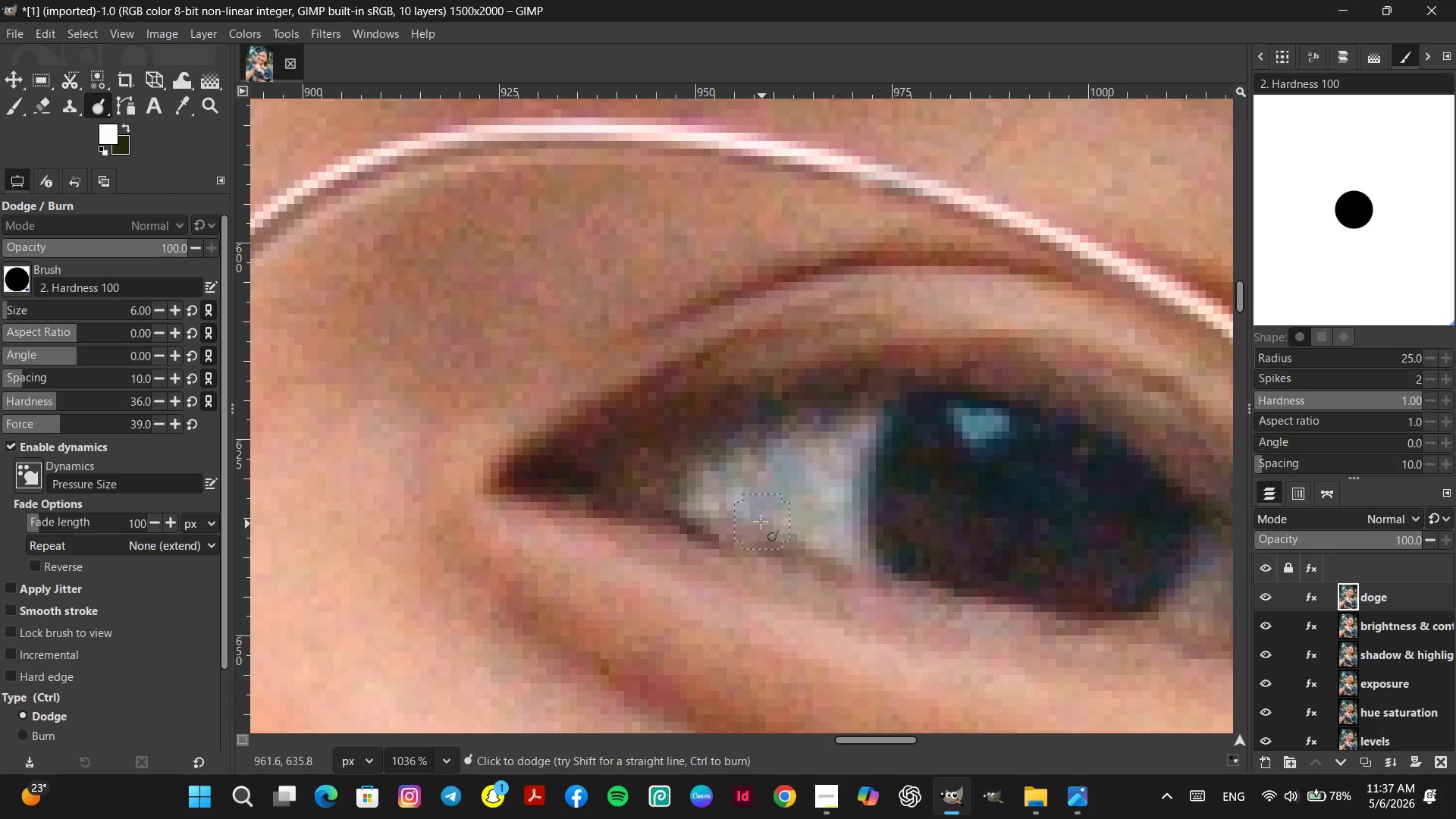 
triple_click([761, 522])
 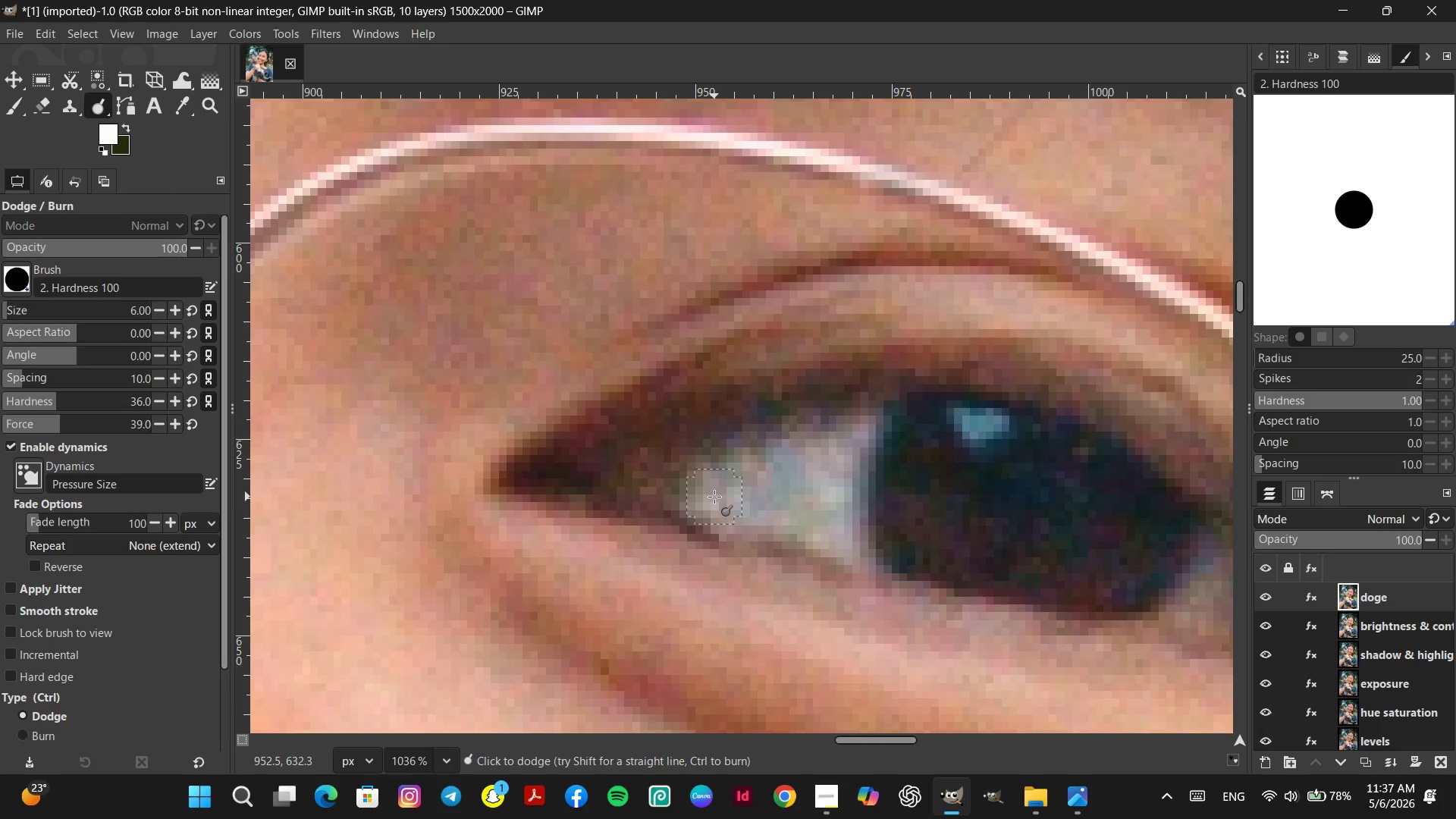 
left_click([714, 488])
 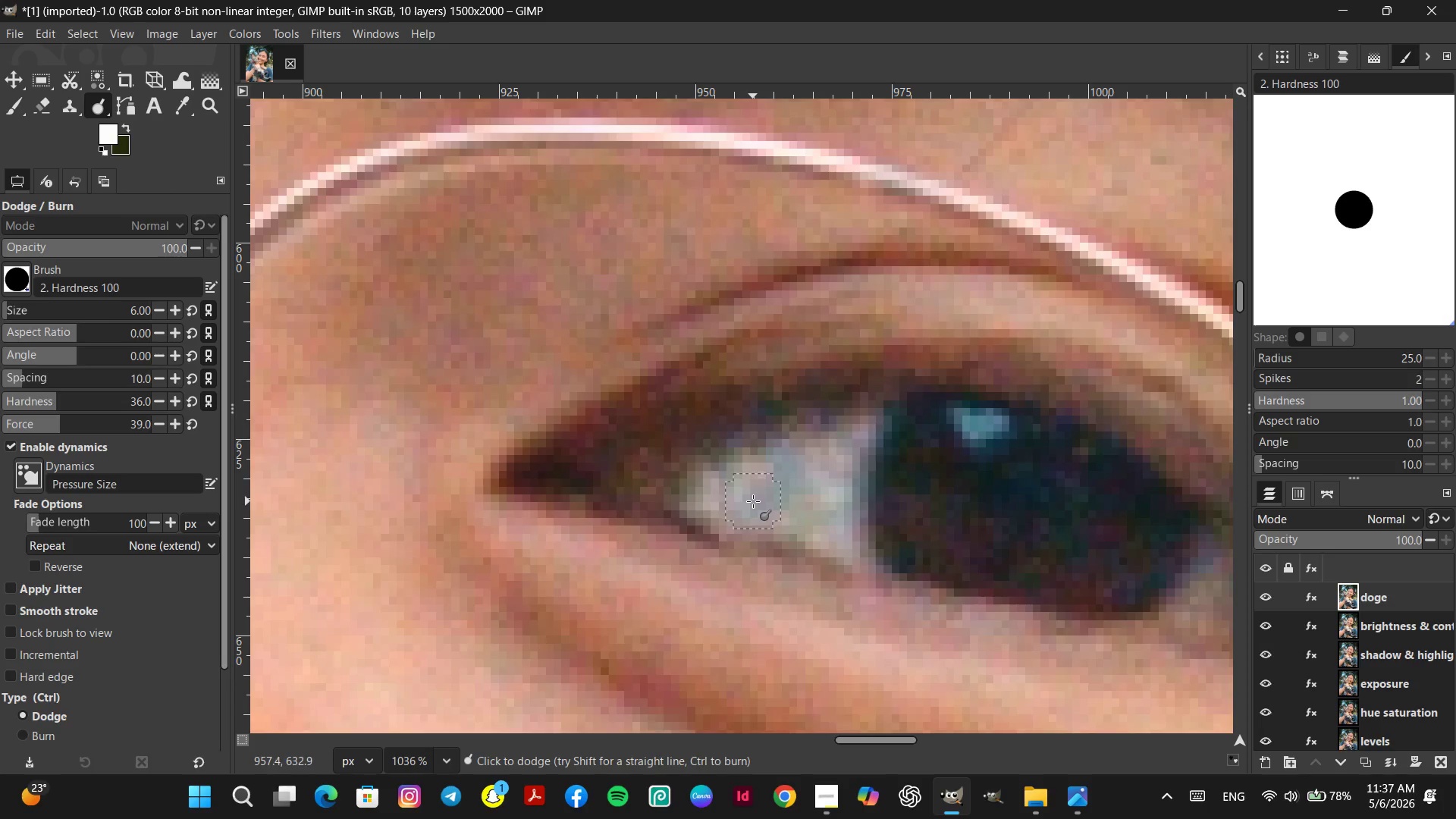 
double_click([783, 469])
 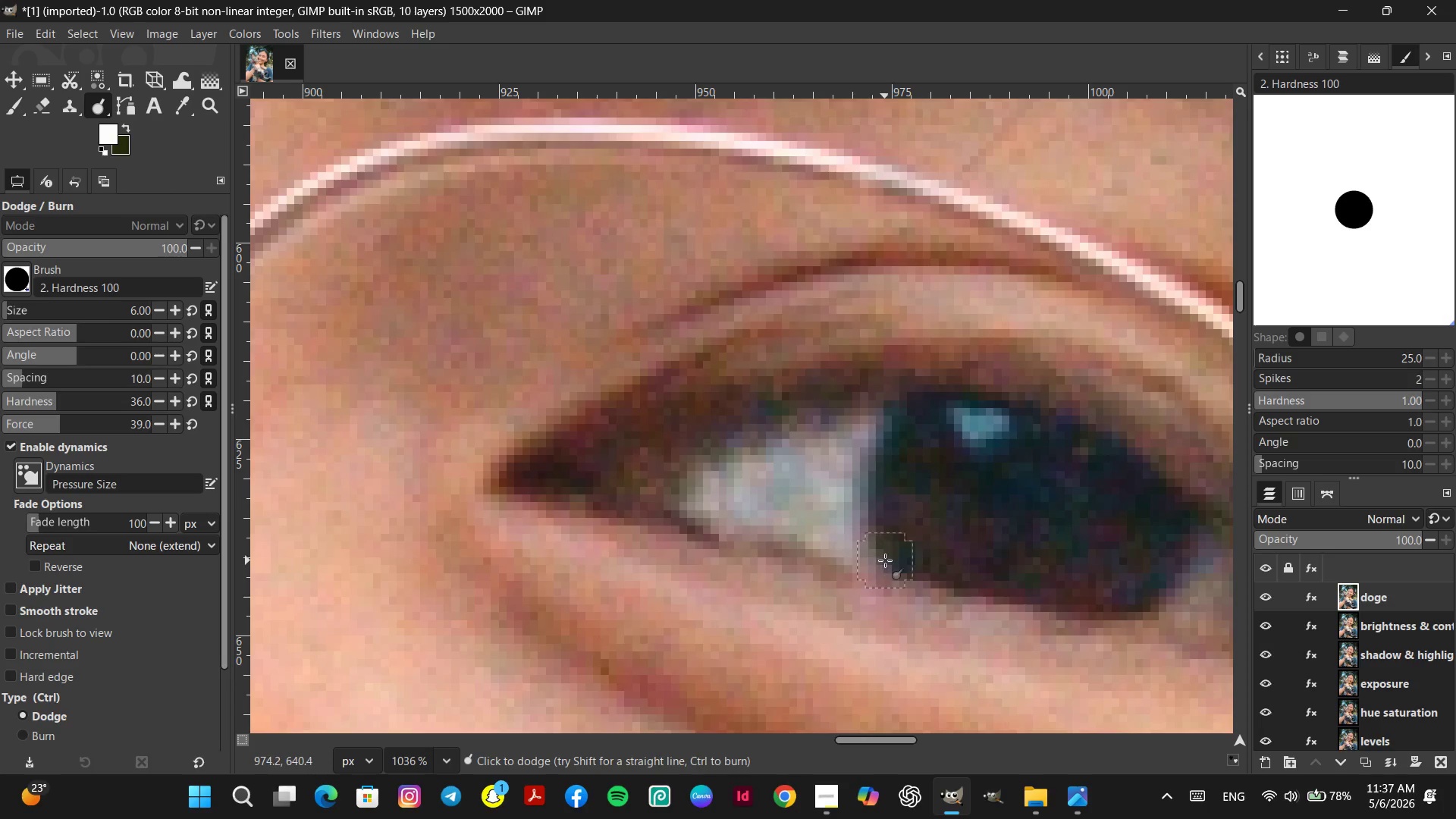 
hold_key(key=ControlLeft, duration=4.14)
 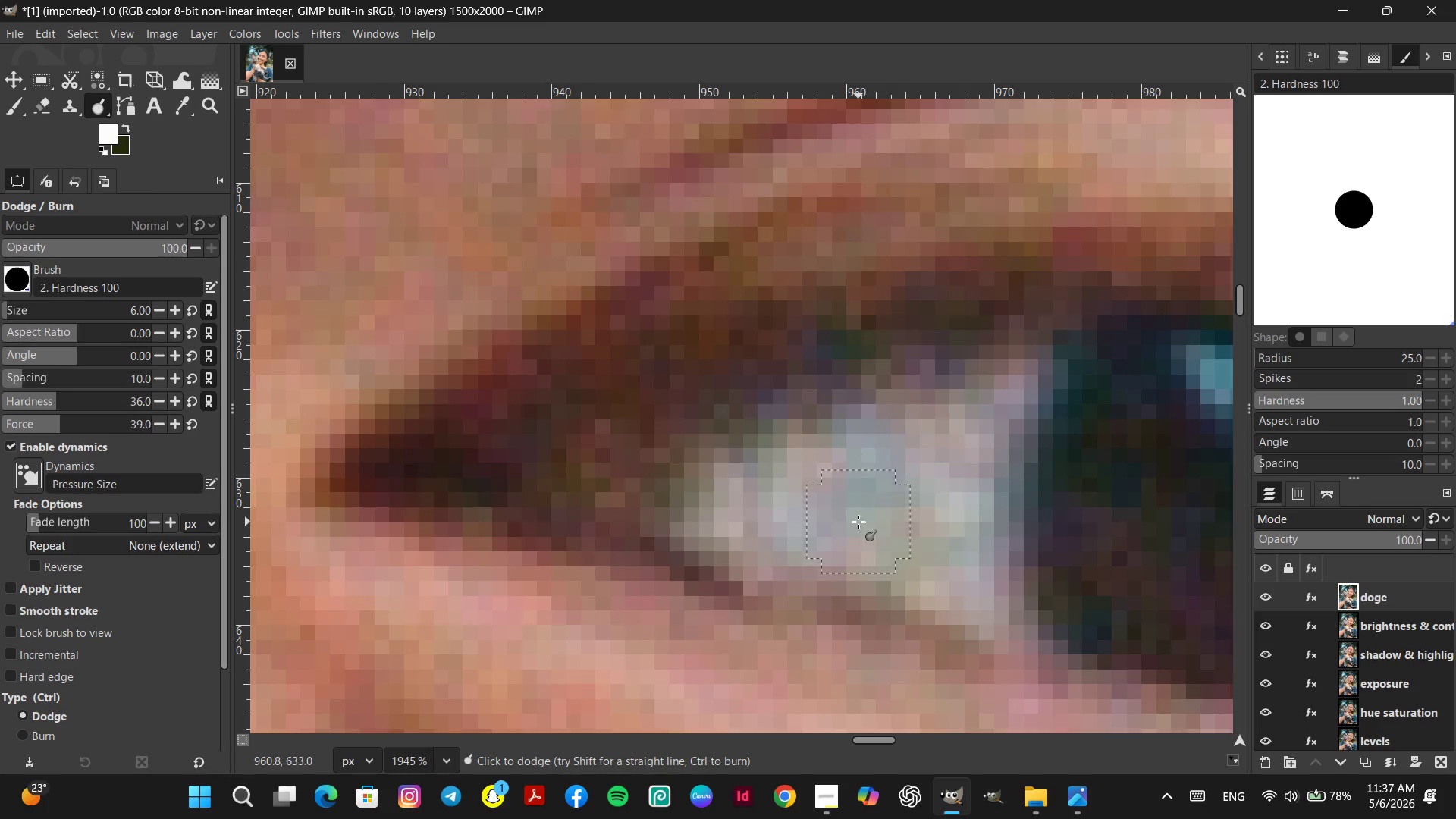 
left_click([858, 522])
 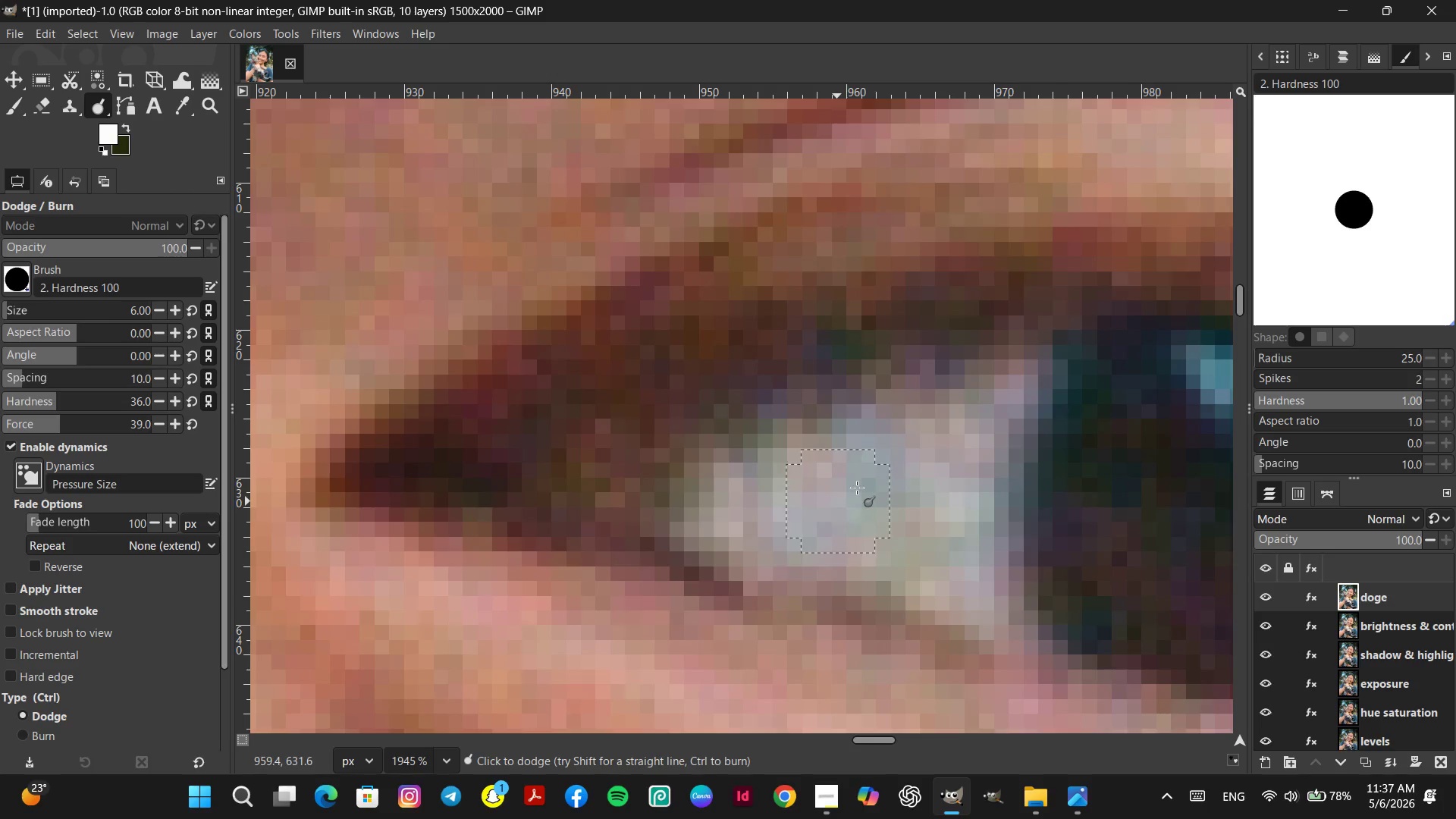 
scroll: coordinate [833, 551], scroll_direction: up, amount: 6.0
 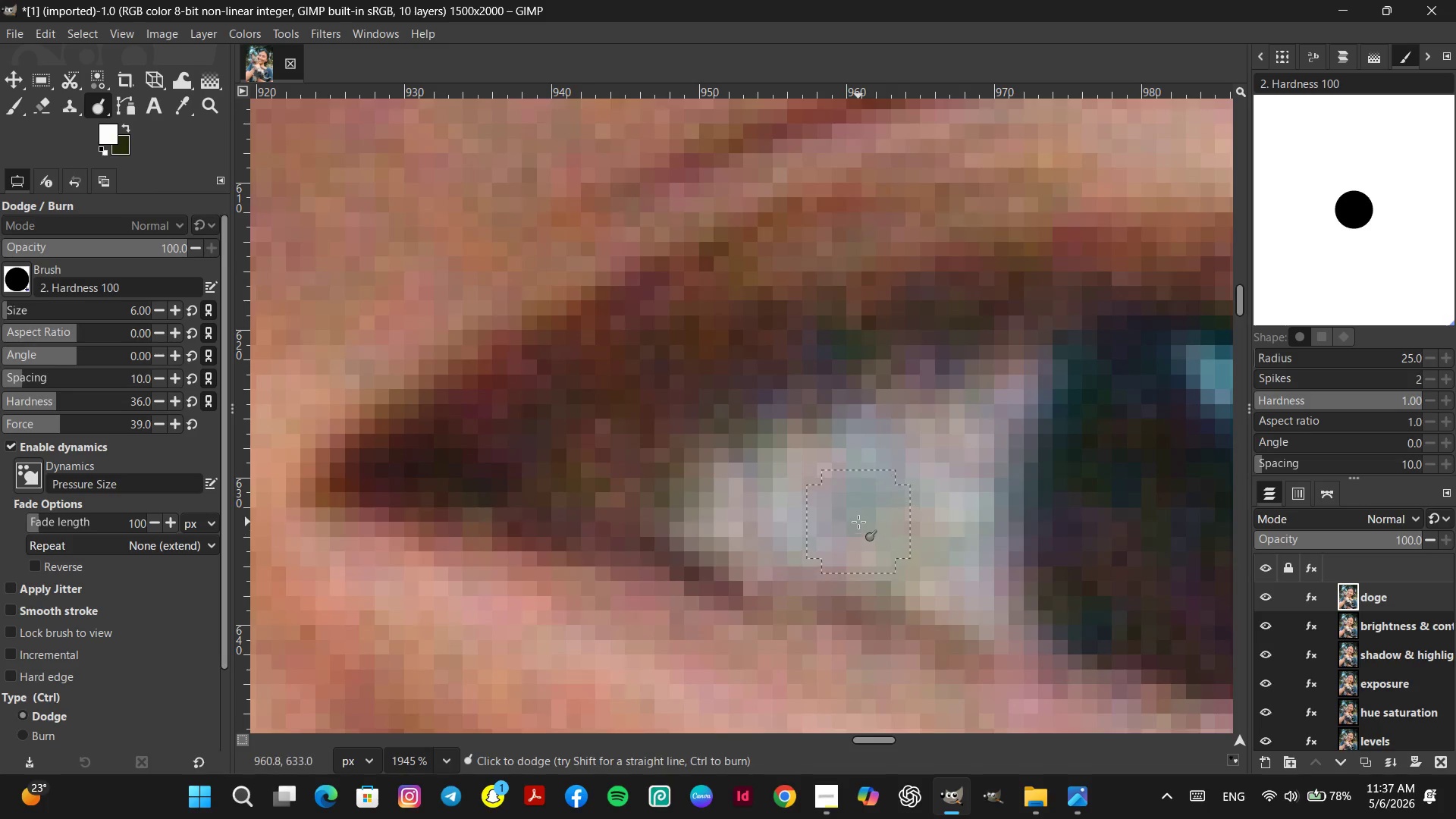 
double_click([865, 484])
 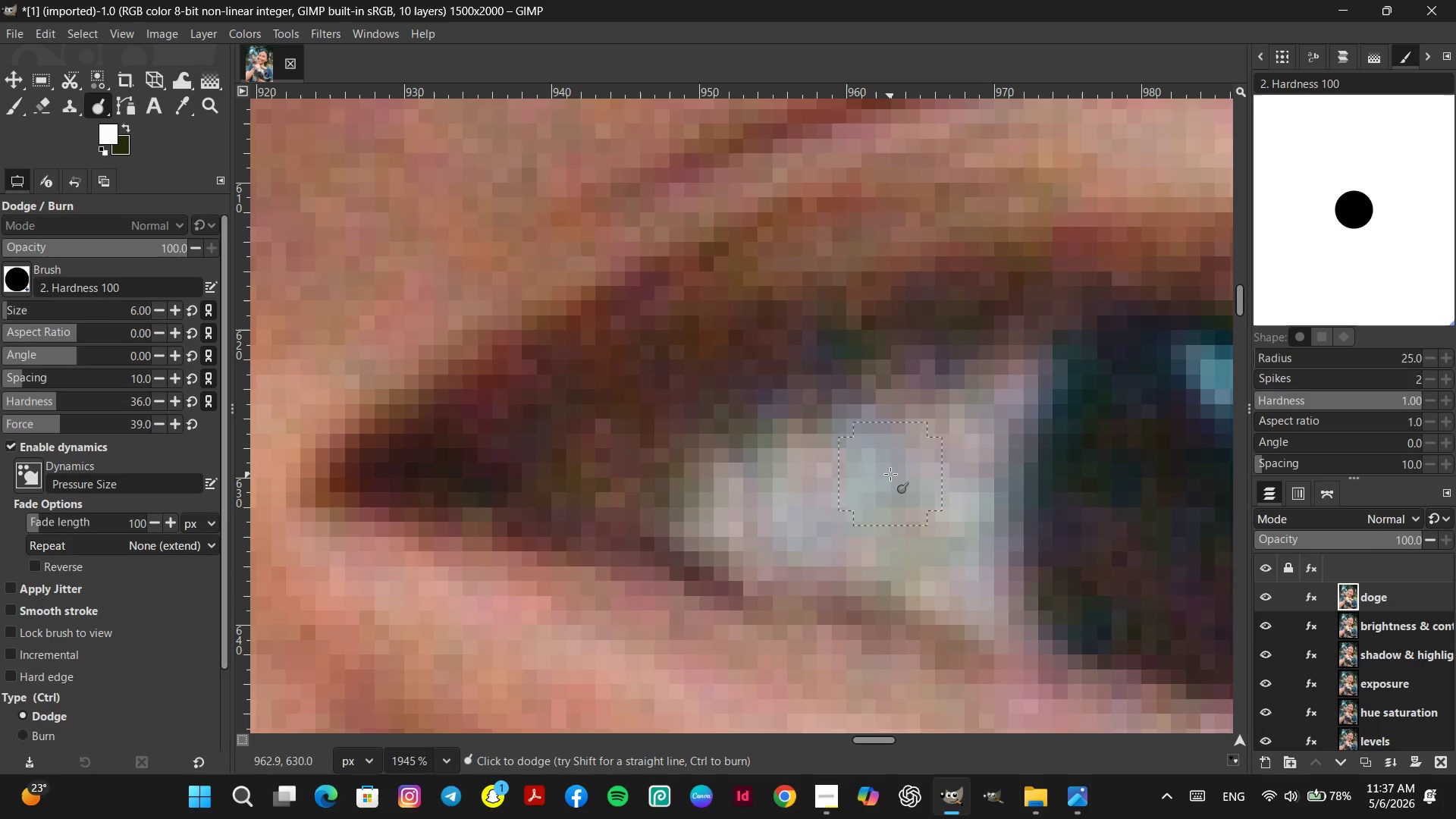 
left_click([890, 474])
 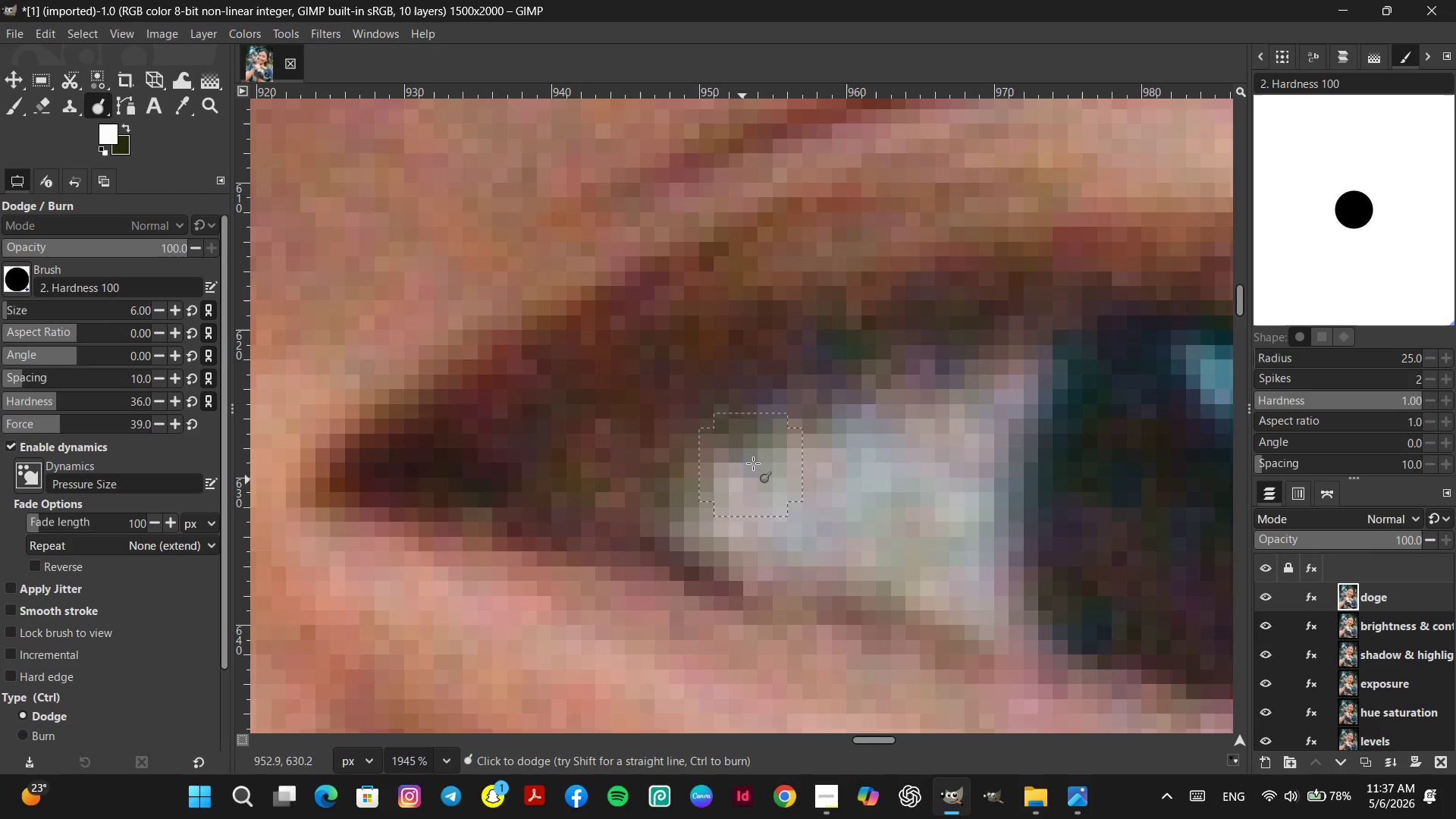 
left_click([736, 453])
 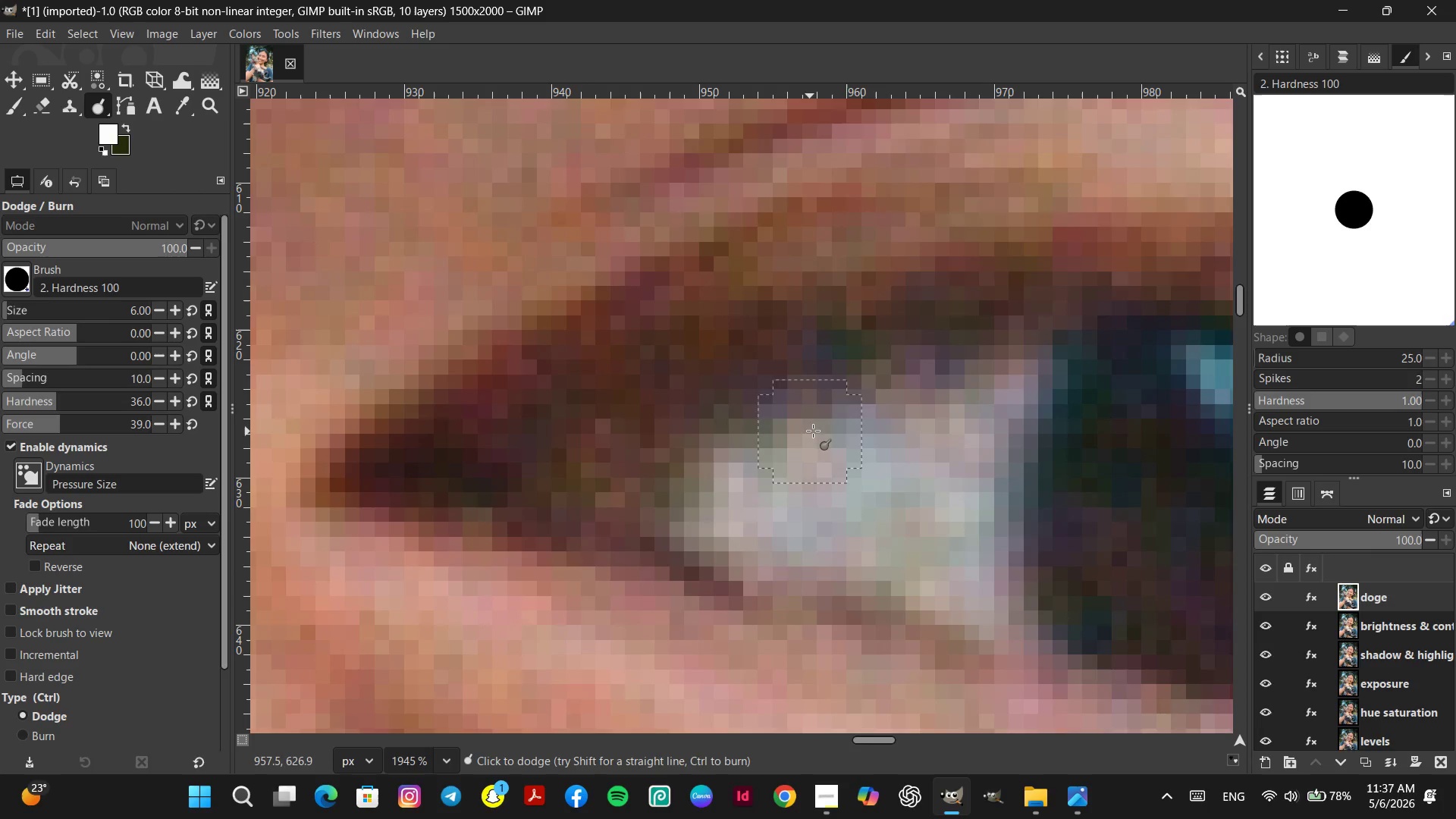 
double_click([833, 423])
 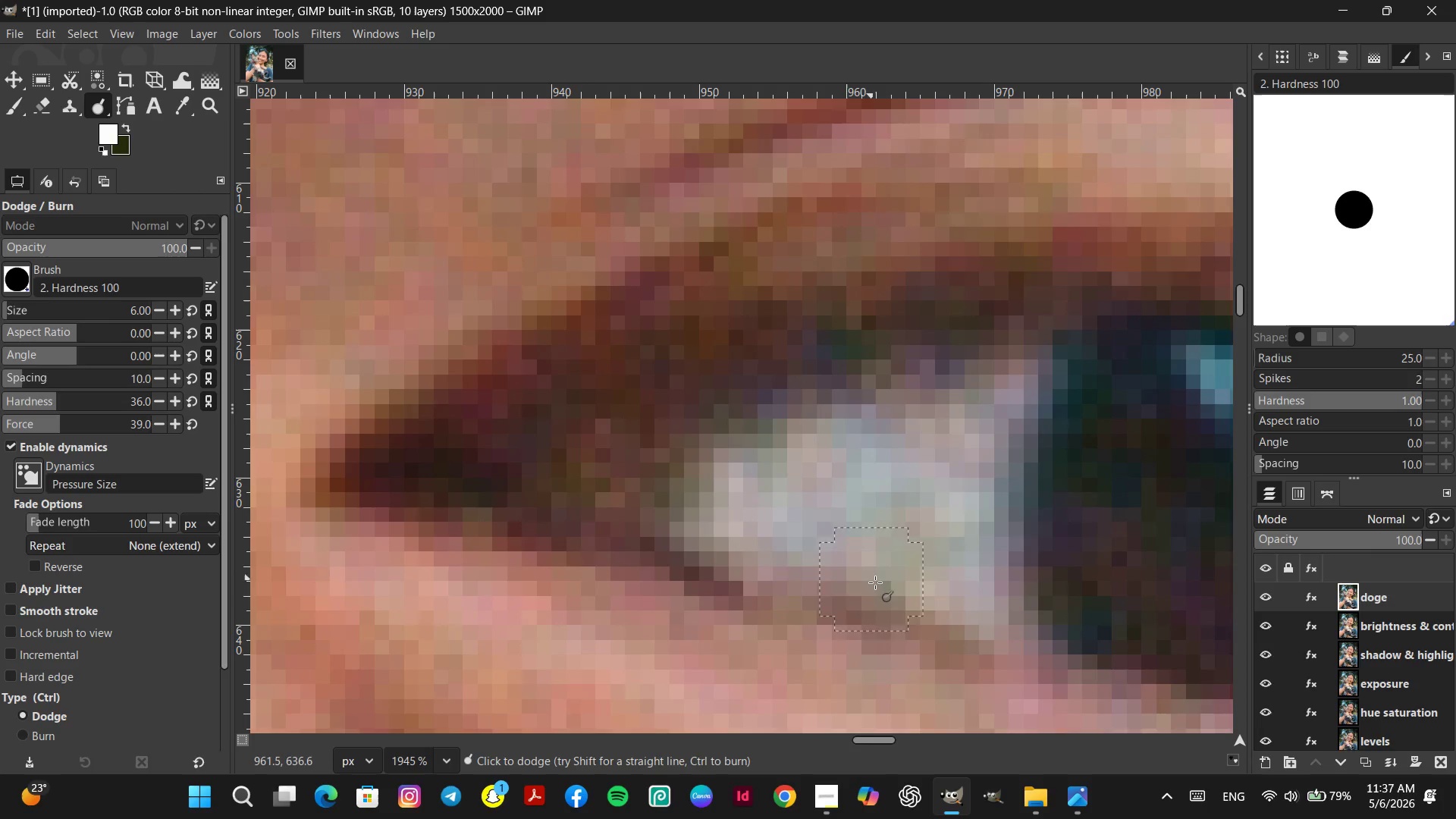 
left_click([886, 587])
 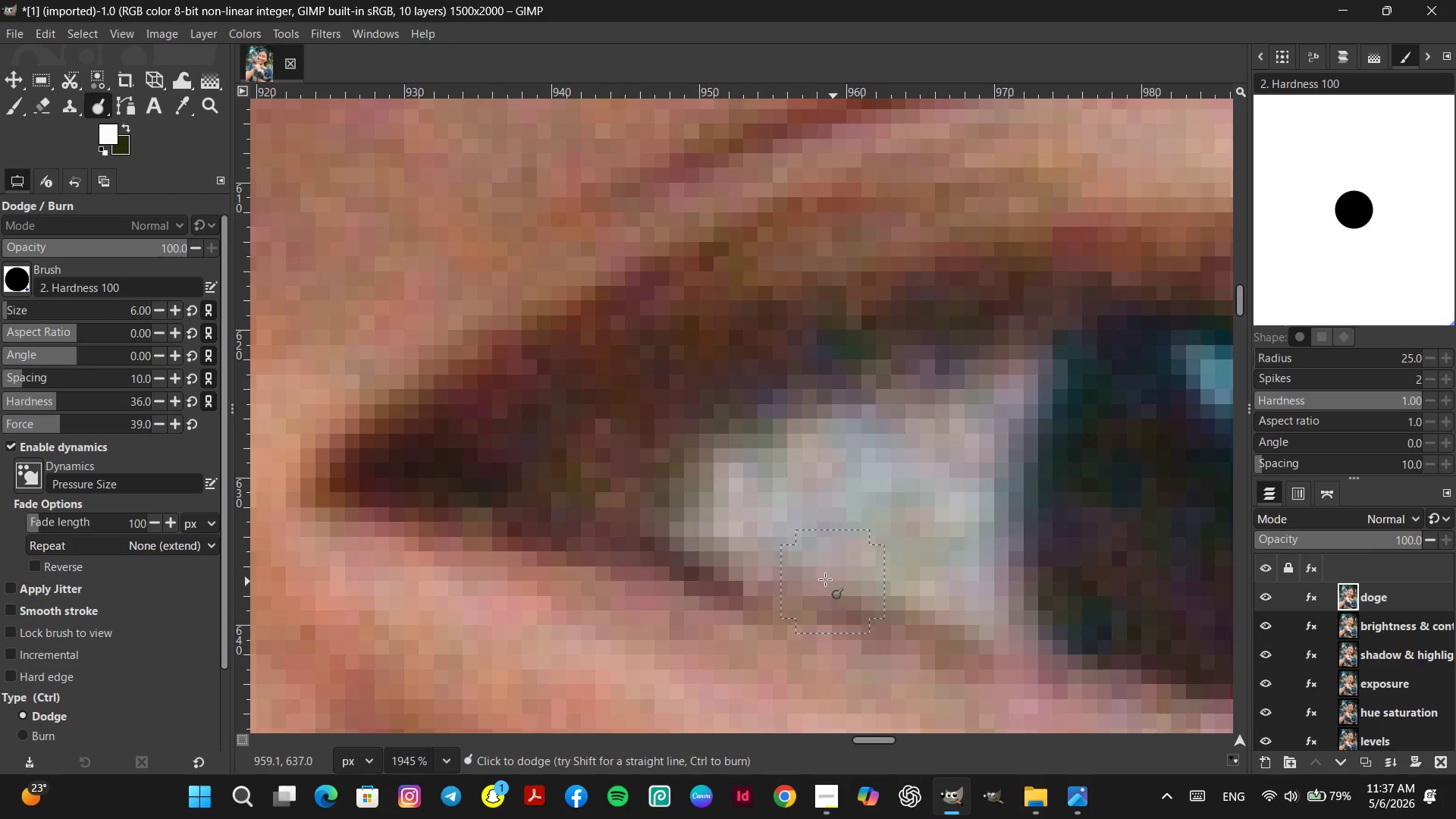 
double_click([795, 573])
 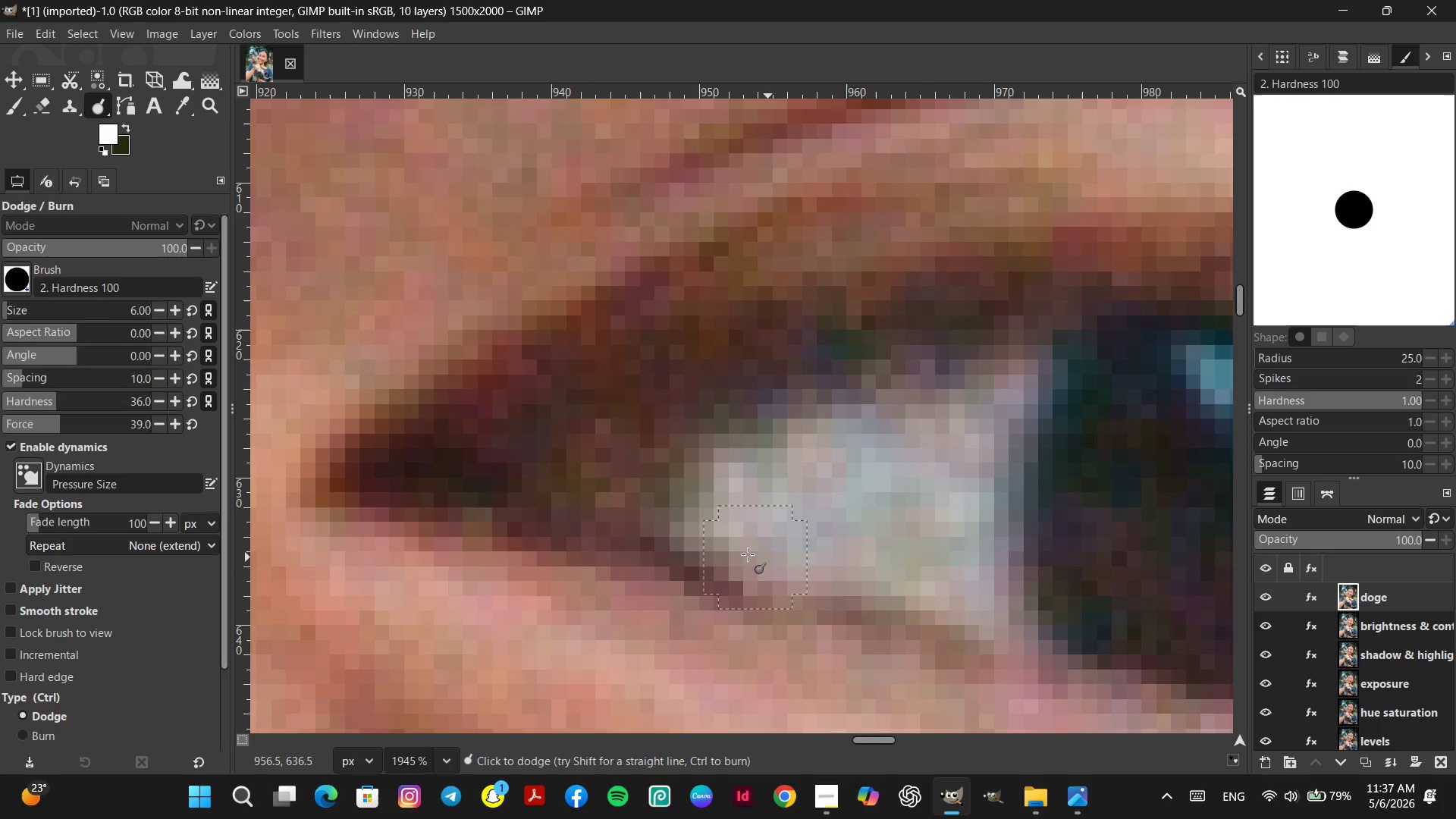 
left_click([746, 554])
 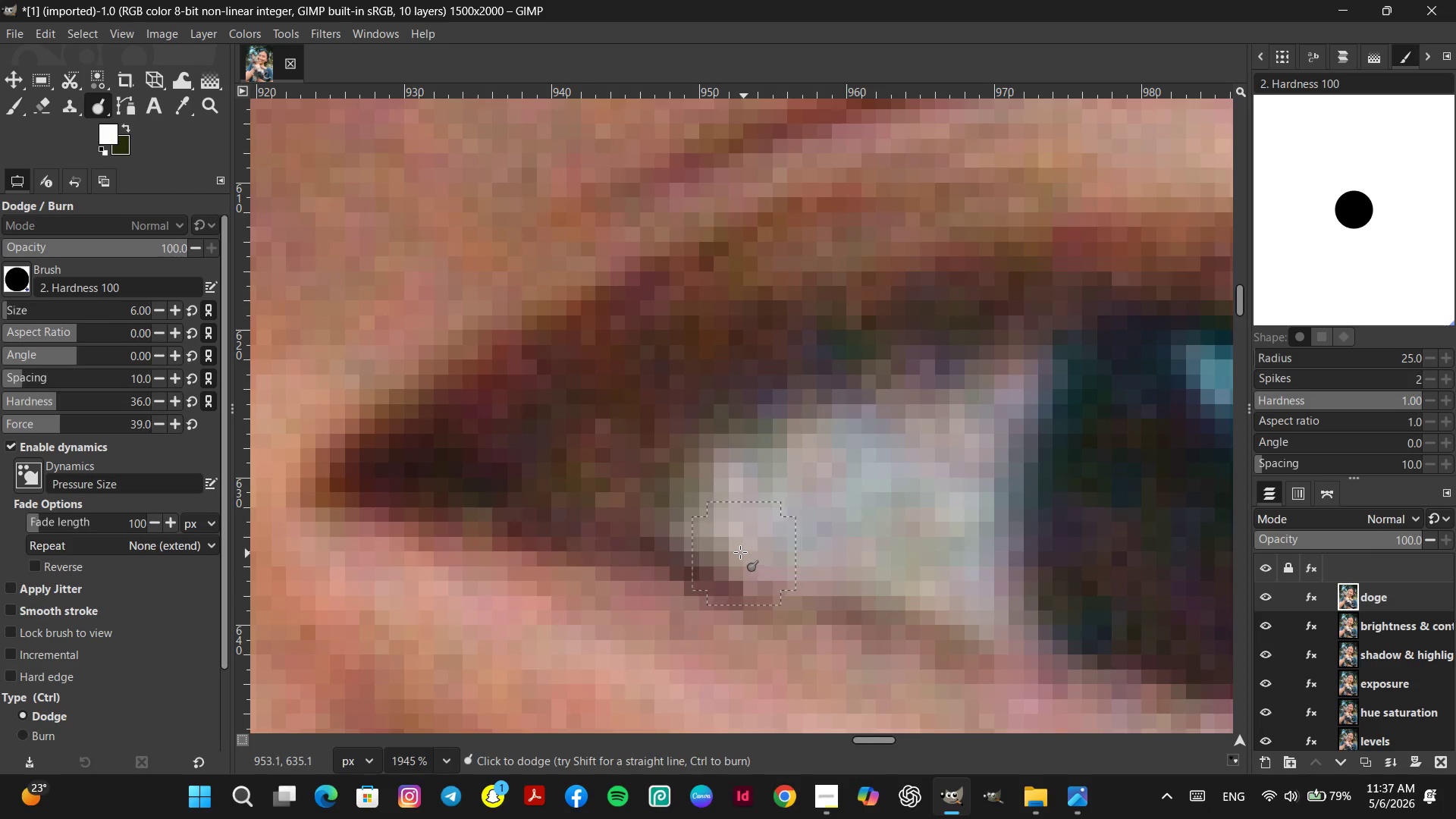 
hold_key(key=ControlLeft, duration=2.53)
 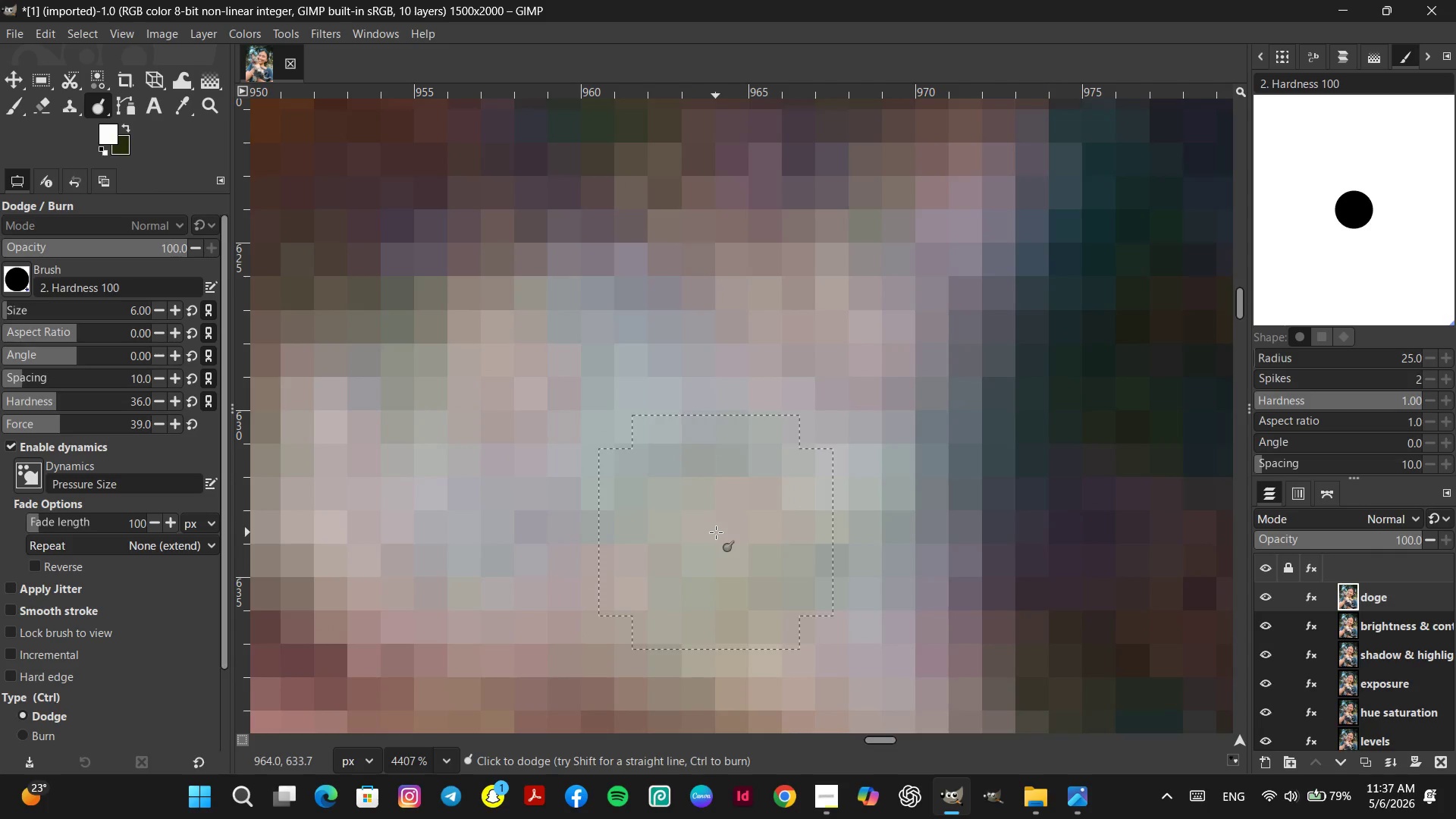 
left_click([716, 532])
 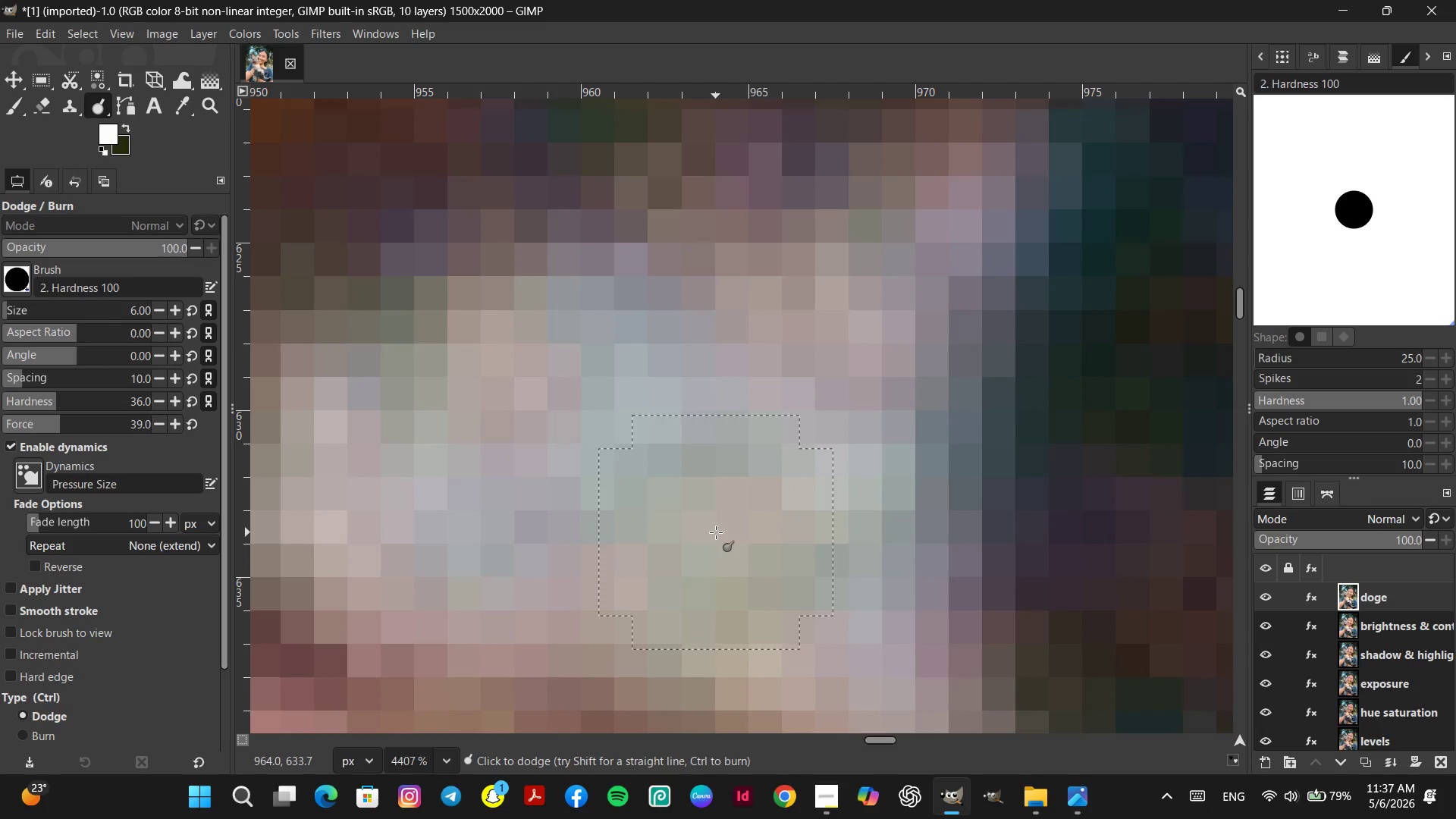 
scroll: coordinate [682, 552], scroll_direction: up, amount: 8.0
 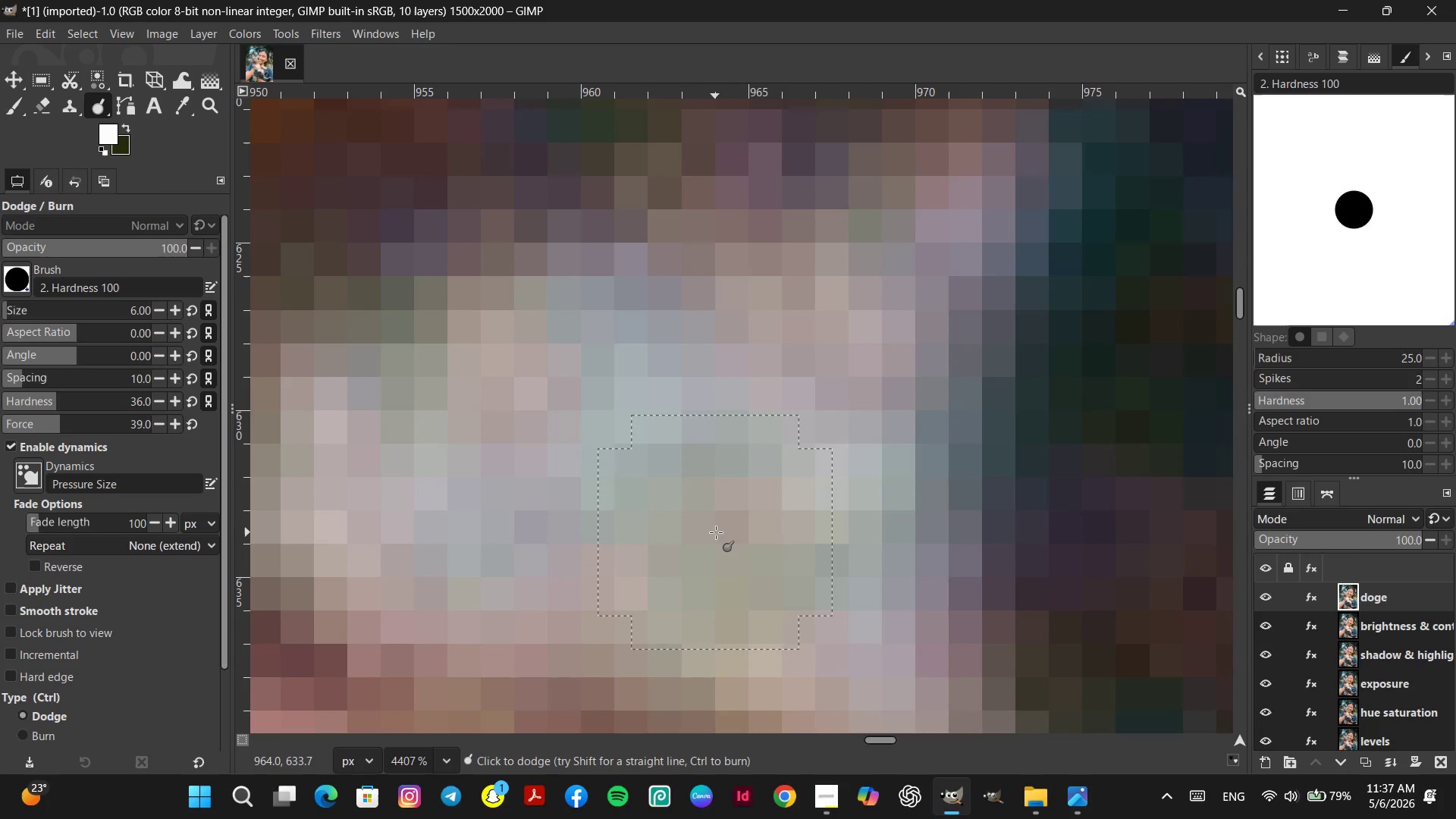 
left_click([714, 531])
 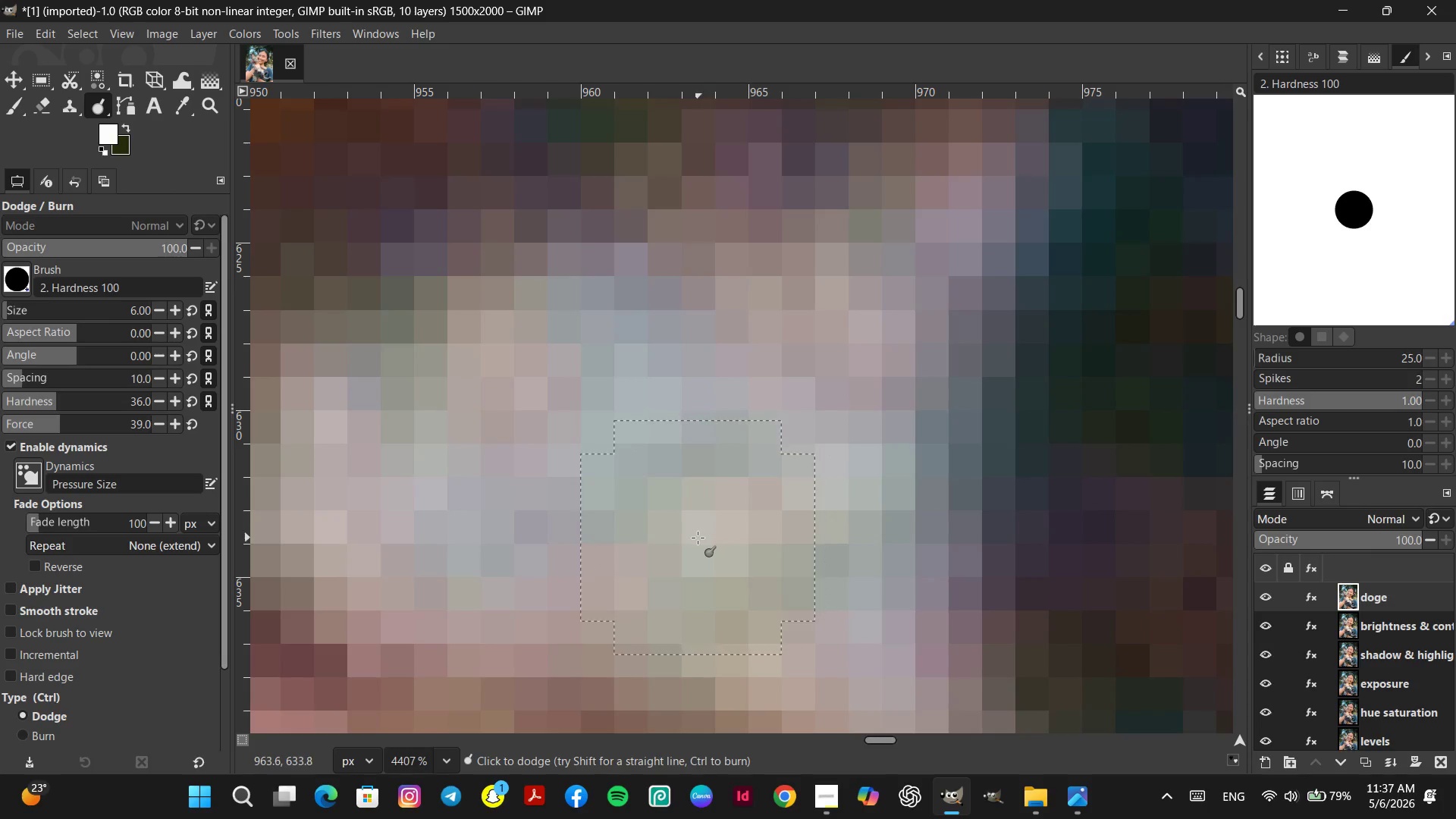 
scroll: coordinate [695, 544], scroll_direction: down, amount: 7.0
 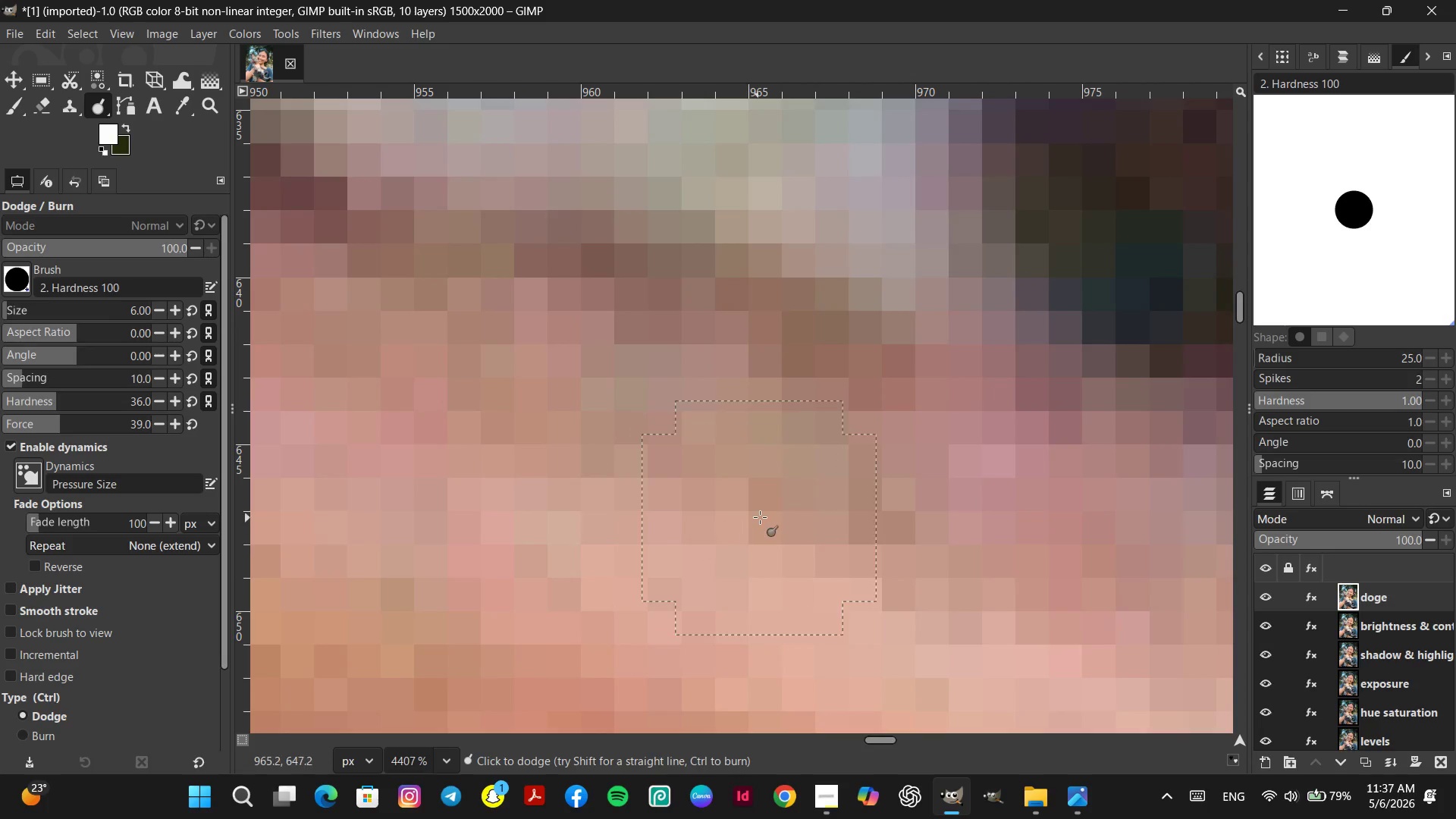 
hold_key(key=ControlLeft, duration=2.3)
scroll: coordinate [845, 595], scroll_direction: down, amount: 35.0
 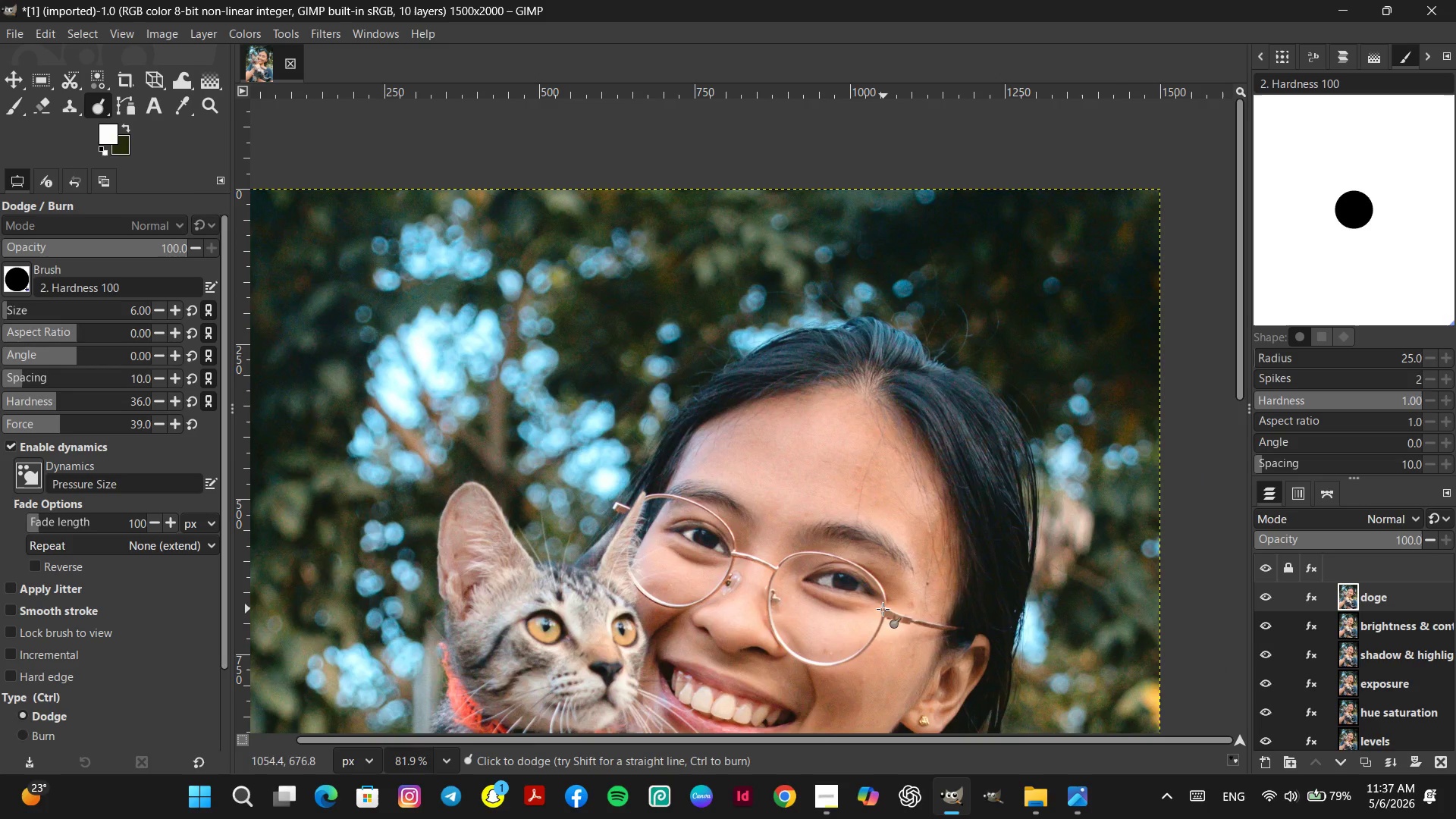 
key(Space)
 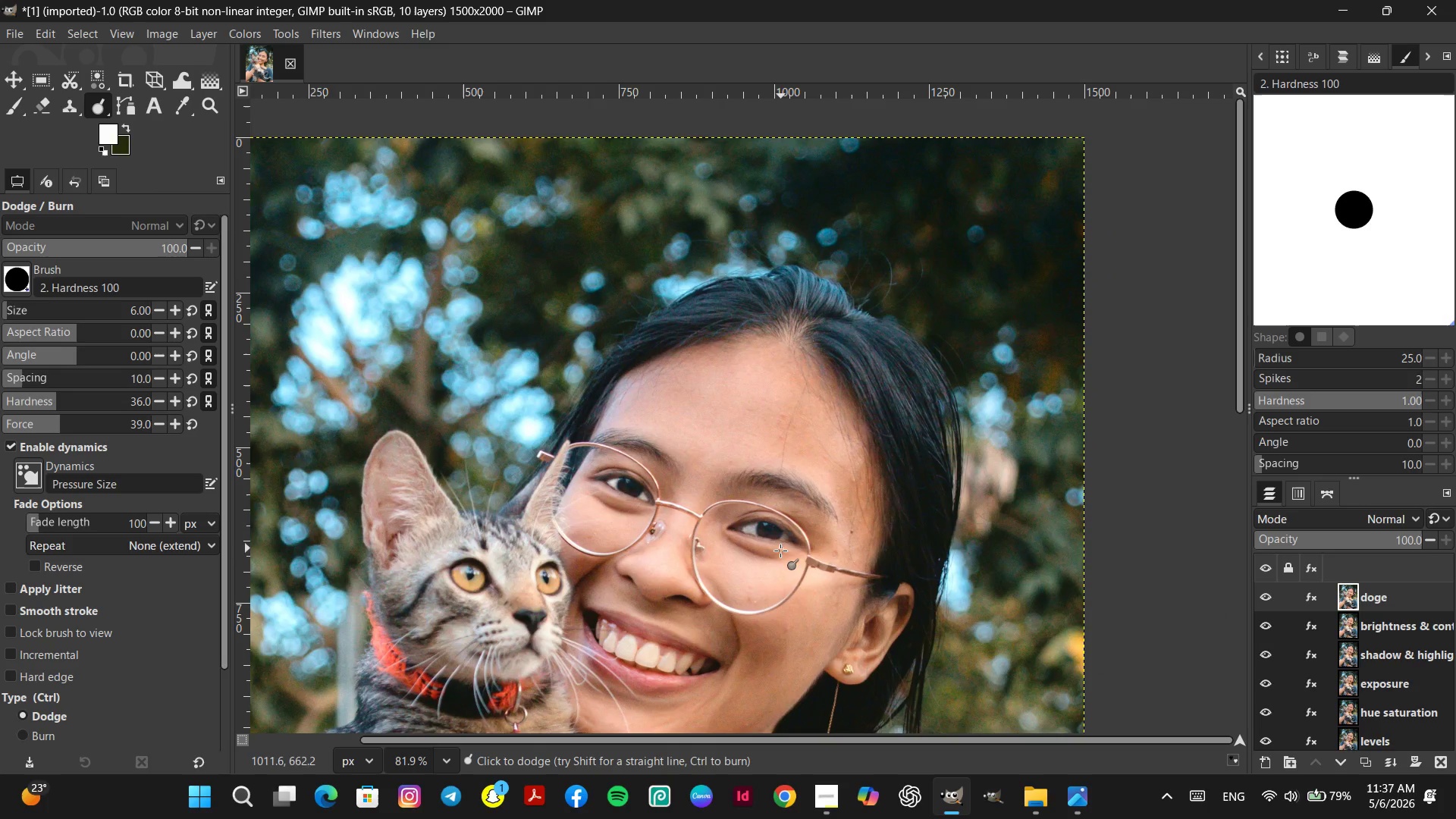 
hold_key(key=ControlLeft, duration=2.56)
scroll: coordinate [697, 510], scroll_direction: up, amount: 40.0
 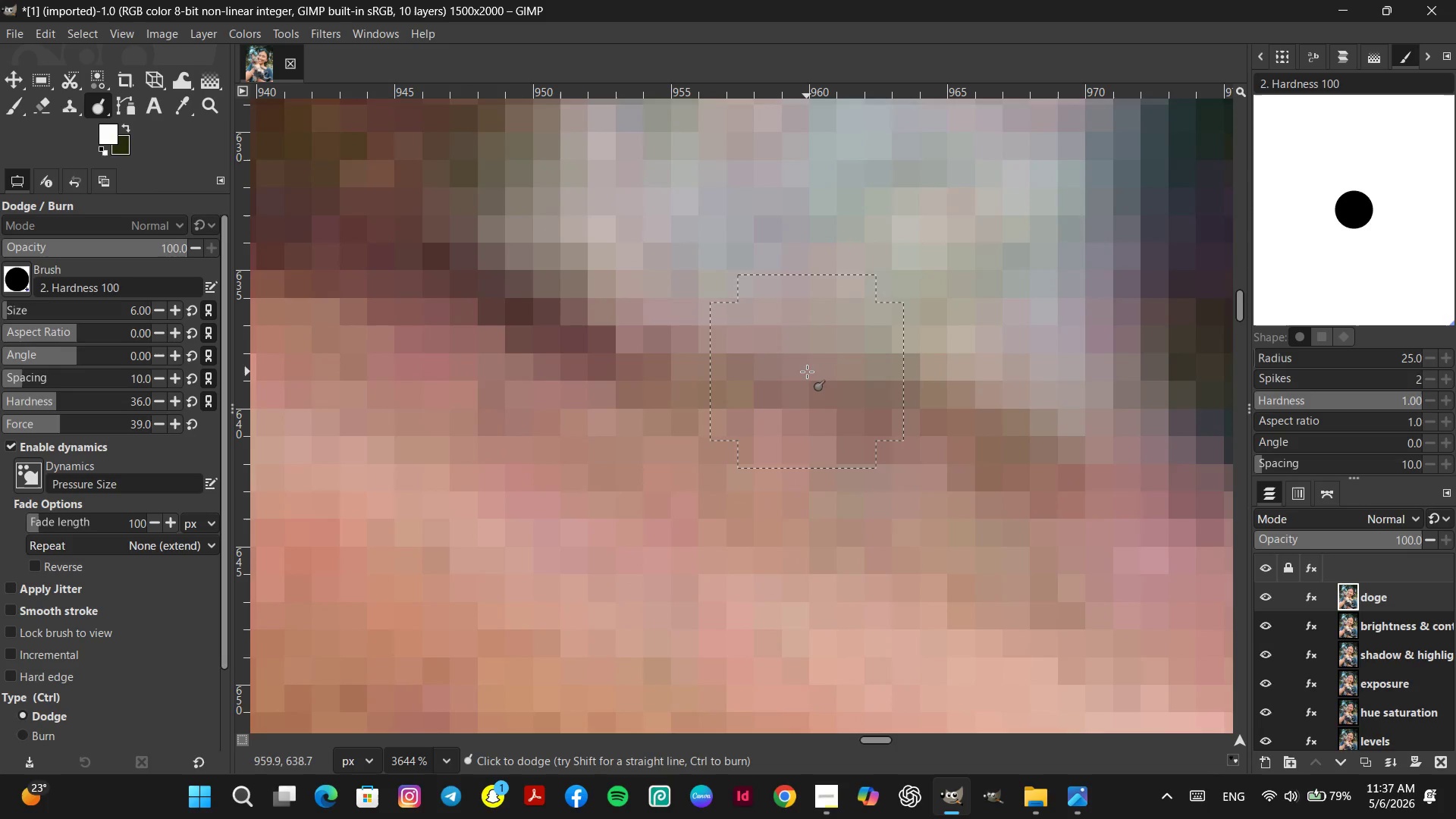 
double_click([807, 372])
 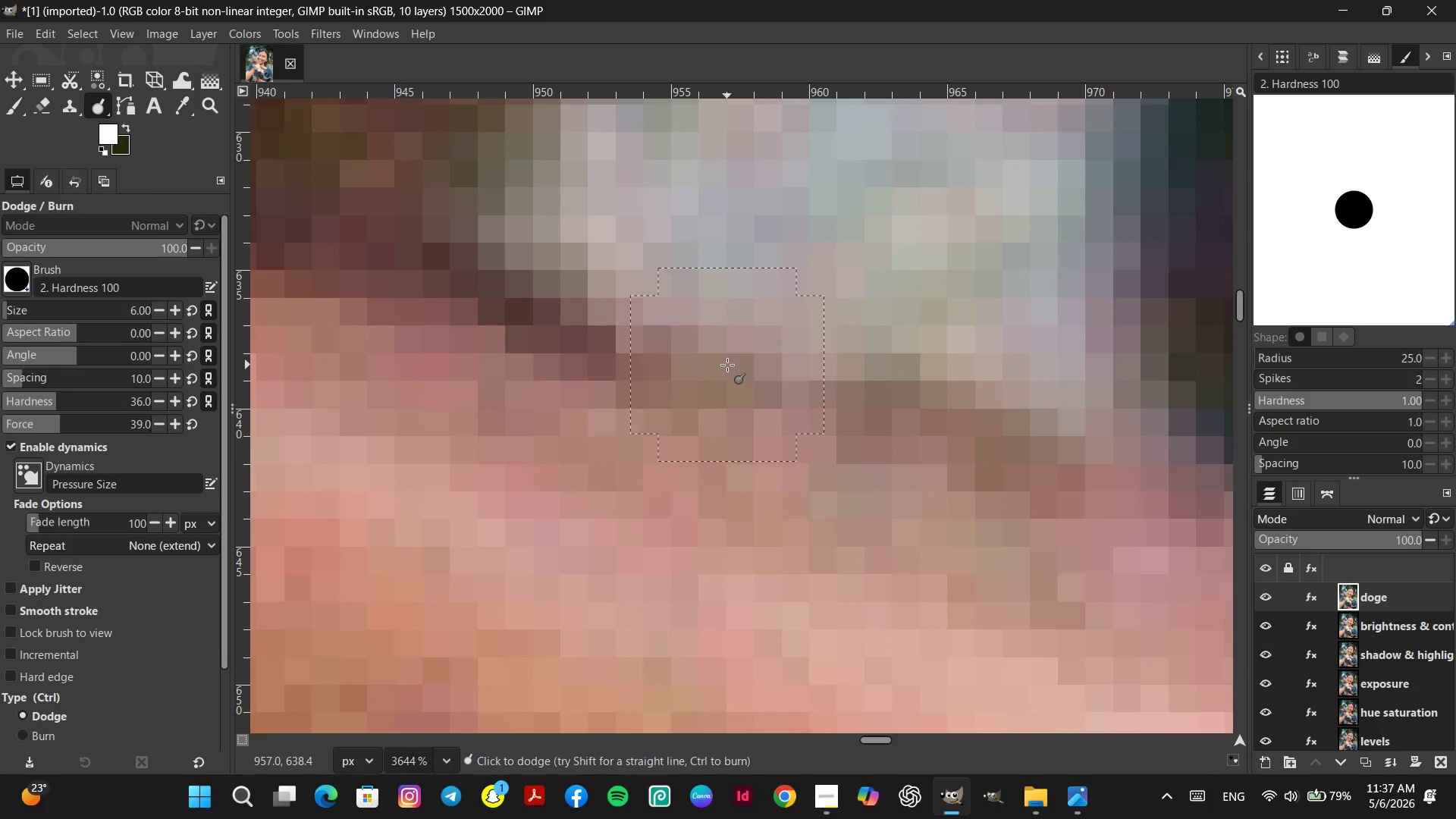 
left_click([727, 365])
 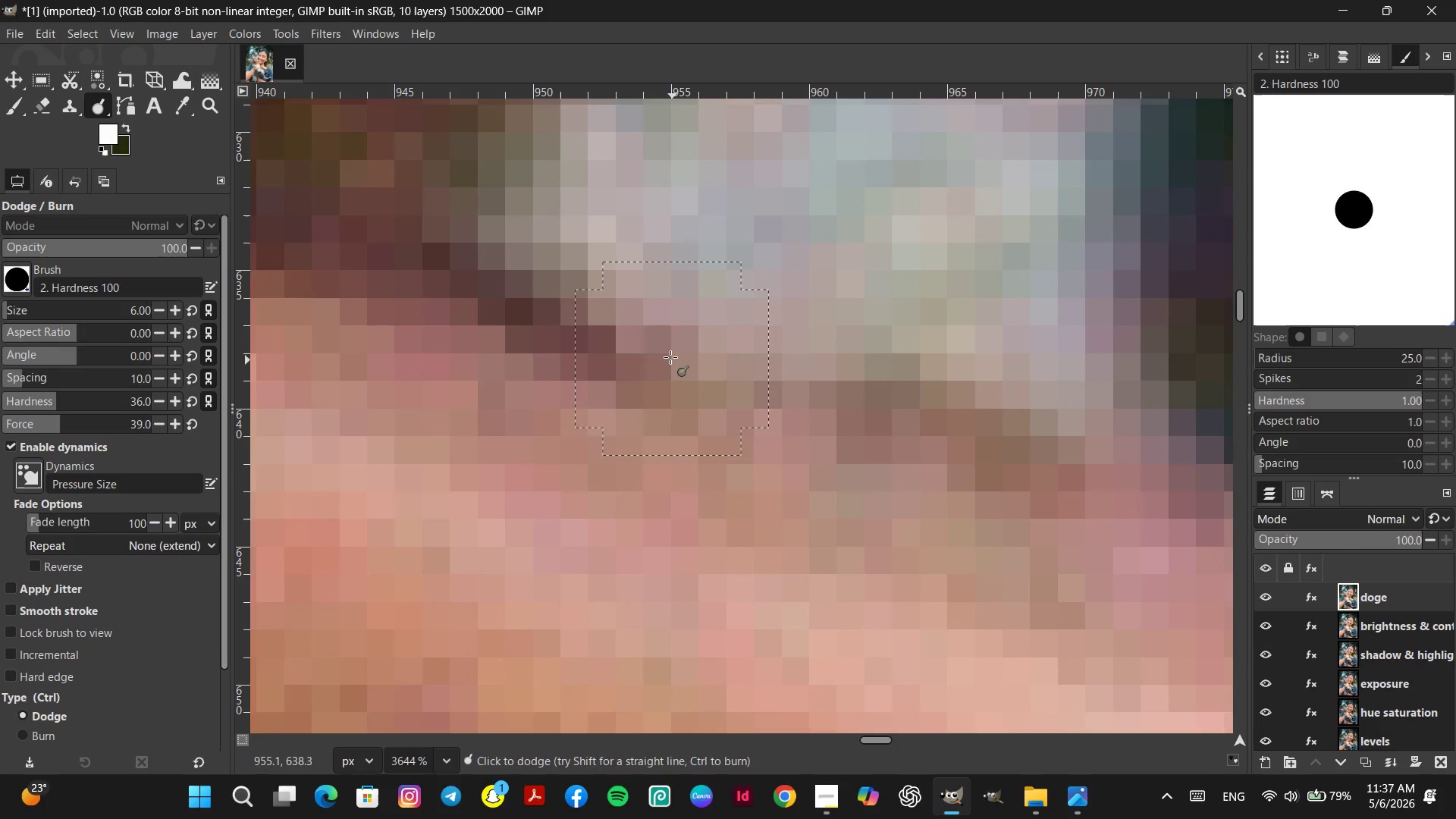 
left_click([672, 351])
 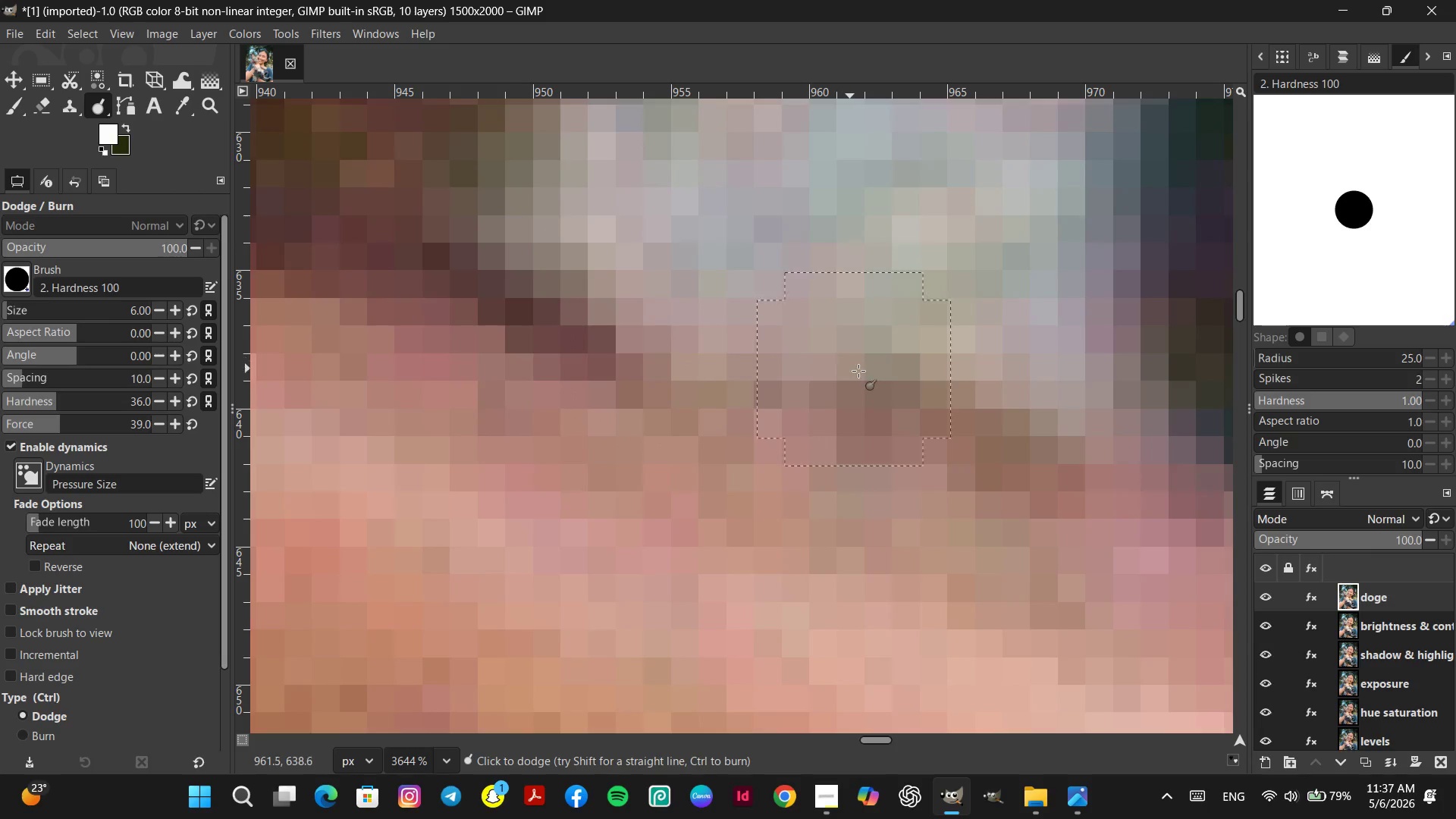 
left_click([911, 379])
 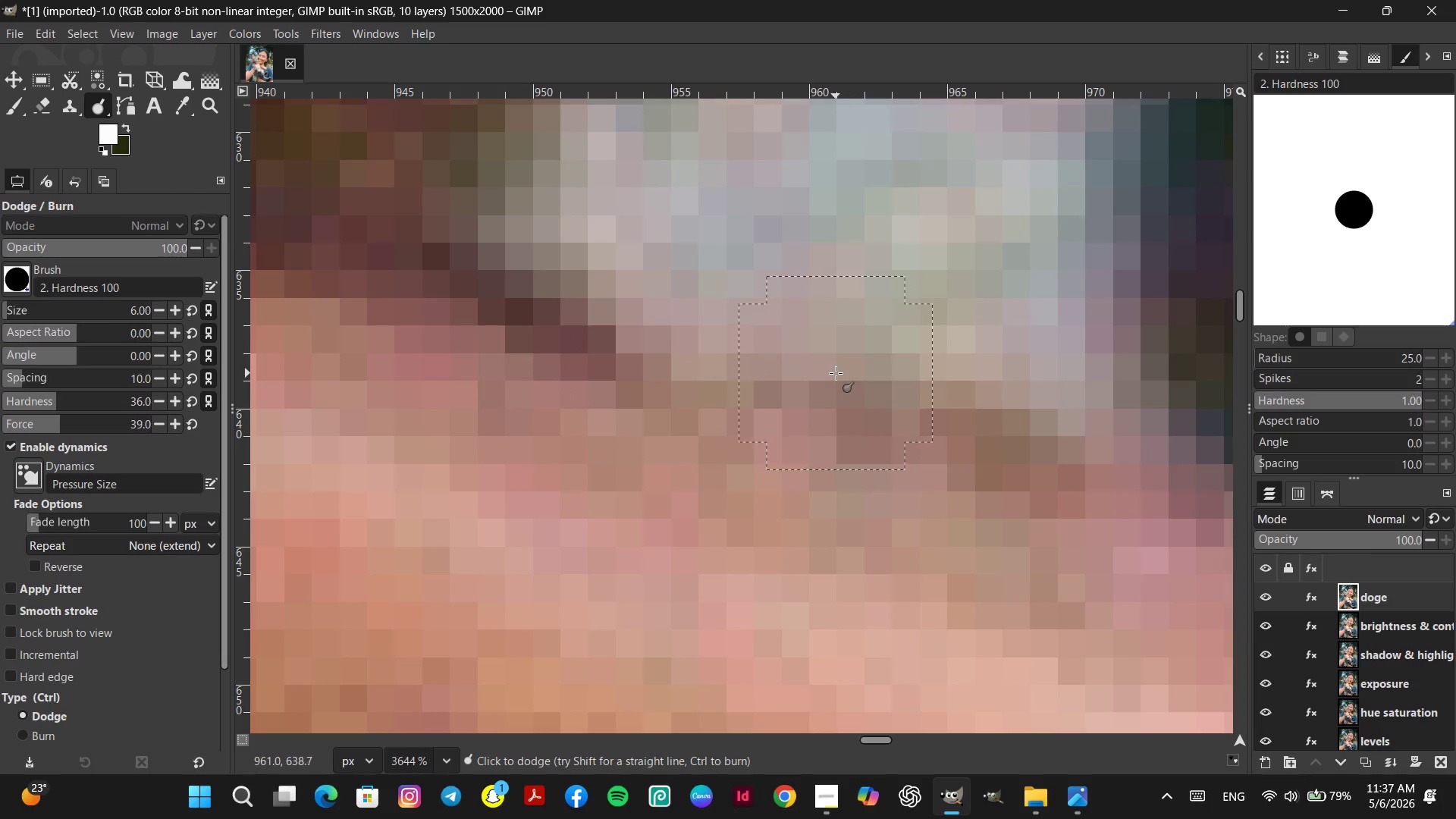 
hold_key(key=ControlLeft, duration=2.75)
scroll: coordinate [803, 477], scroll_direction: down, amount: 9.0
 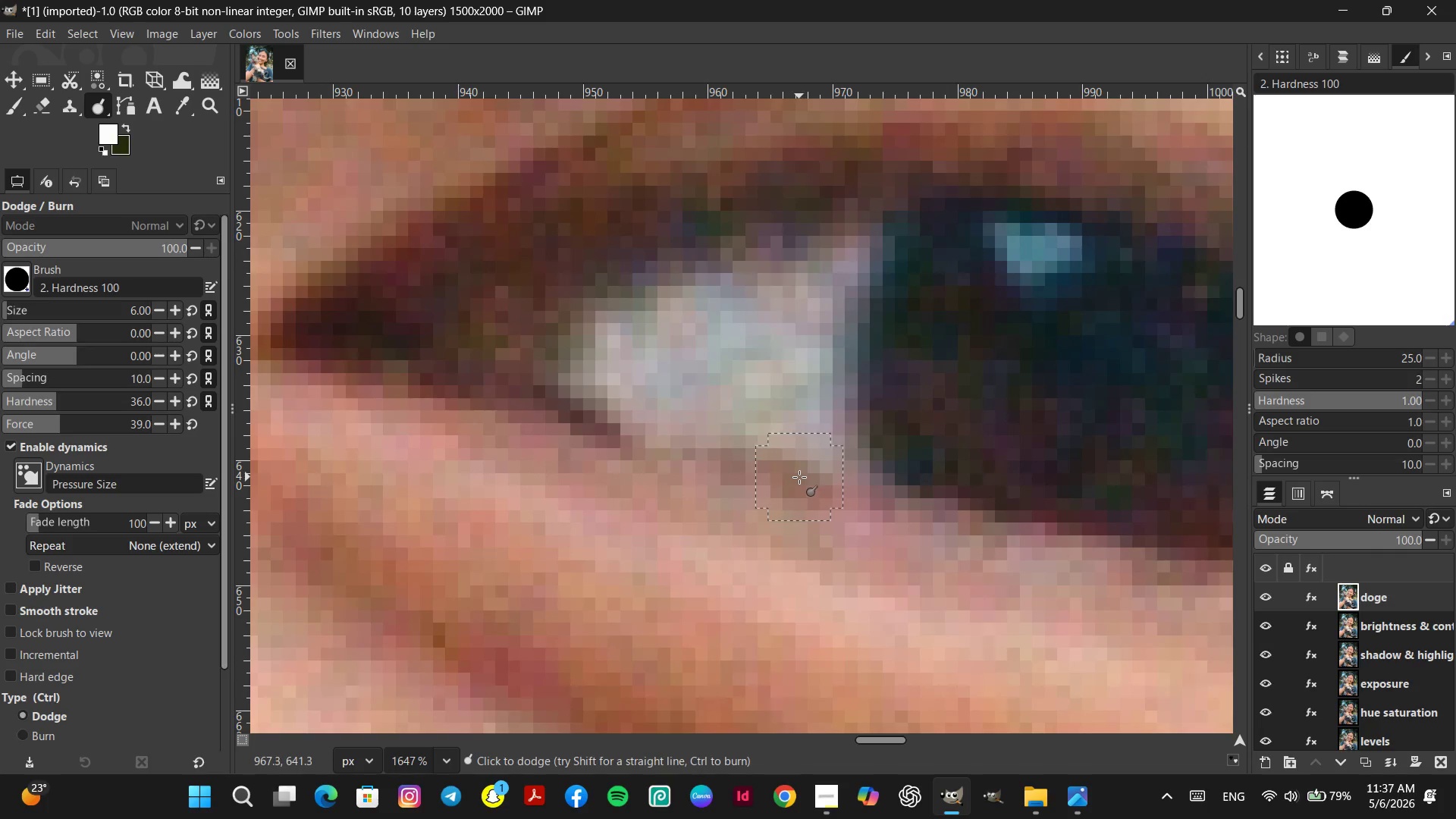 
hold_key(key=ControlLeft, duration=1.06)
 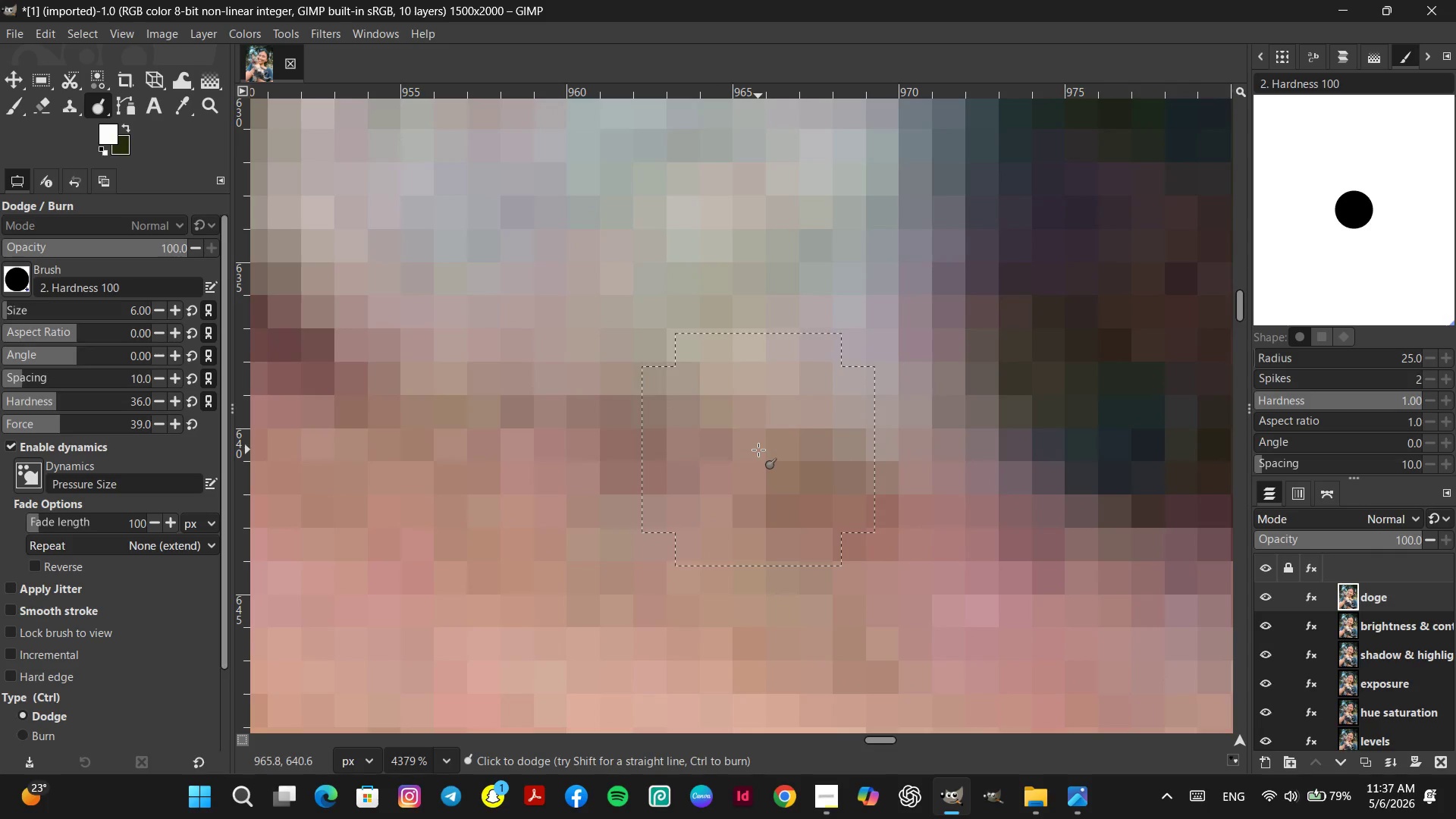 
left_click([758, 450])
 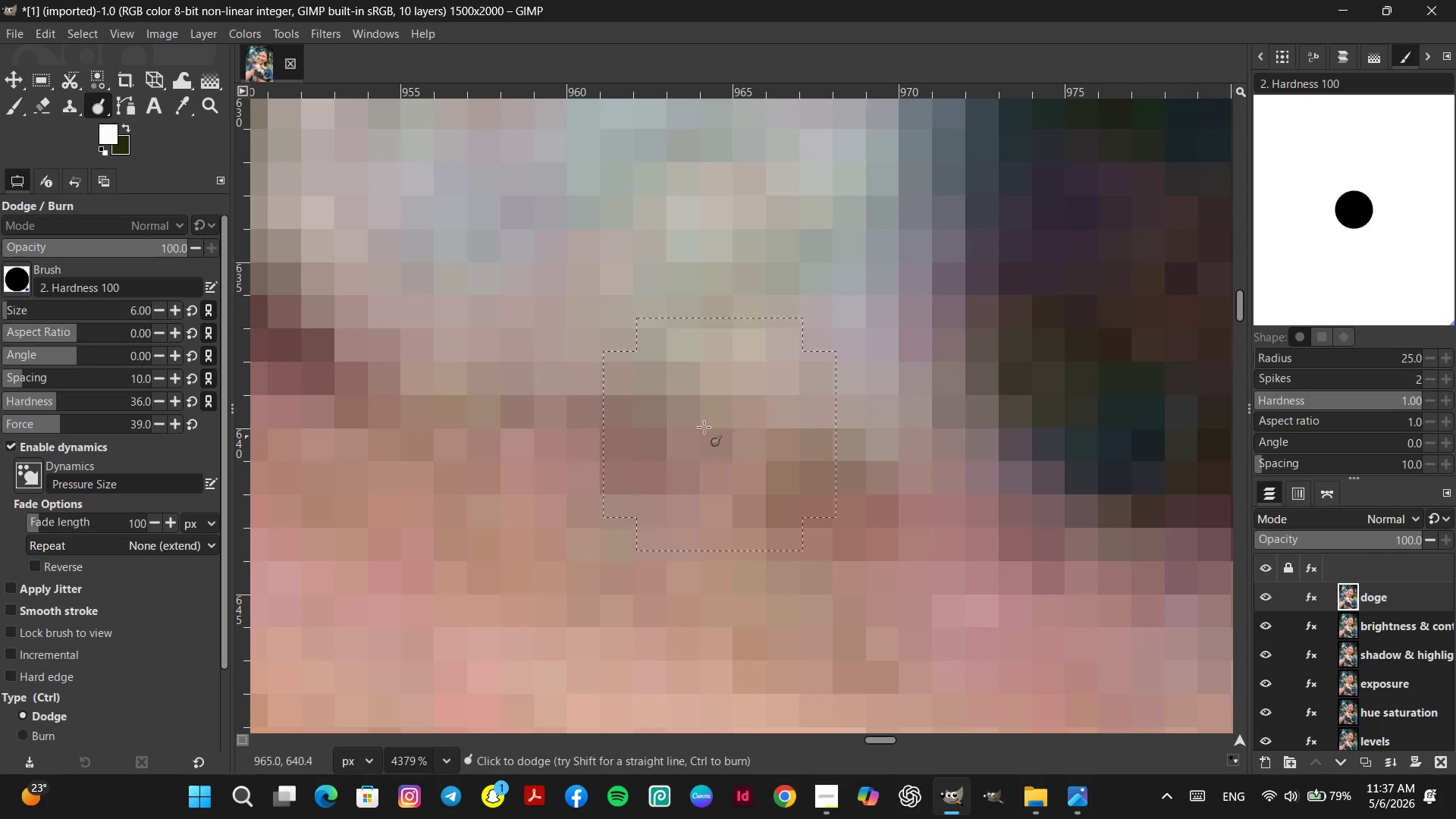 
scroll: coordinate [792, 479], scroll_direction: up, amount: 10.0
 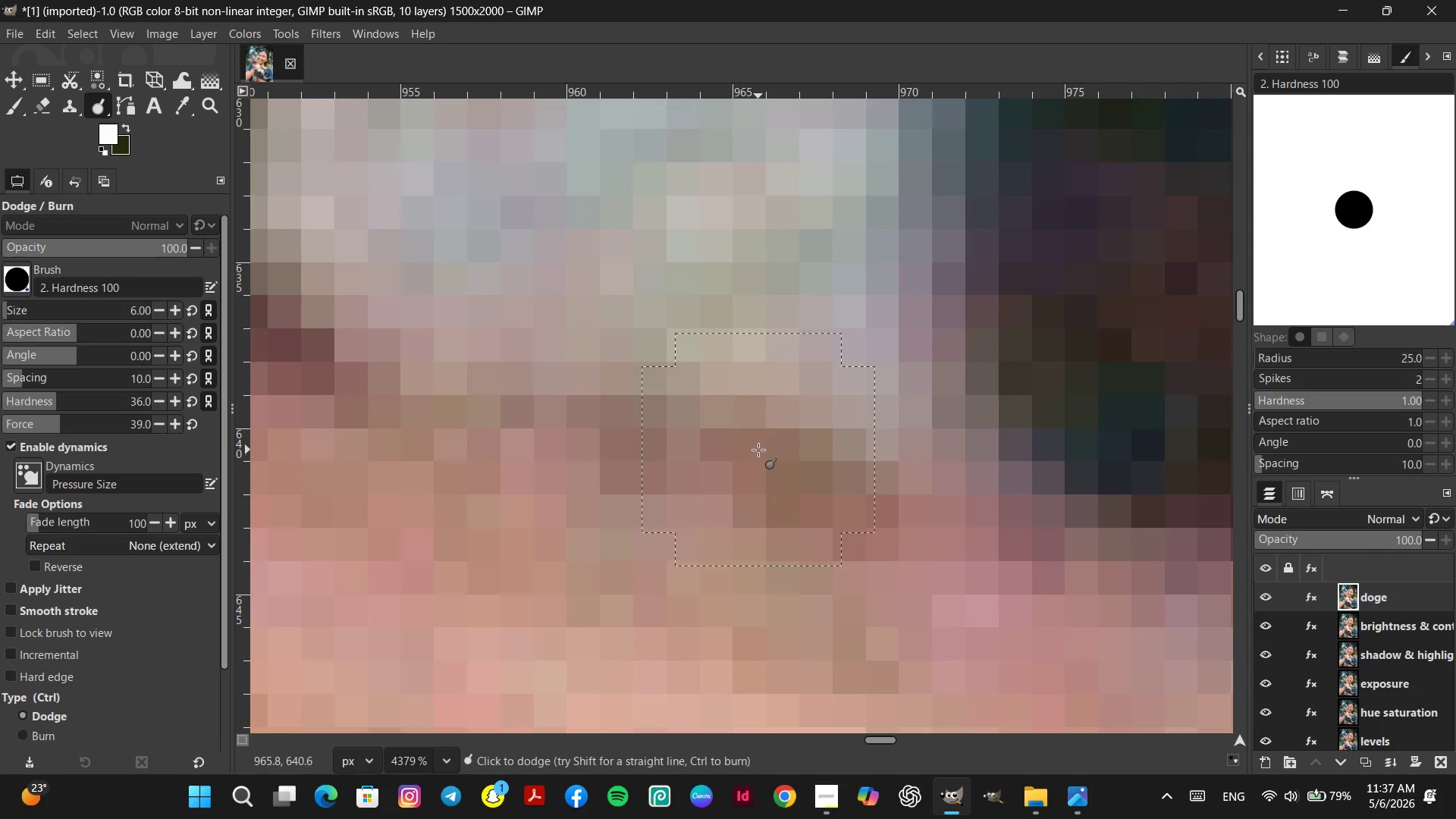 
left_click([695, 423])
 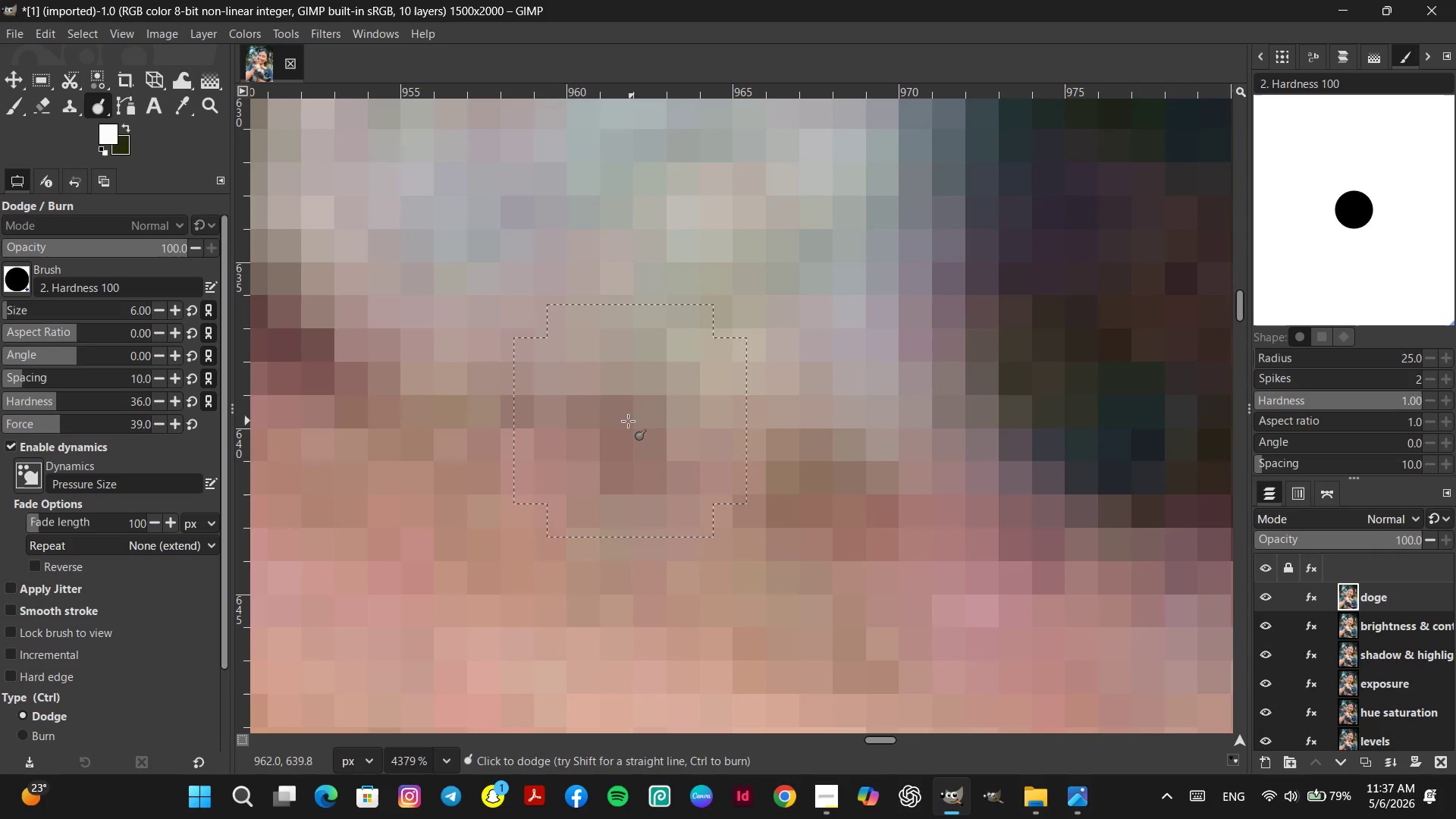 
left_click([622, 421])
 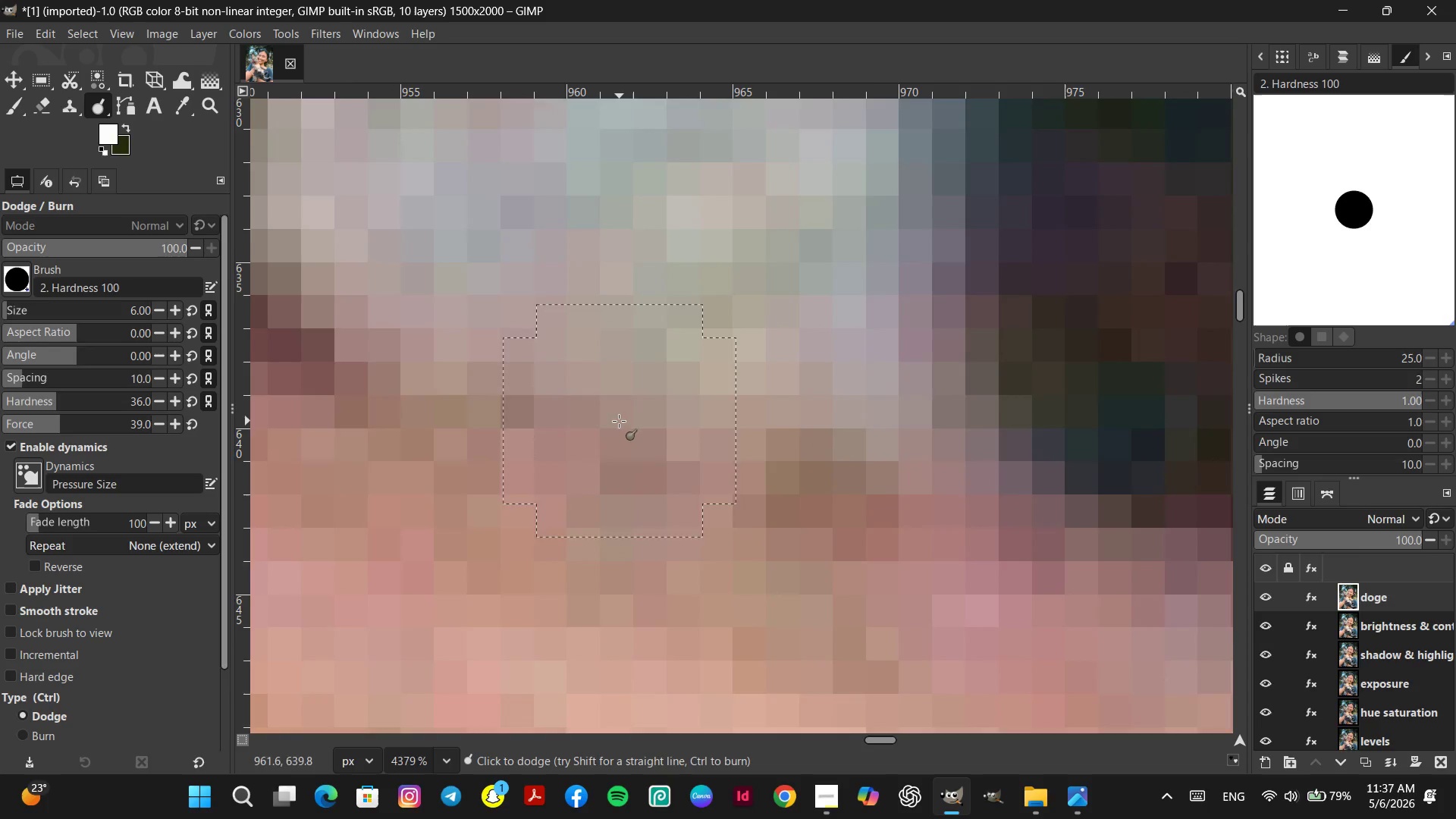 
hold_key(key=ControlLeft, duration=0.52)
scroll: coordinate [600, 447], scroll_direction: down, amount: 11.0
 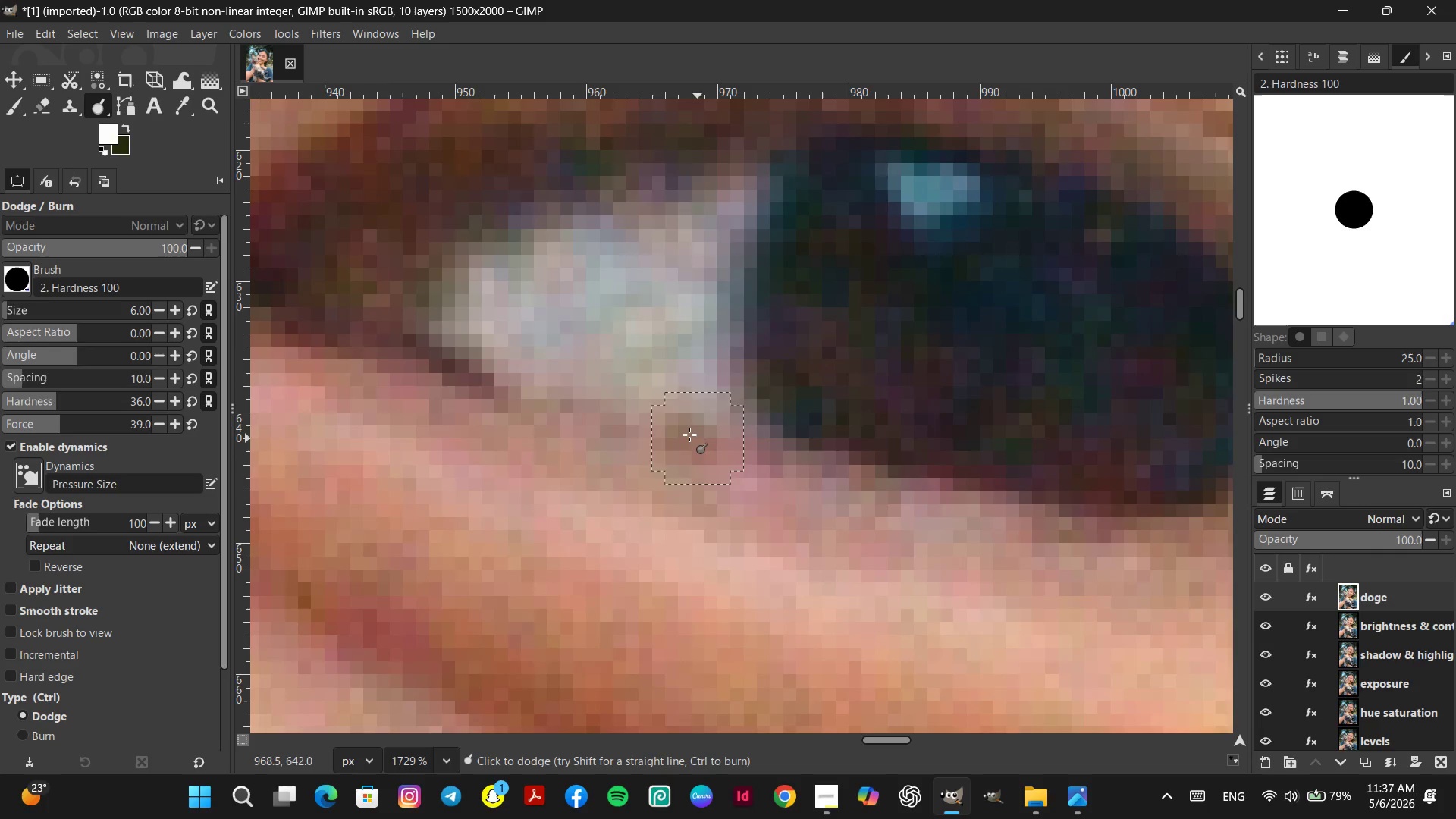 
left_click([687, 434])
 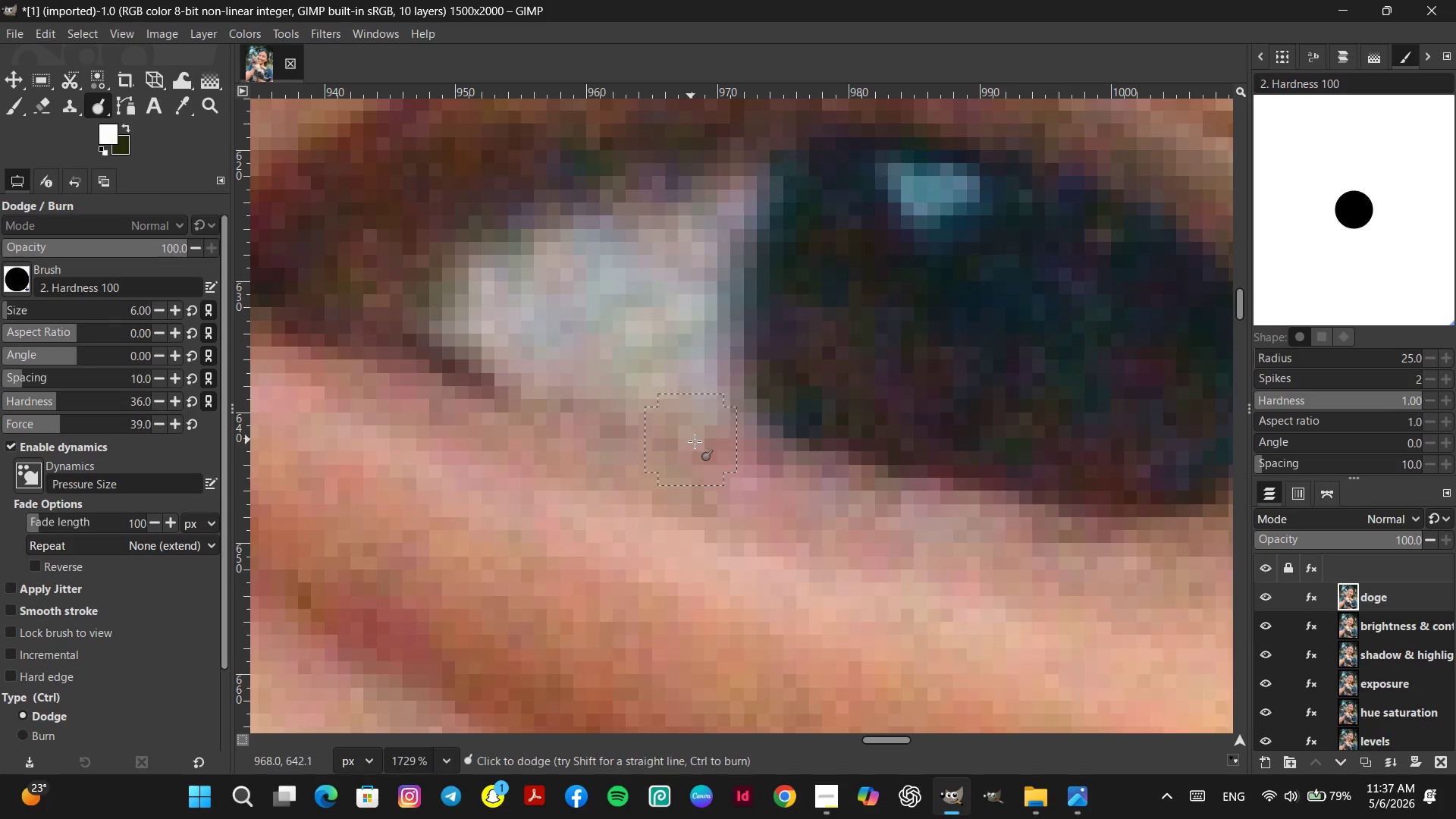 
double_click([704, 444])
 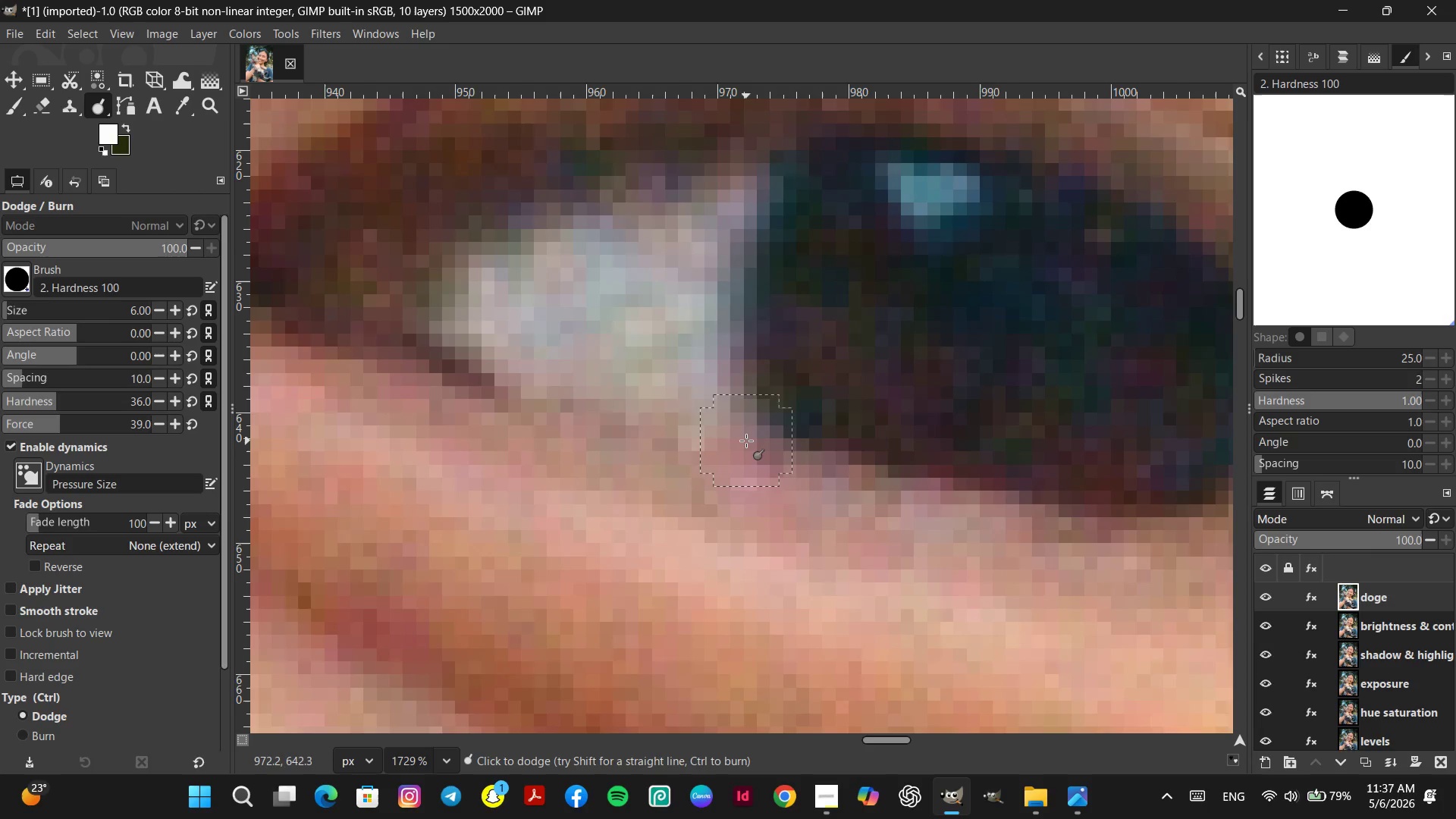 
left_click([745, 439])
 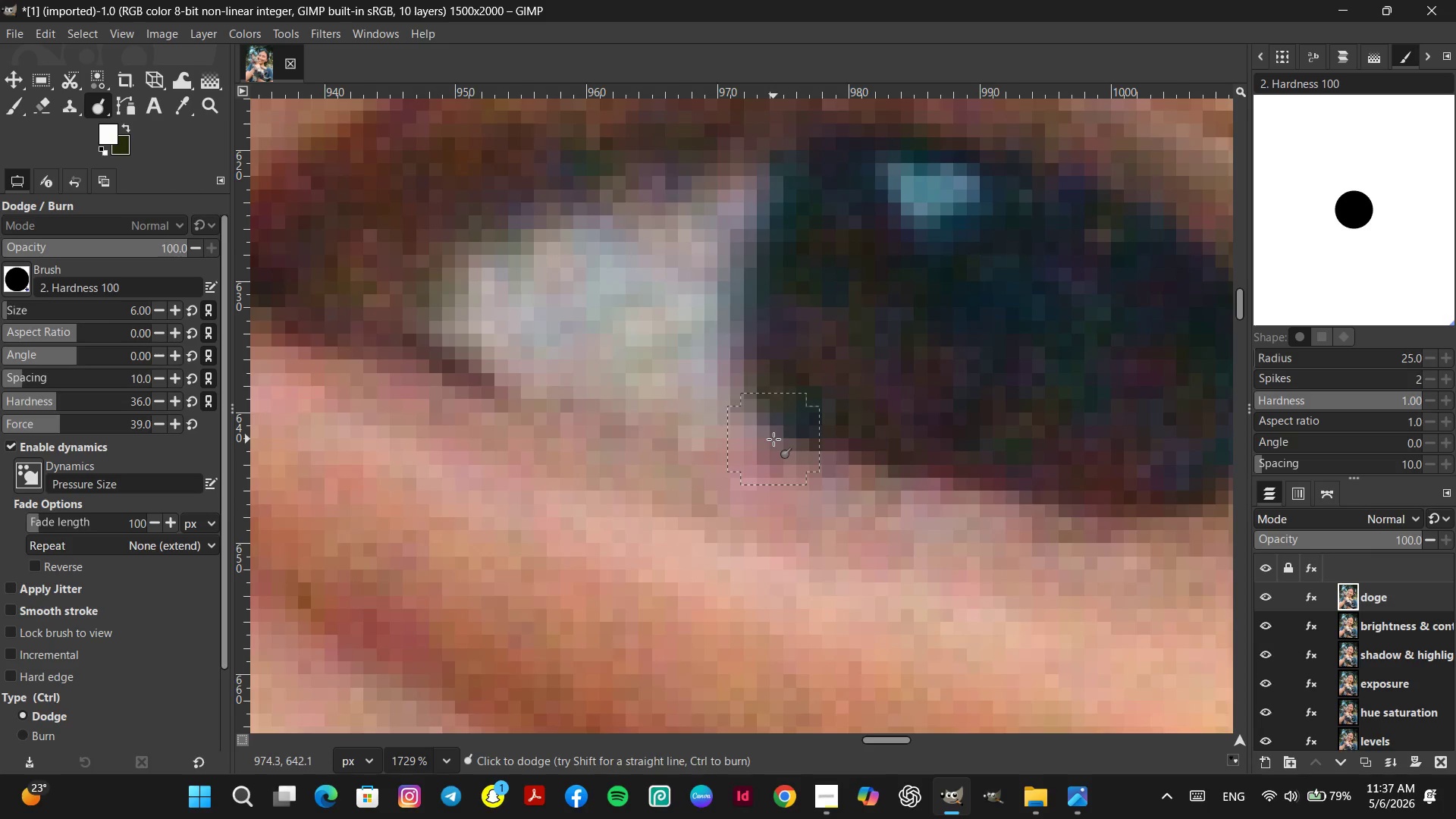 
left_click([774, 439])
 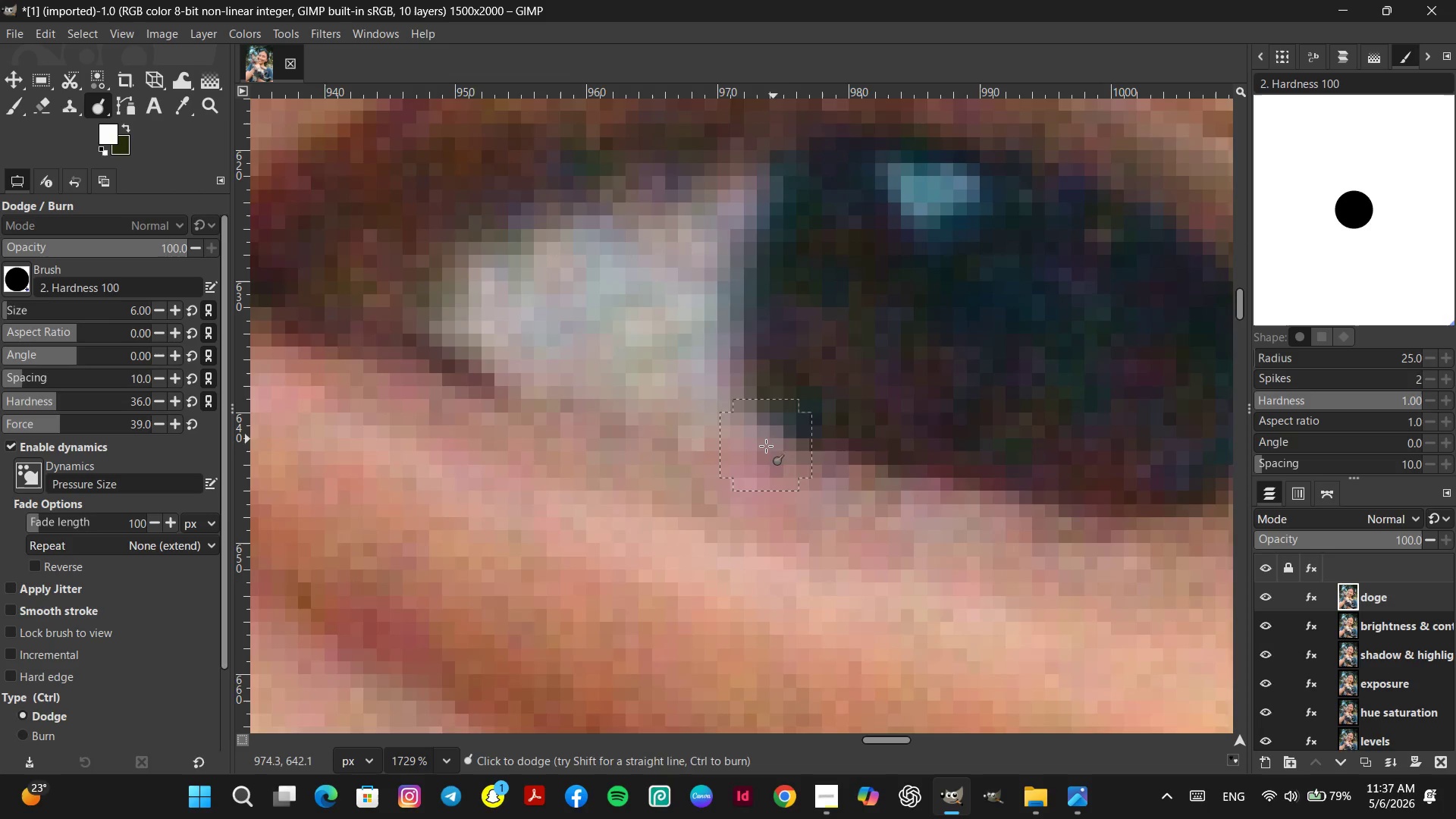 
hold_key(key=ControlLeft, duration=2.16)
scroll: coordinate [1116, 612], scroll_direction: down, amount: 29.0
 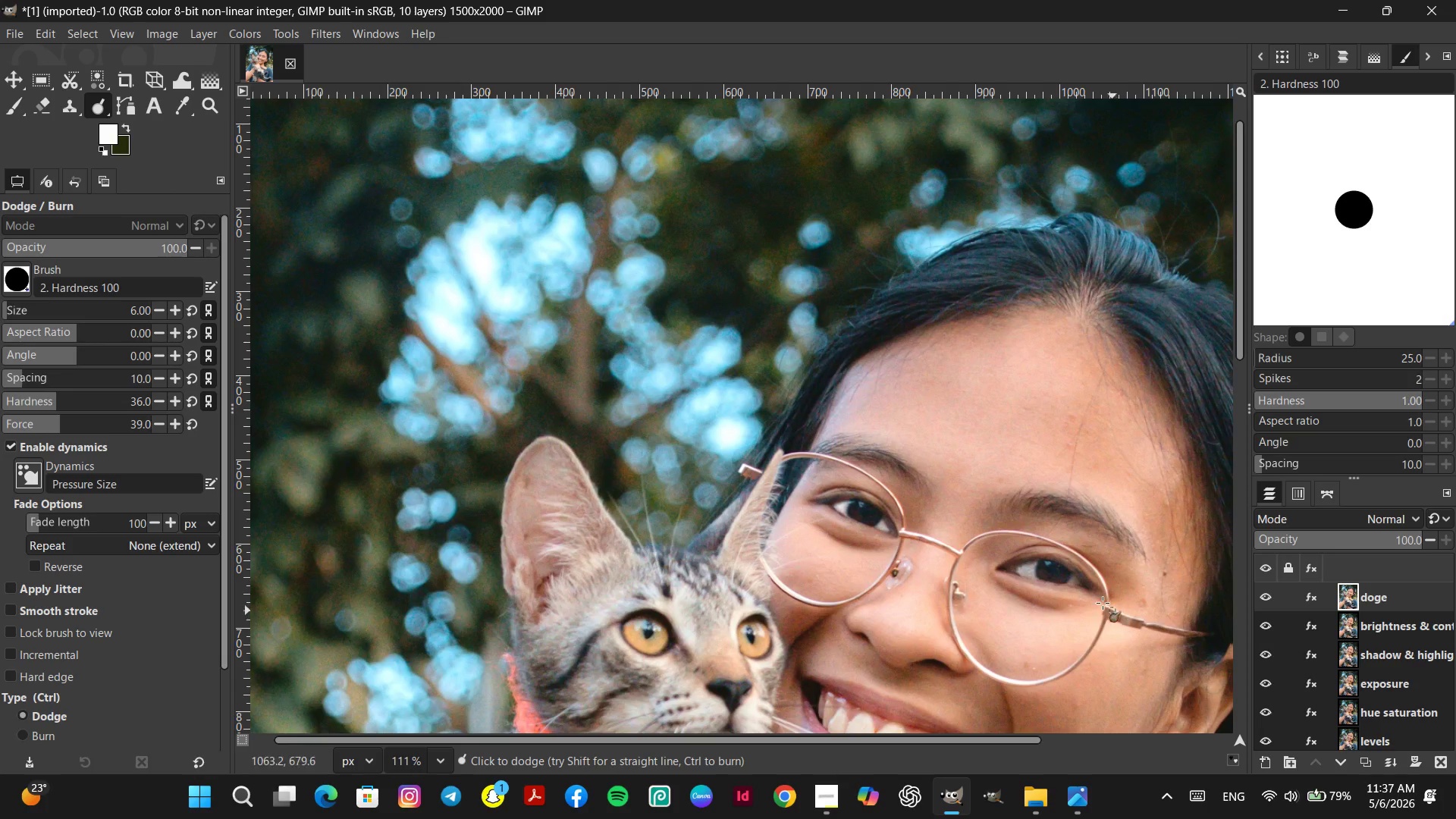 
key(Space)
 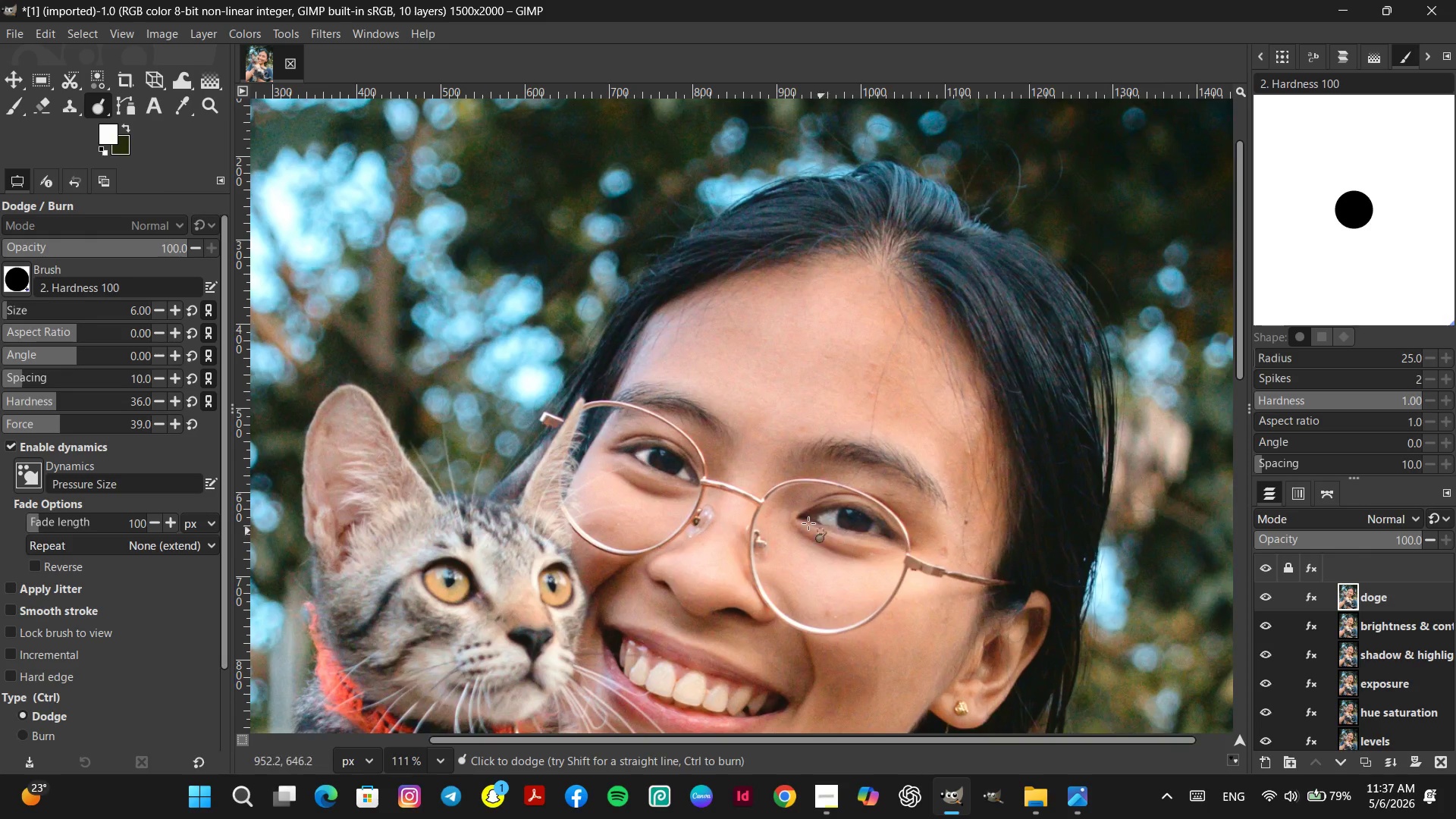 
hold_key(key=ControlLeft, duration=1.41)
scroll: coordinate [810, 516], scroll_direction: up, amount: 25.0
 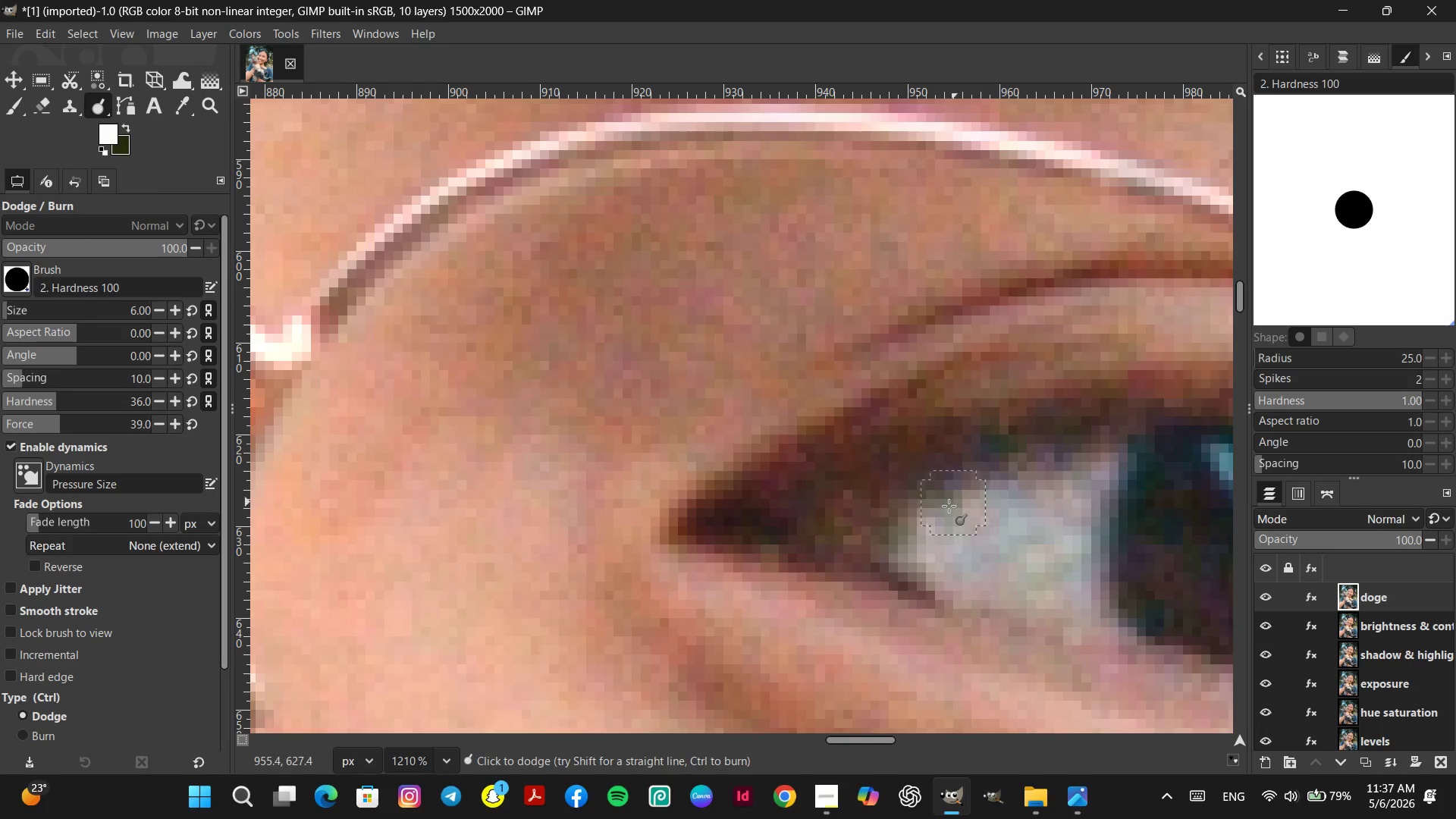 
left_click([946, 512])
 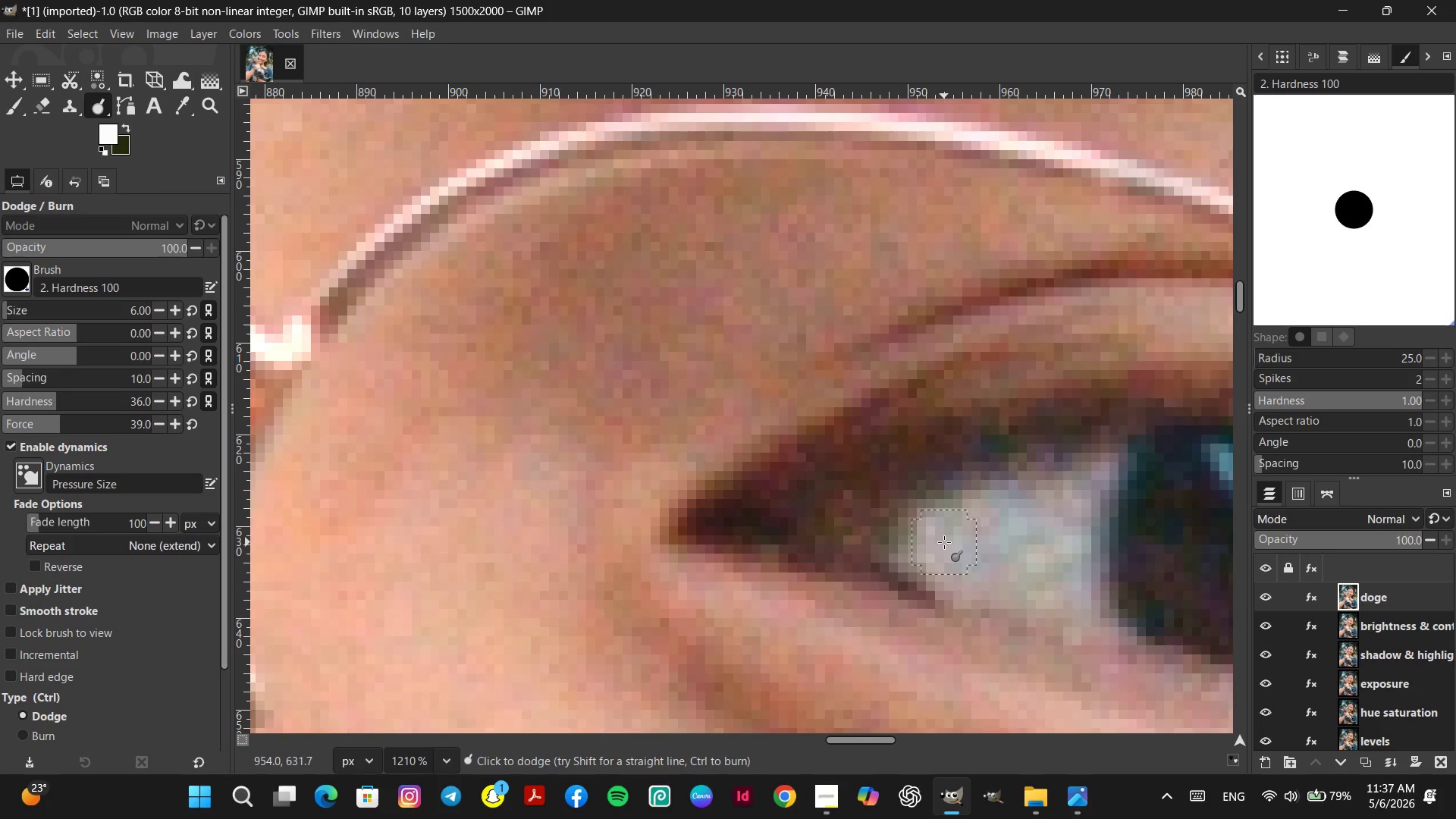 
left_click([944, 542])
 